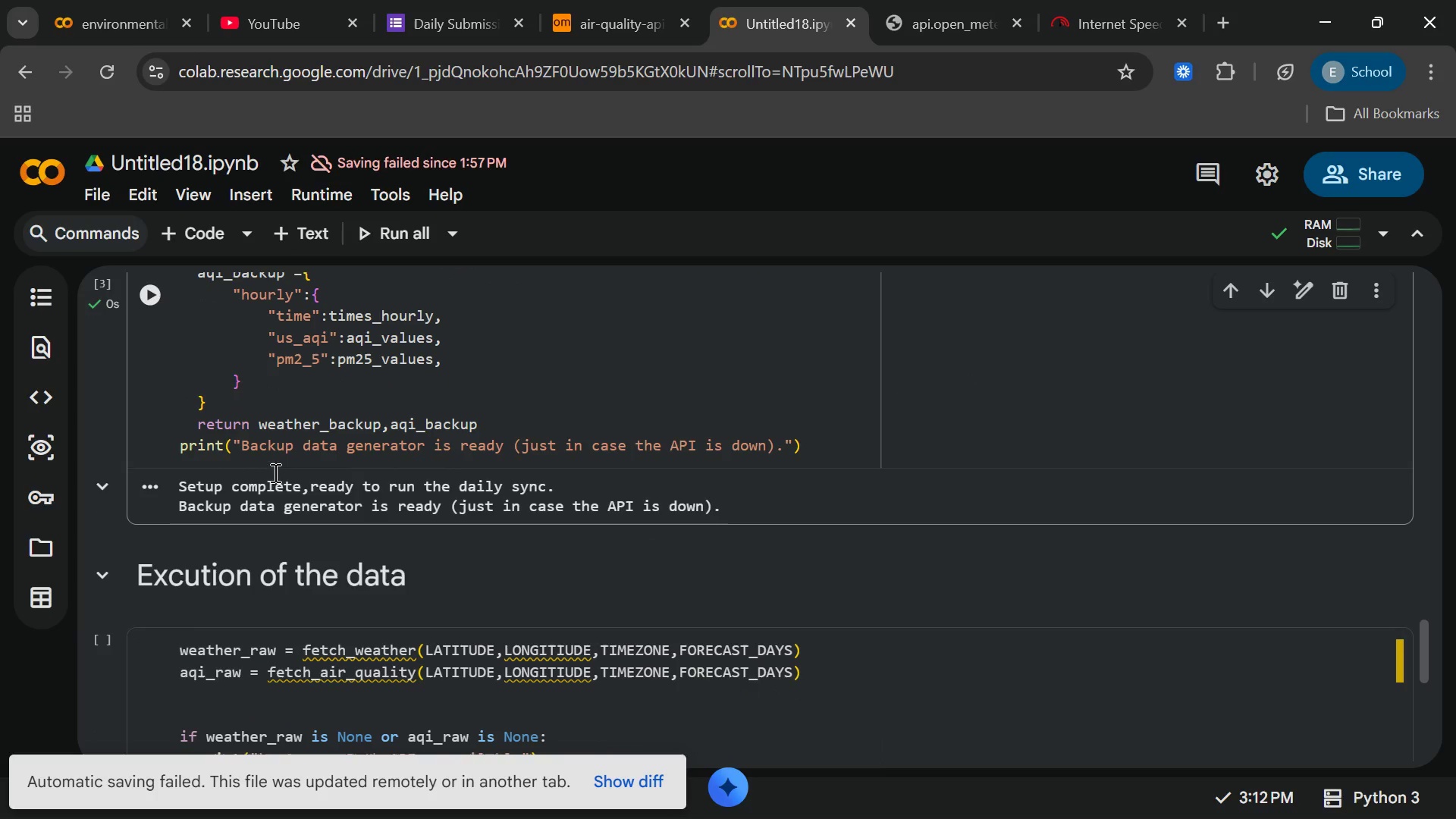 
wait(13.28)
 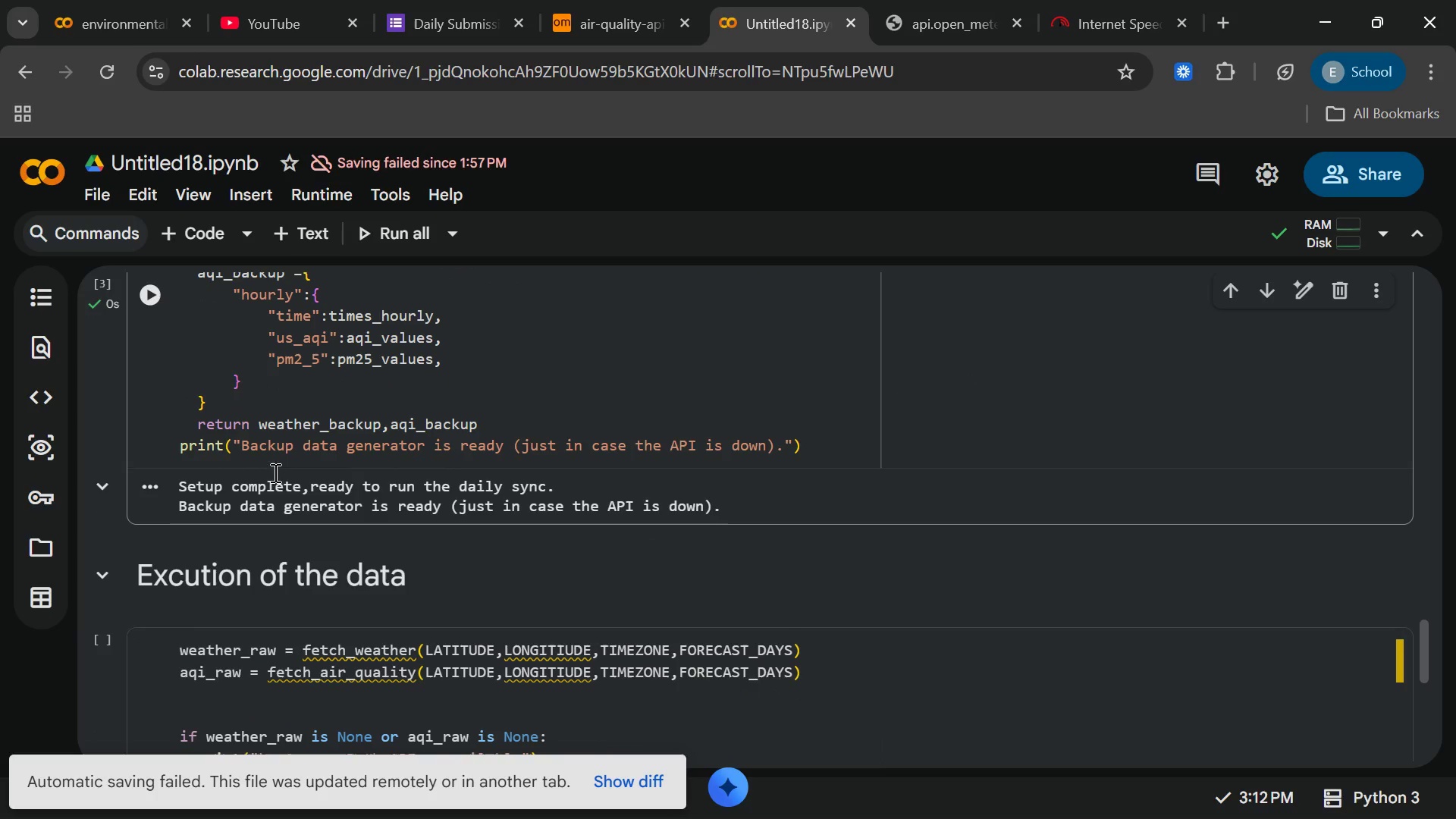 
left_click([582, 482])
 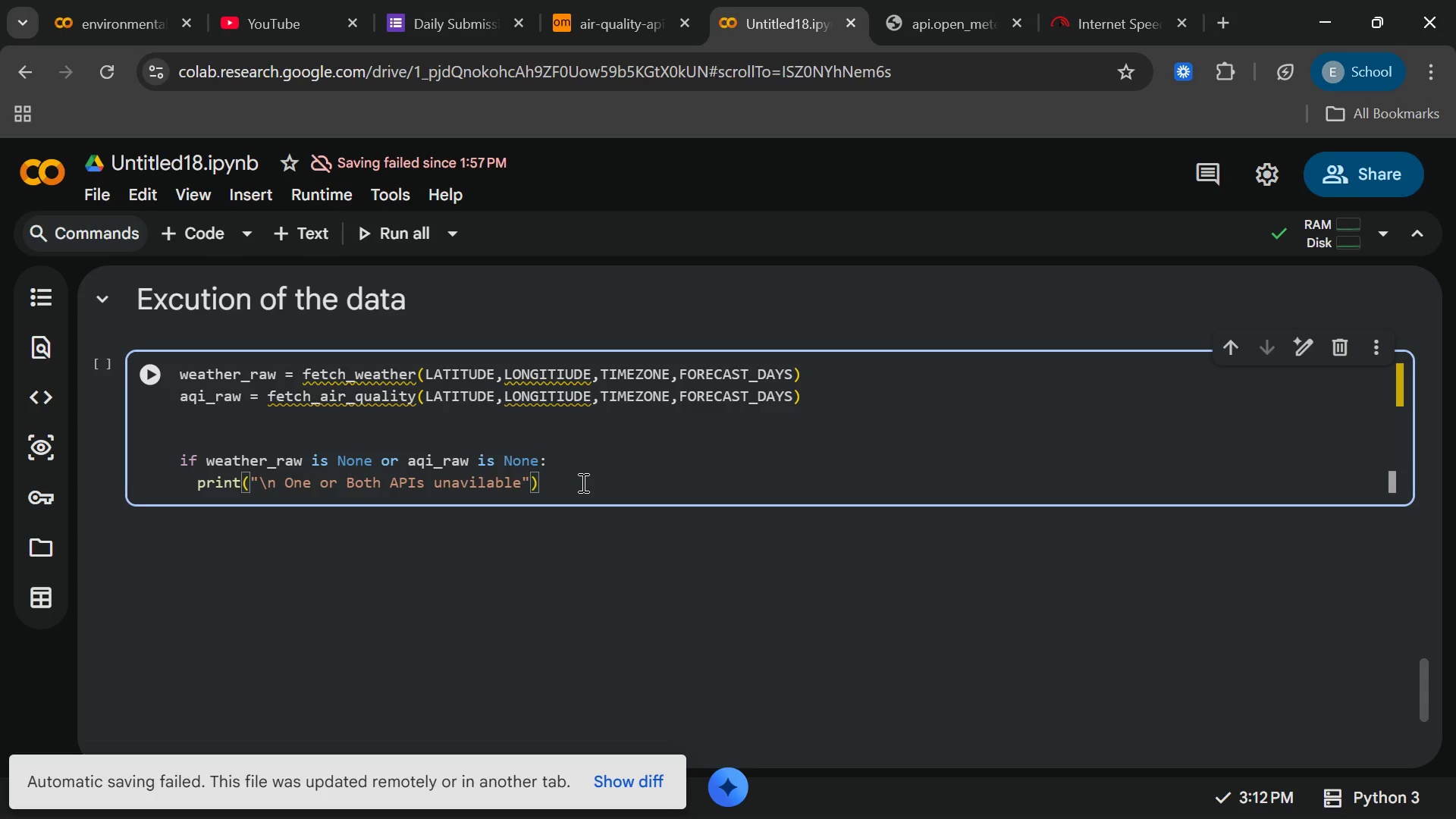 
wait(10.52)
 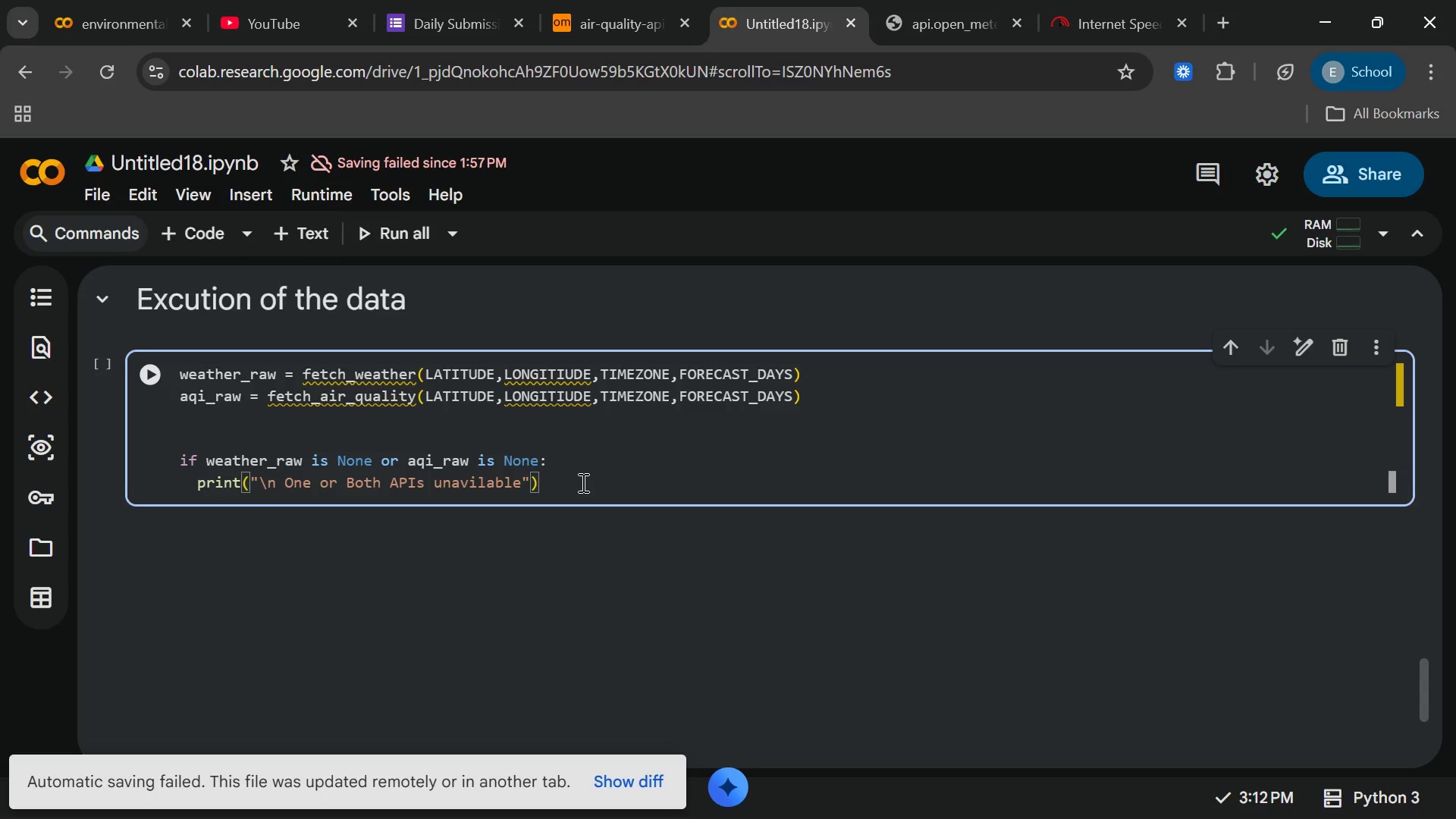 
left_click([517, 488])
 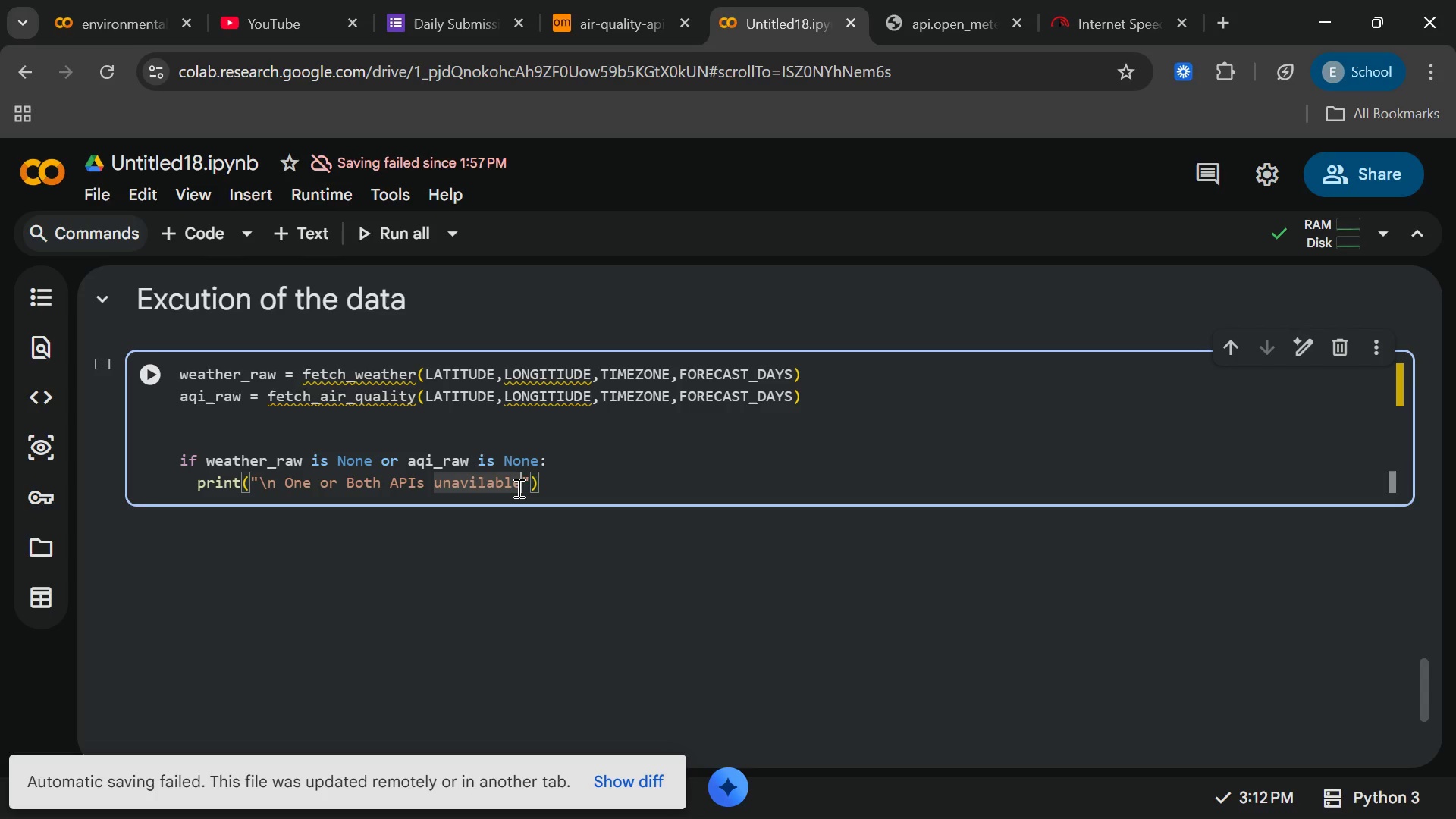 
key(ArrowRight)
 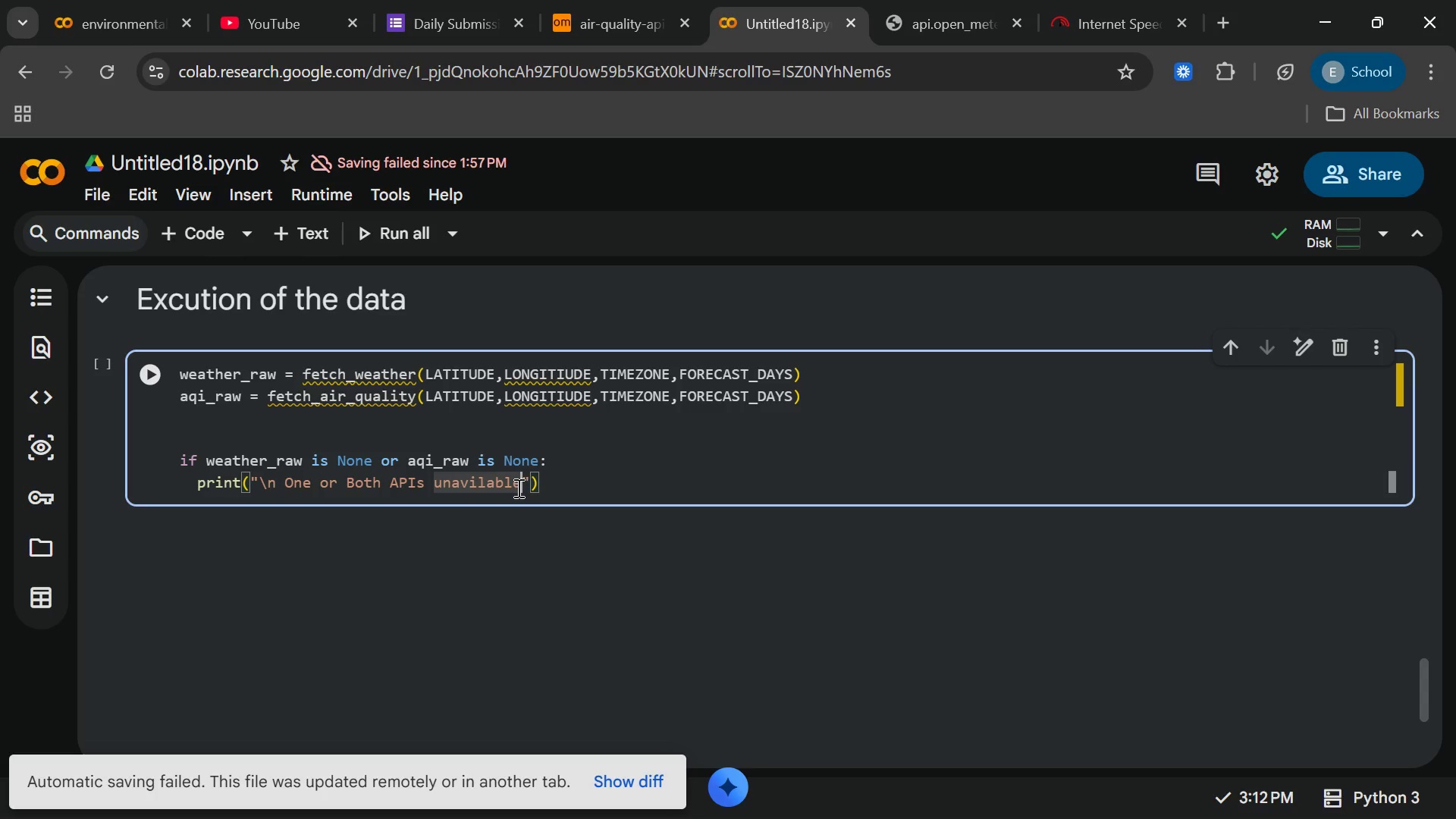 
type( -using reali)
 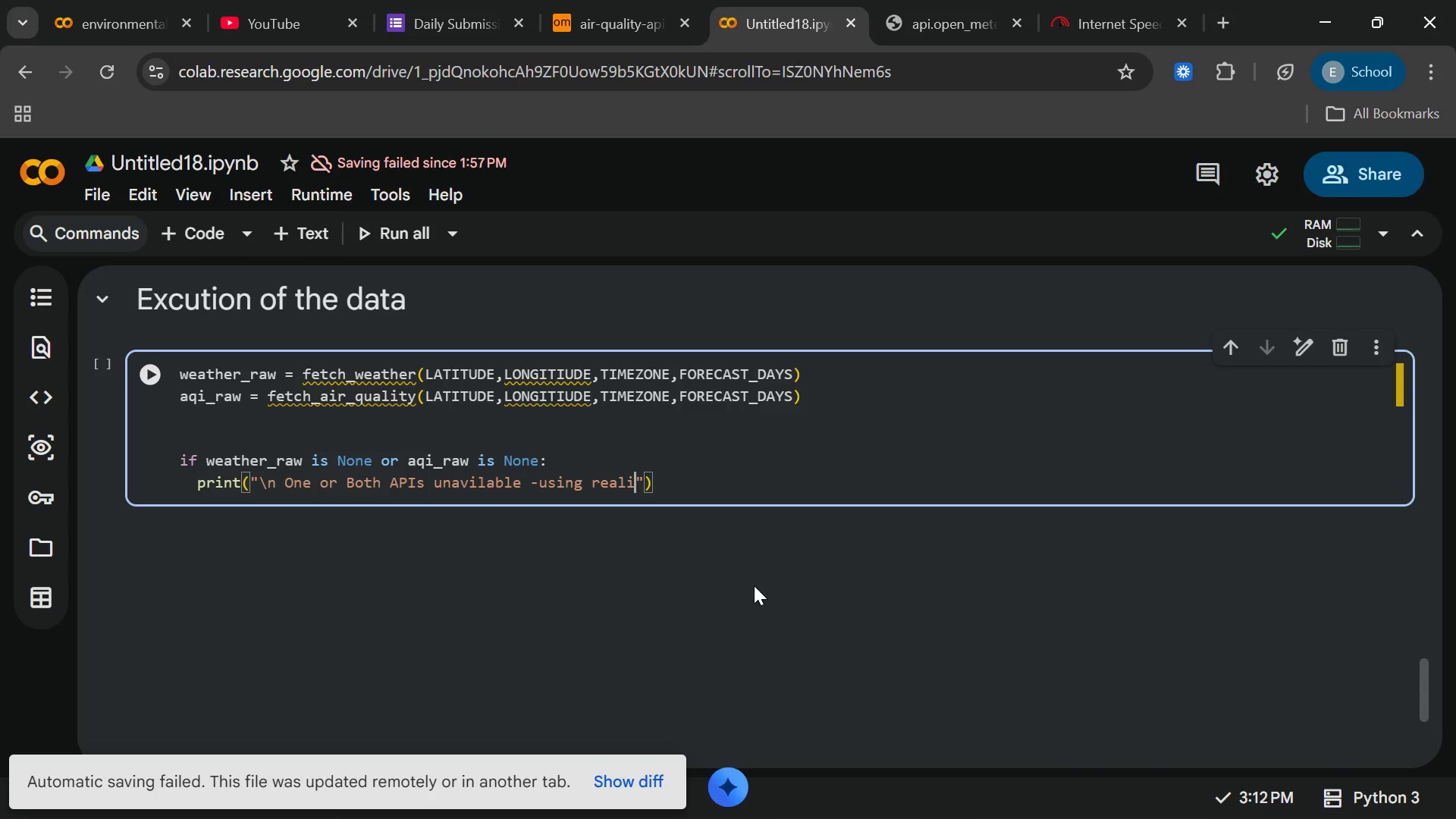 
type(stic)
 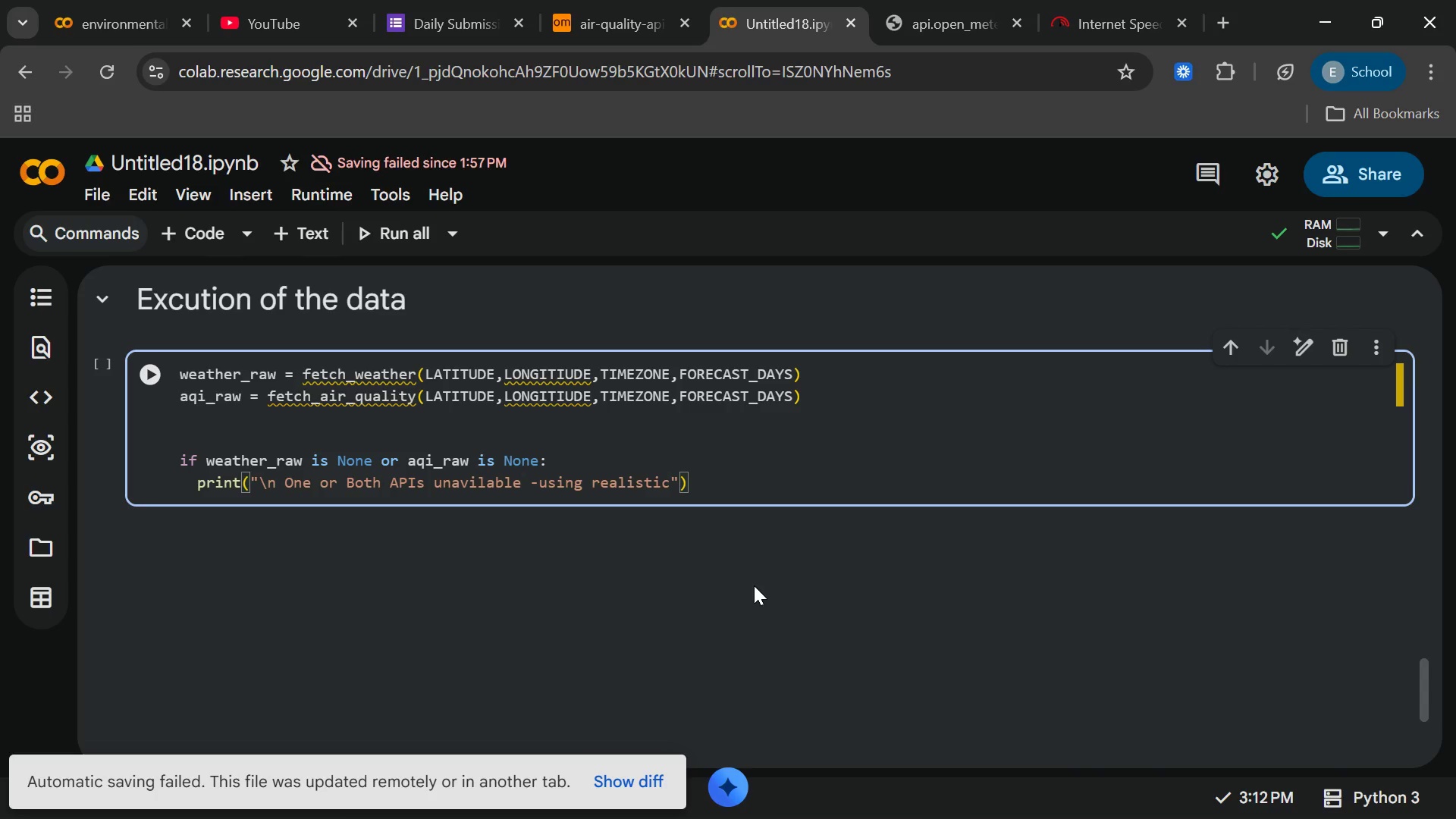 
type(simulation)
key(Backspace)
key(Backspace)
key(Backspace)
key(Backspace)
type(csi)
key(Backspace)
key(Backspace)
key(Backspace)
type( simulated data)
 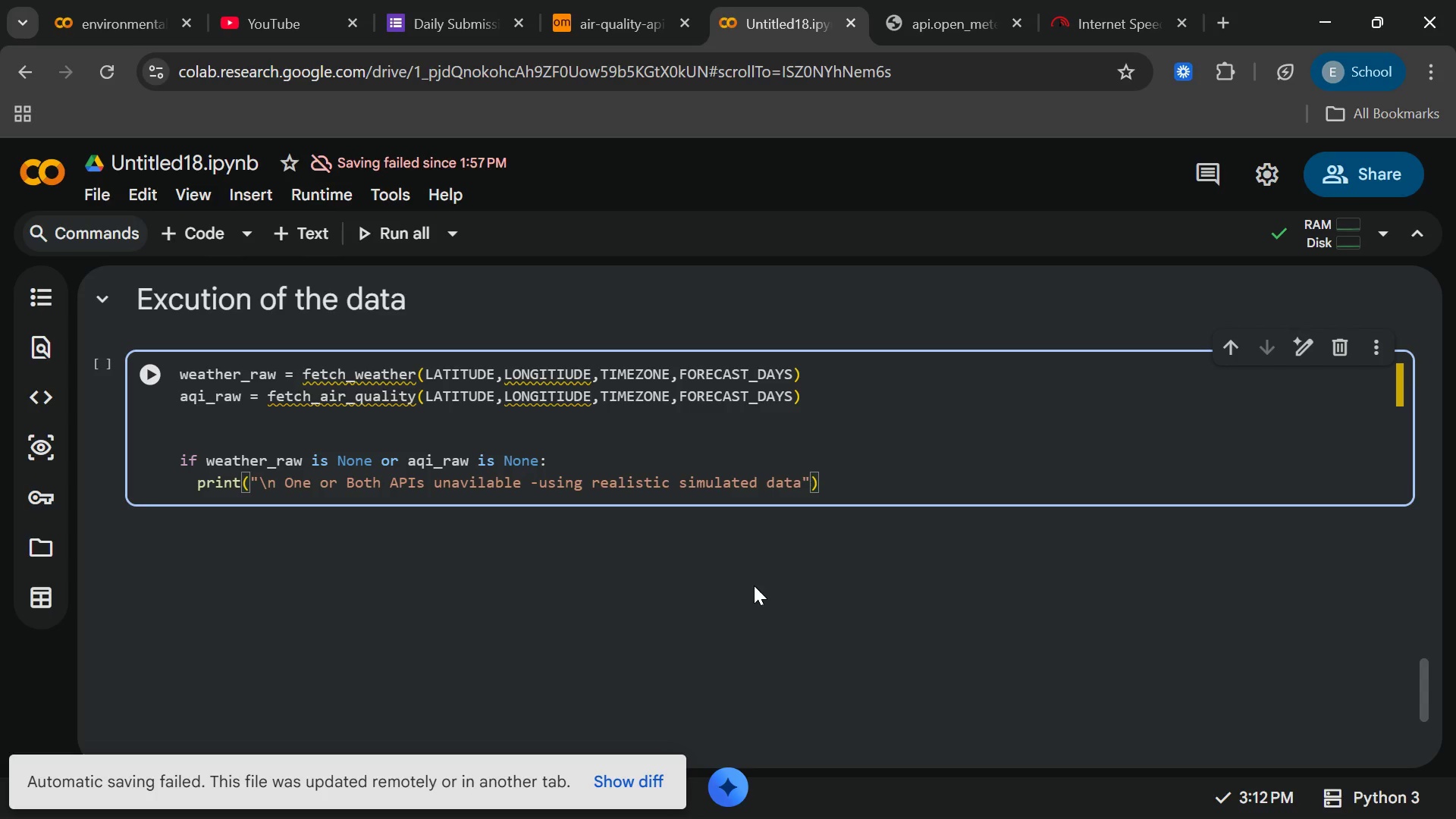 
key(ArrowRight)
 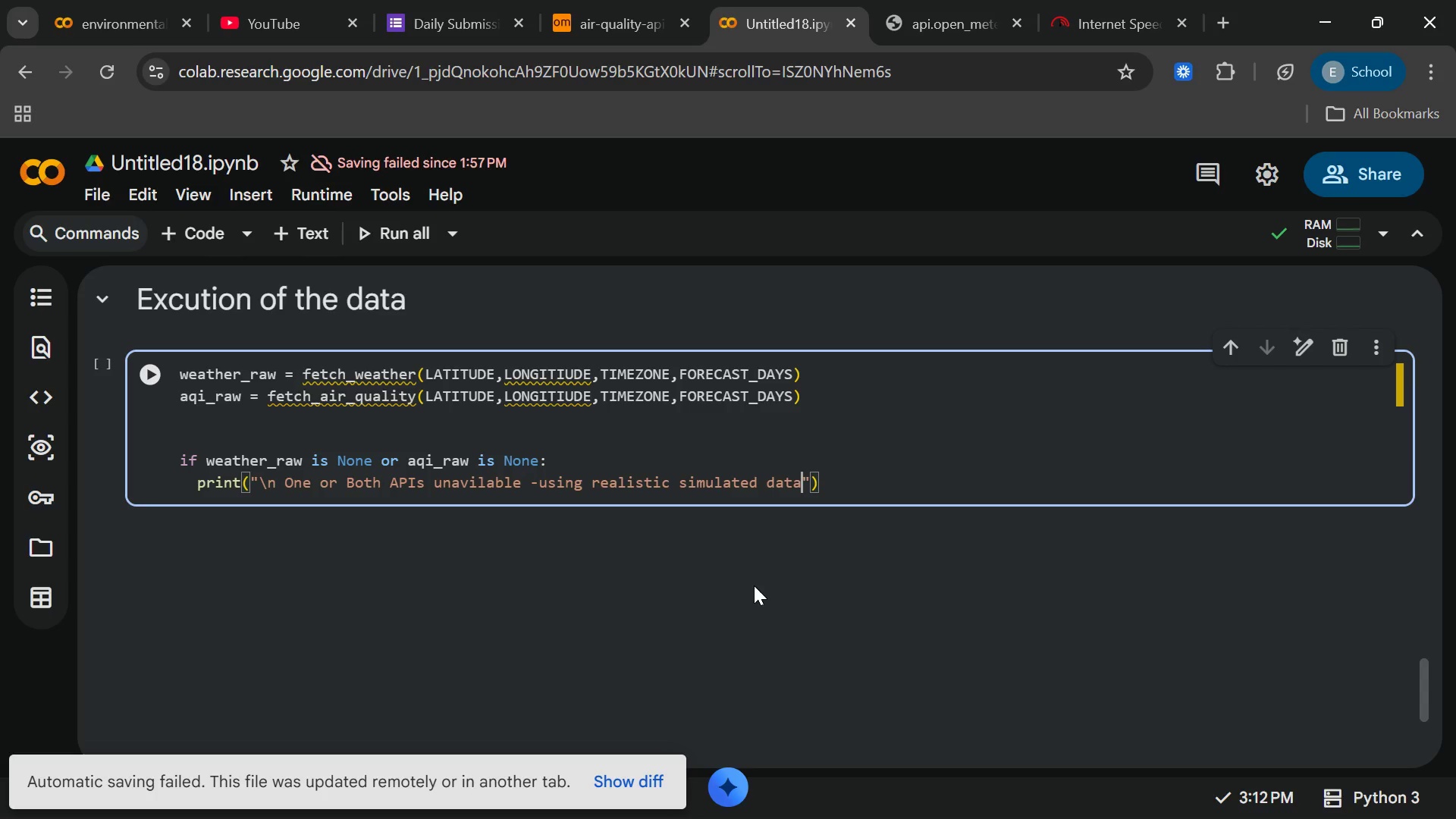 
key(ArrowLeft)
 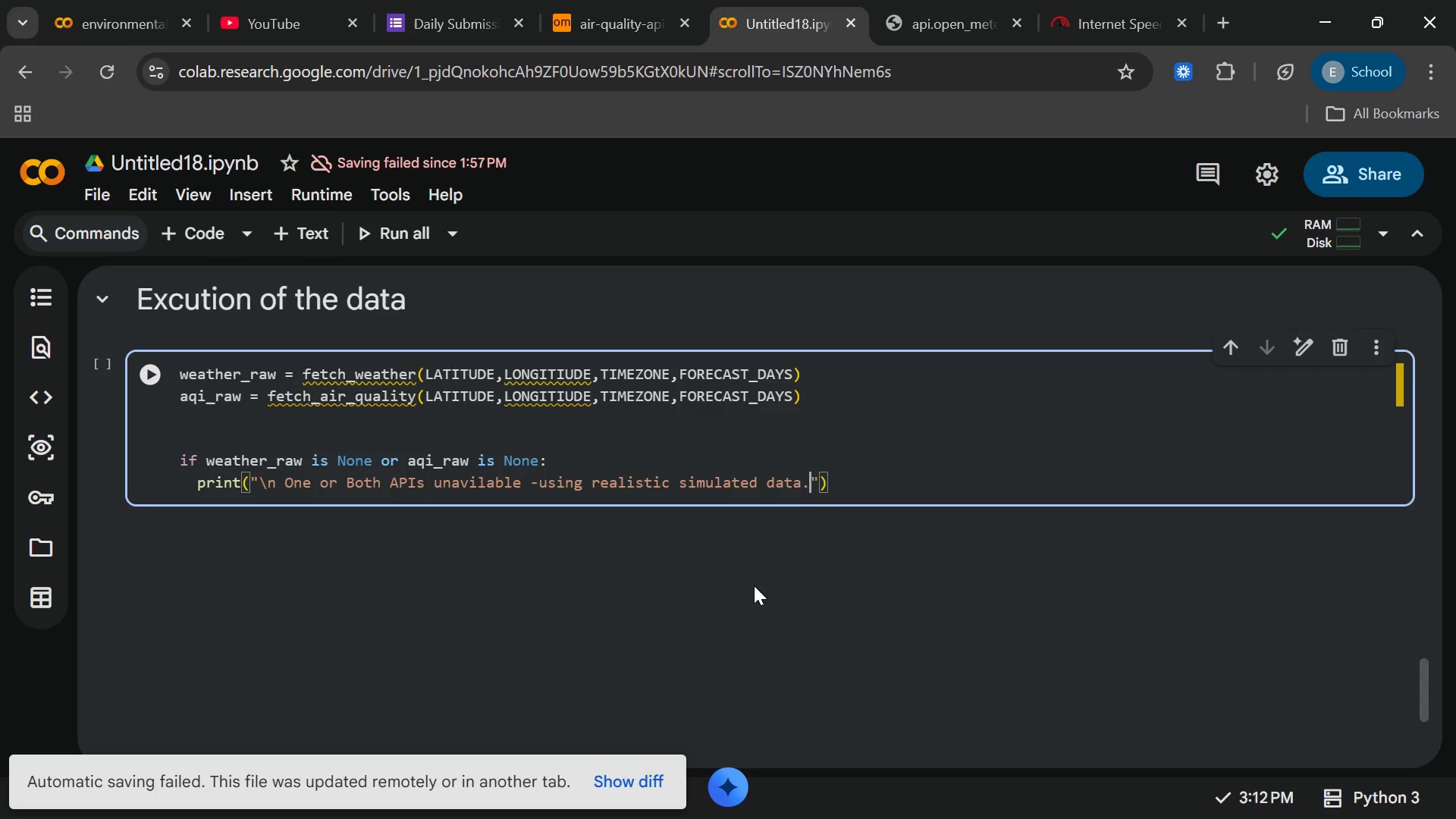 
key(Period)
 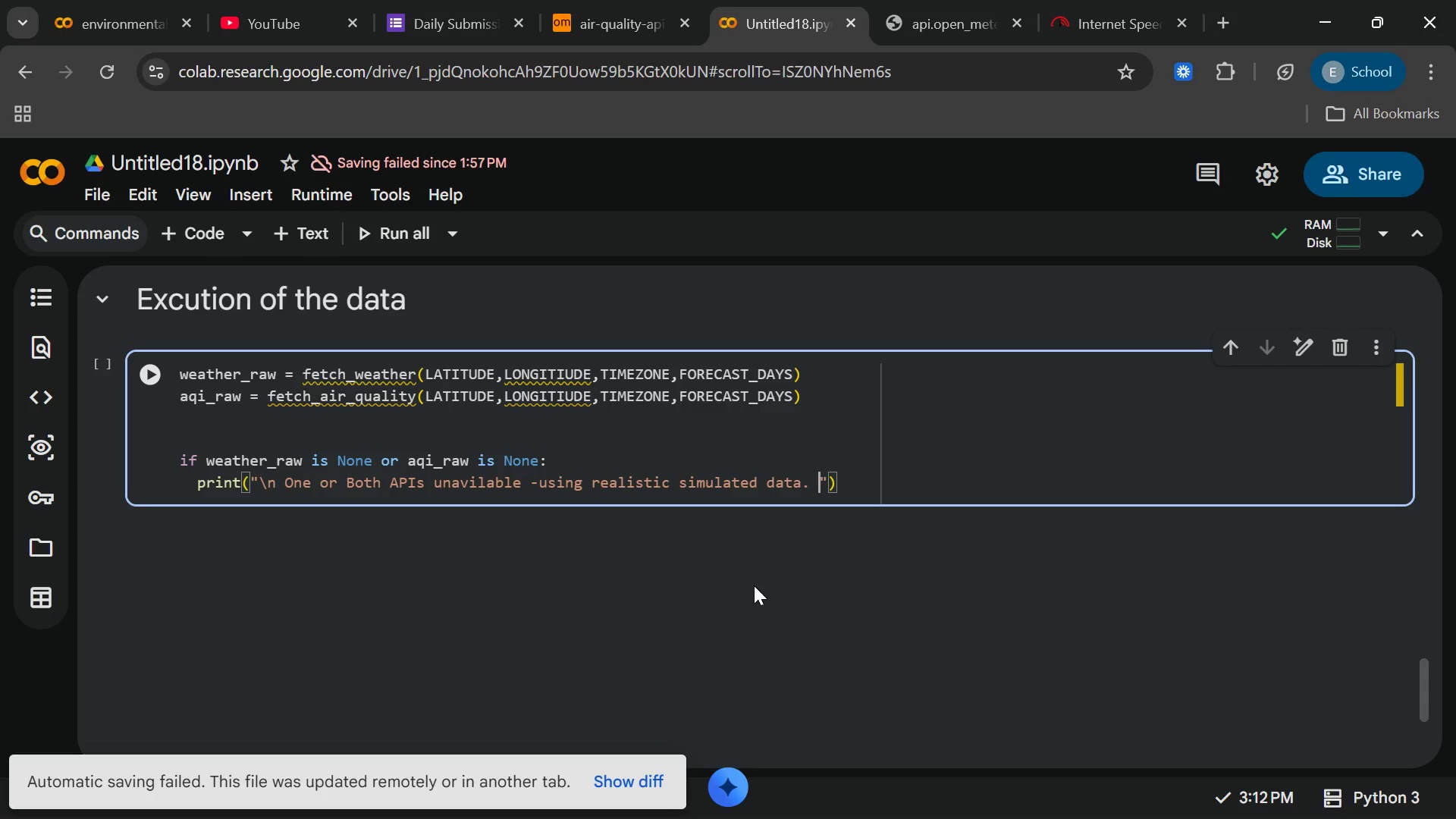 
key(Space)
 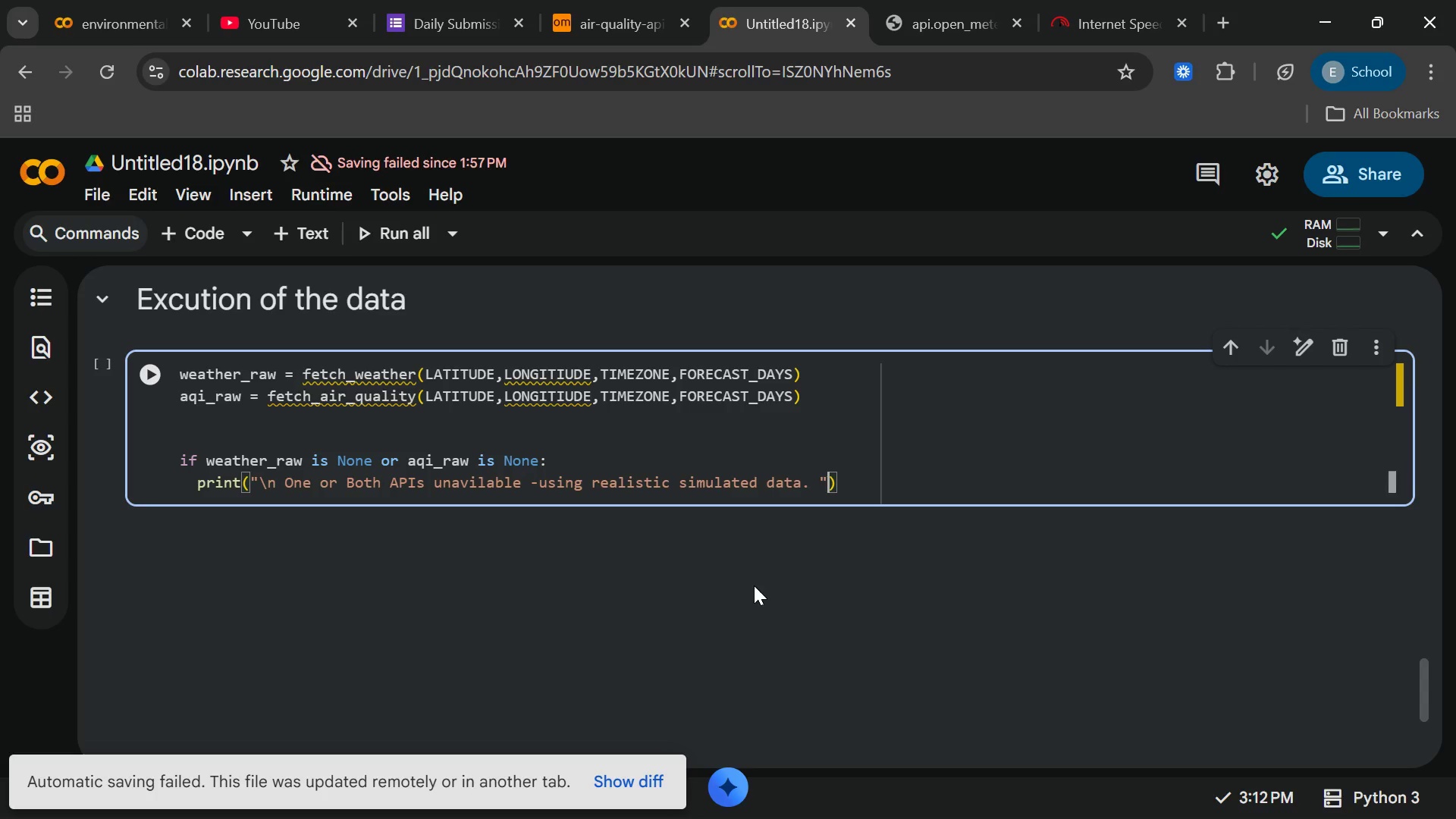 
key(ArrowRight)
 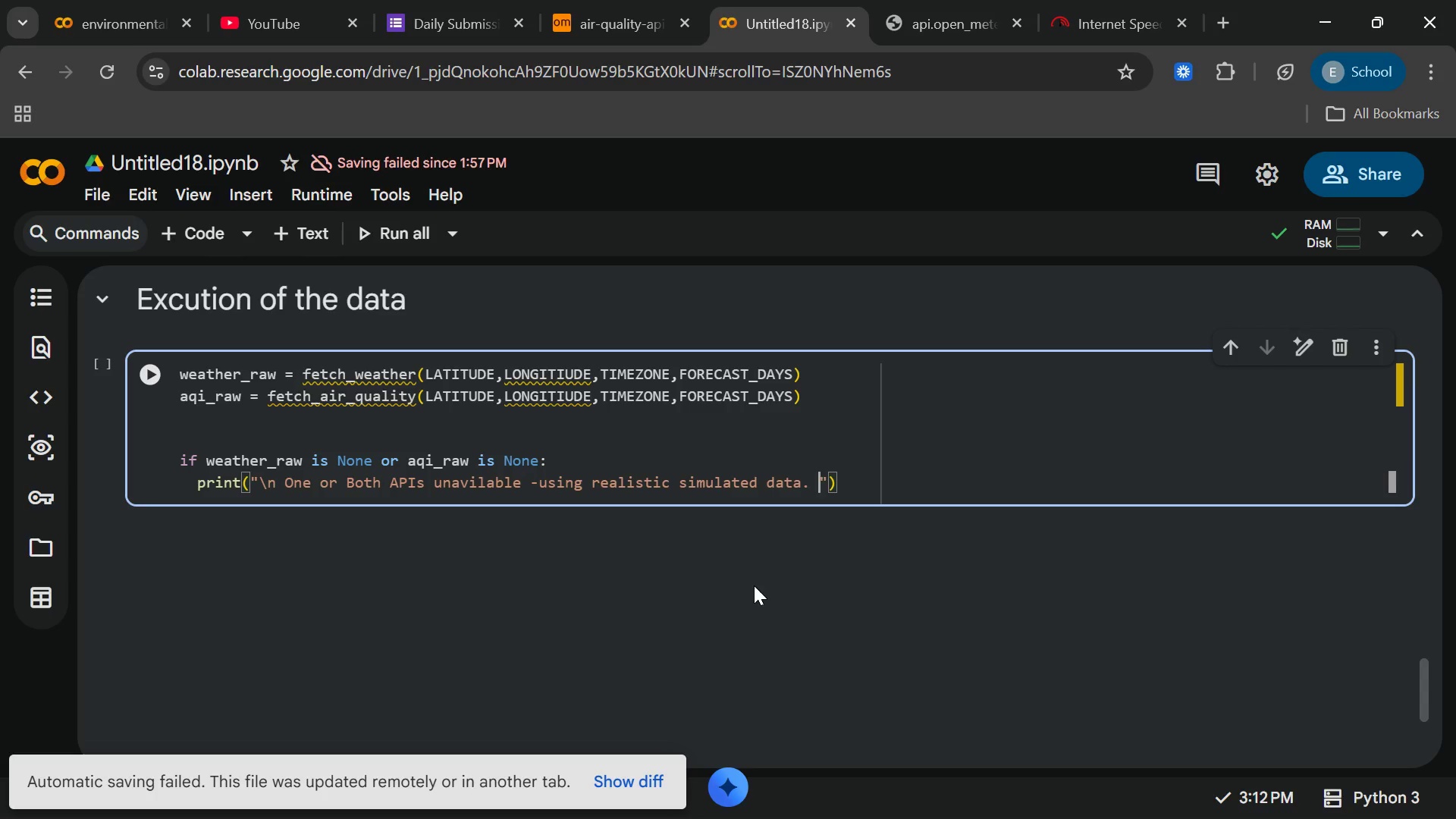 
key(ArrowLeft)
 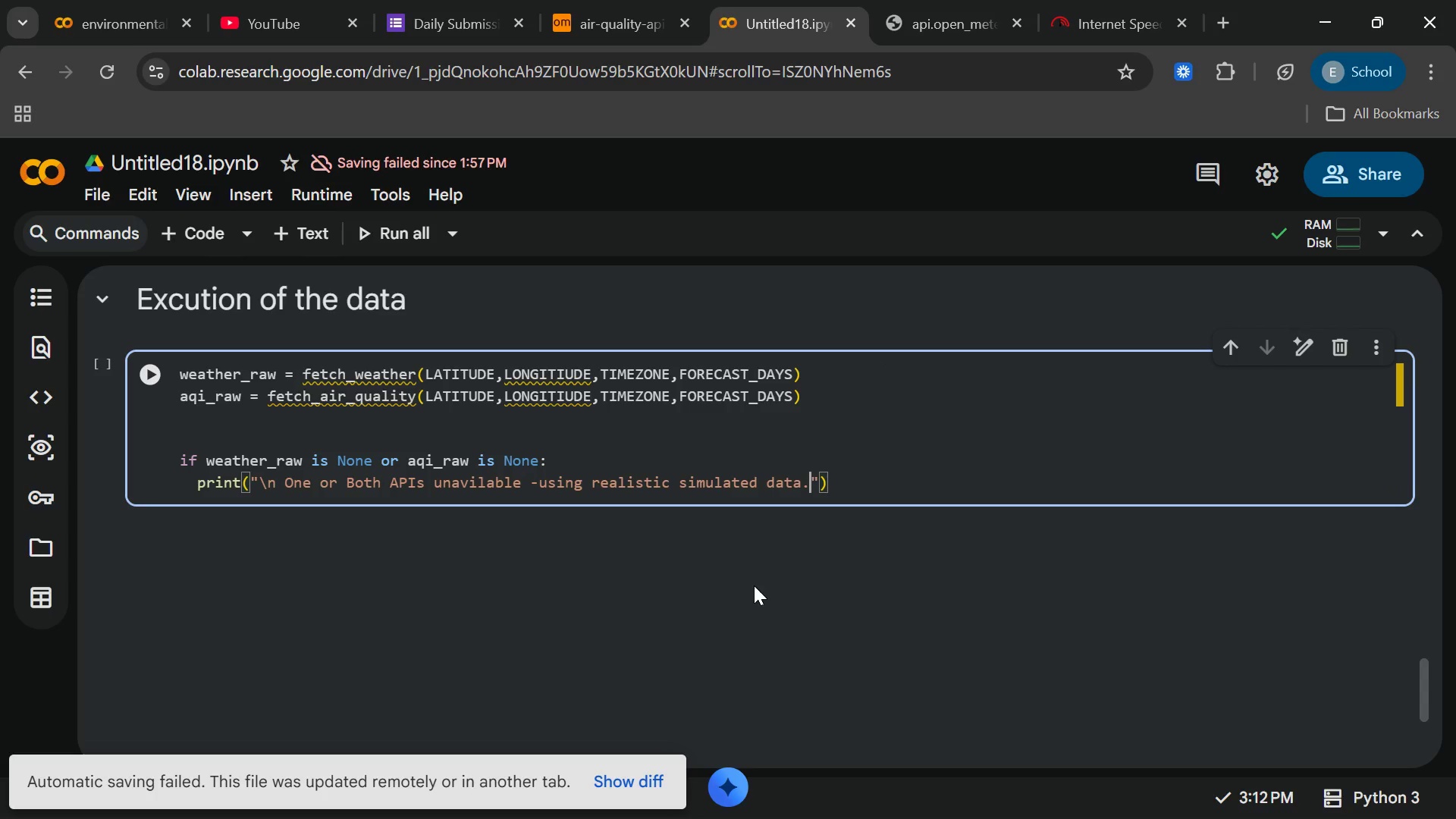 
key(Backspace)
 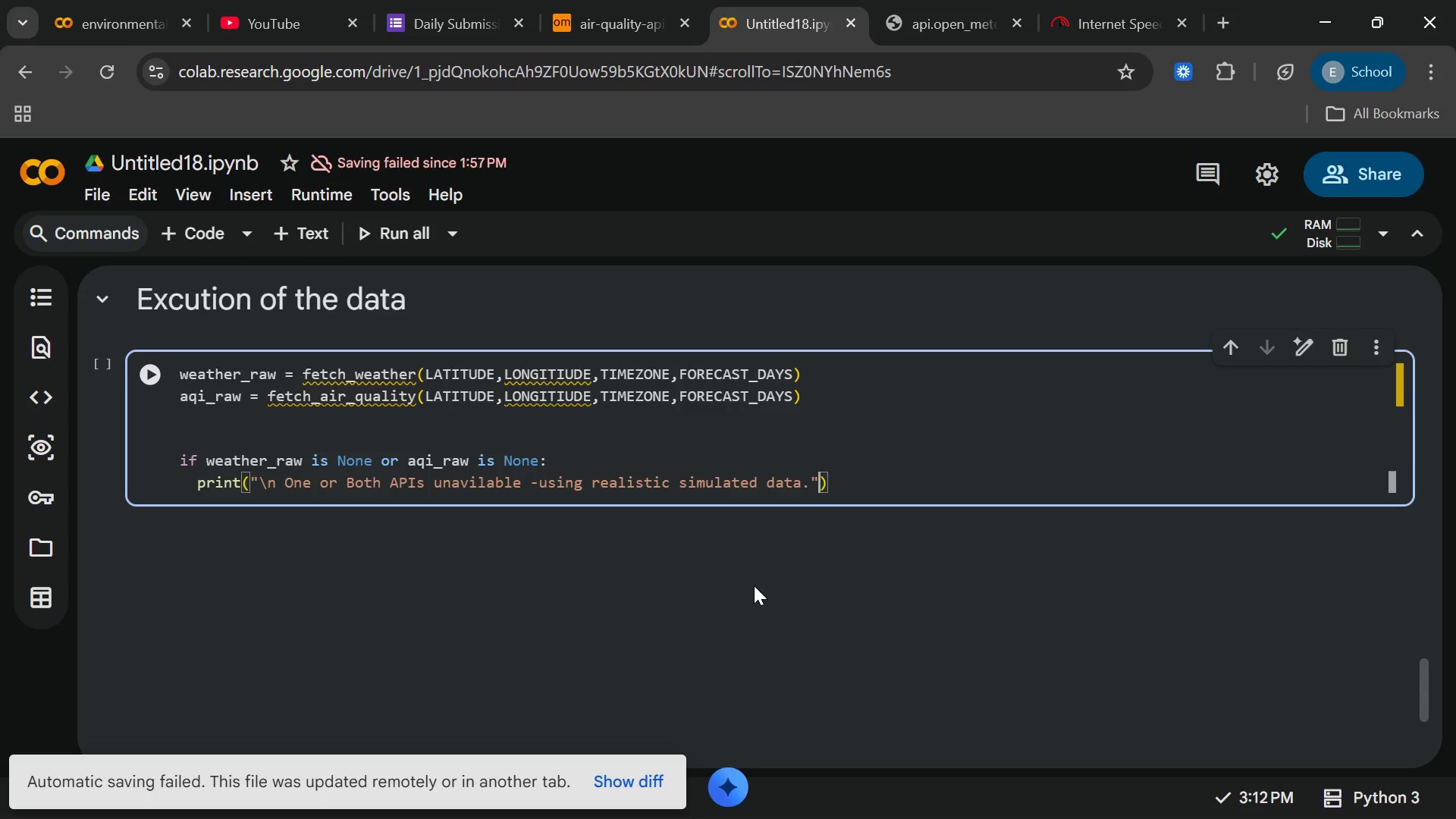 
key(ArrowRight)
 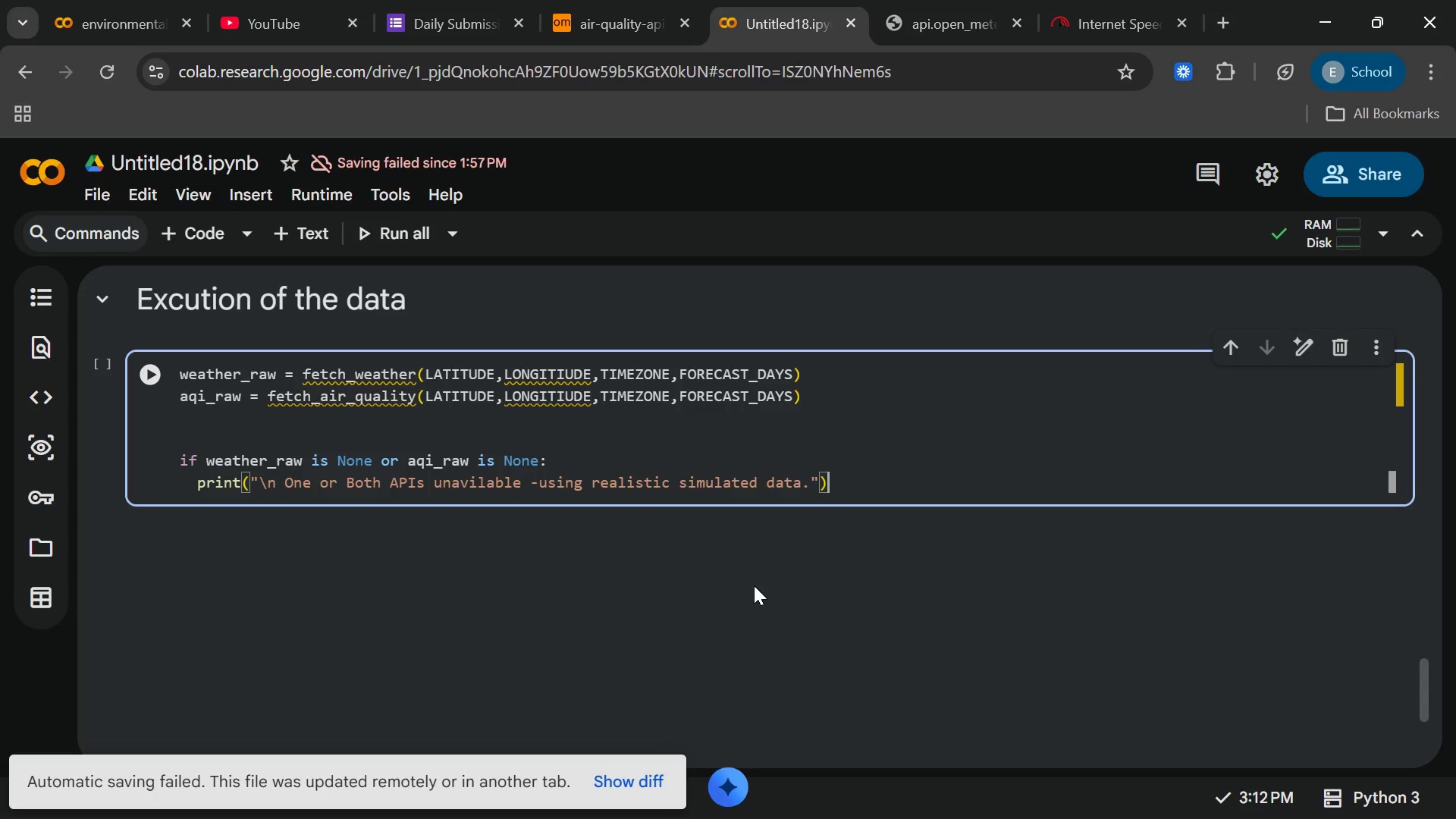 
key(ArrowRight)
 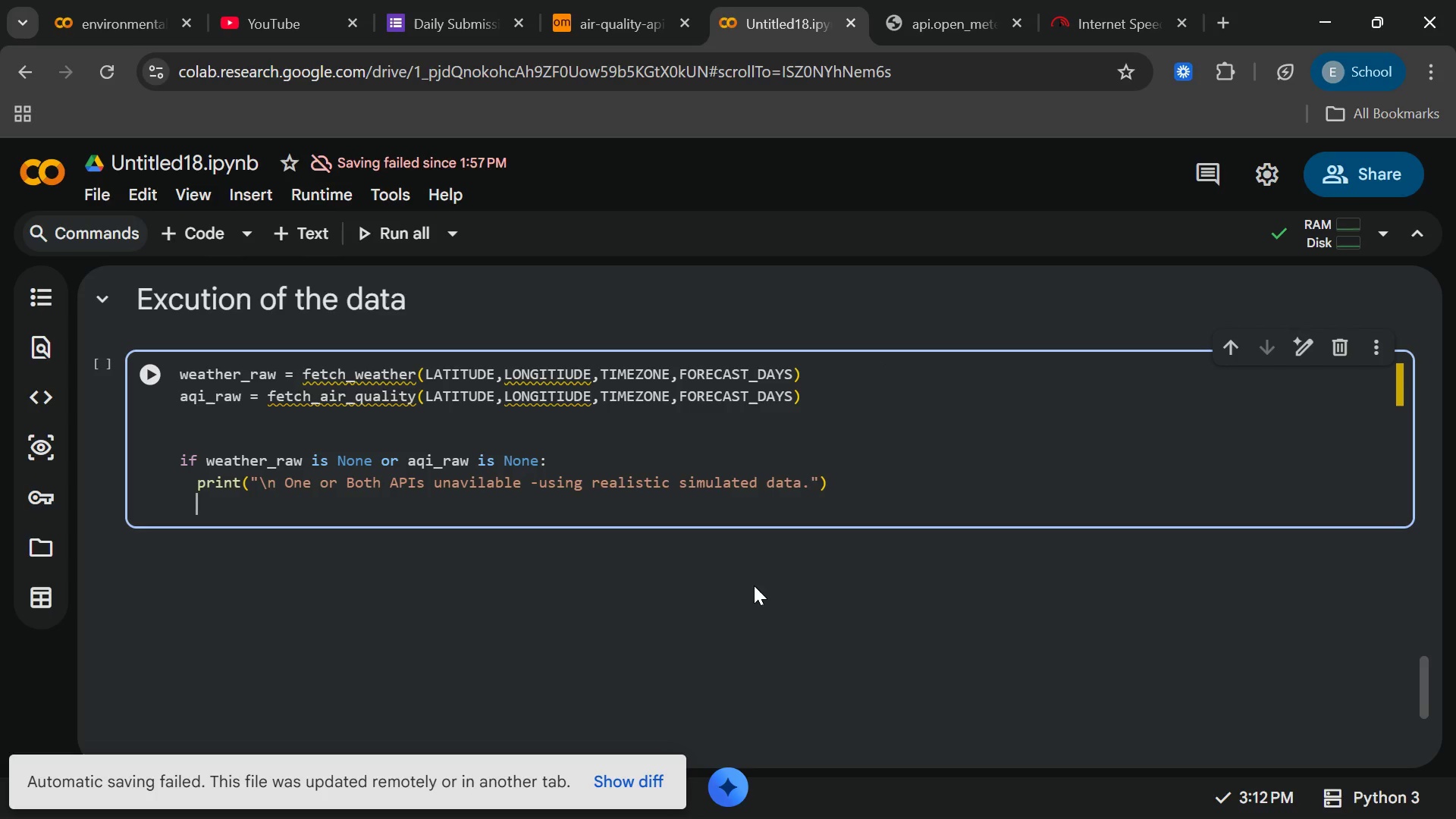 
key(Enter)
 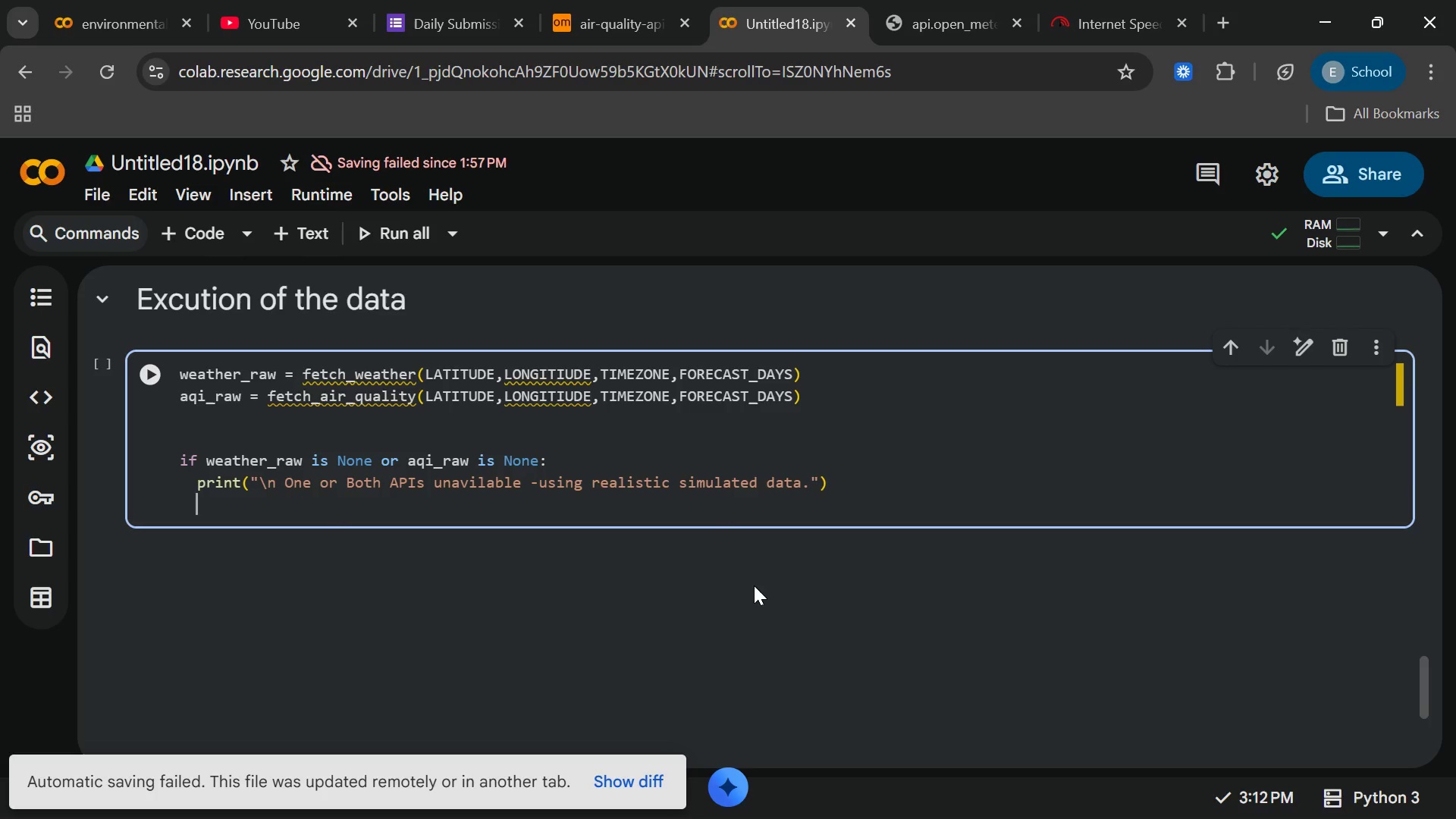 
type(print()
 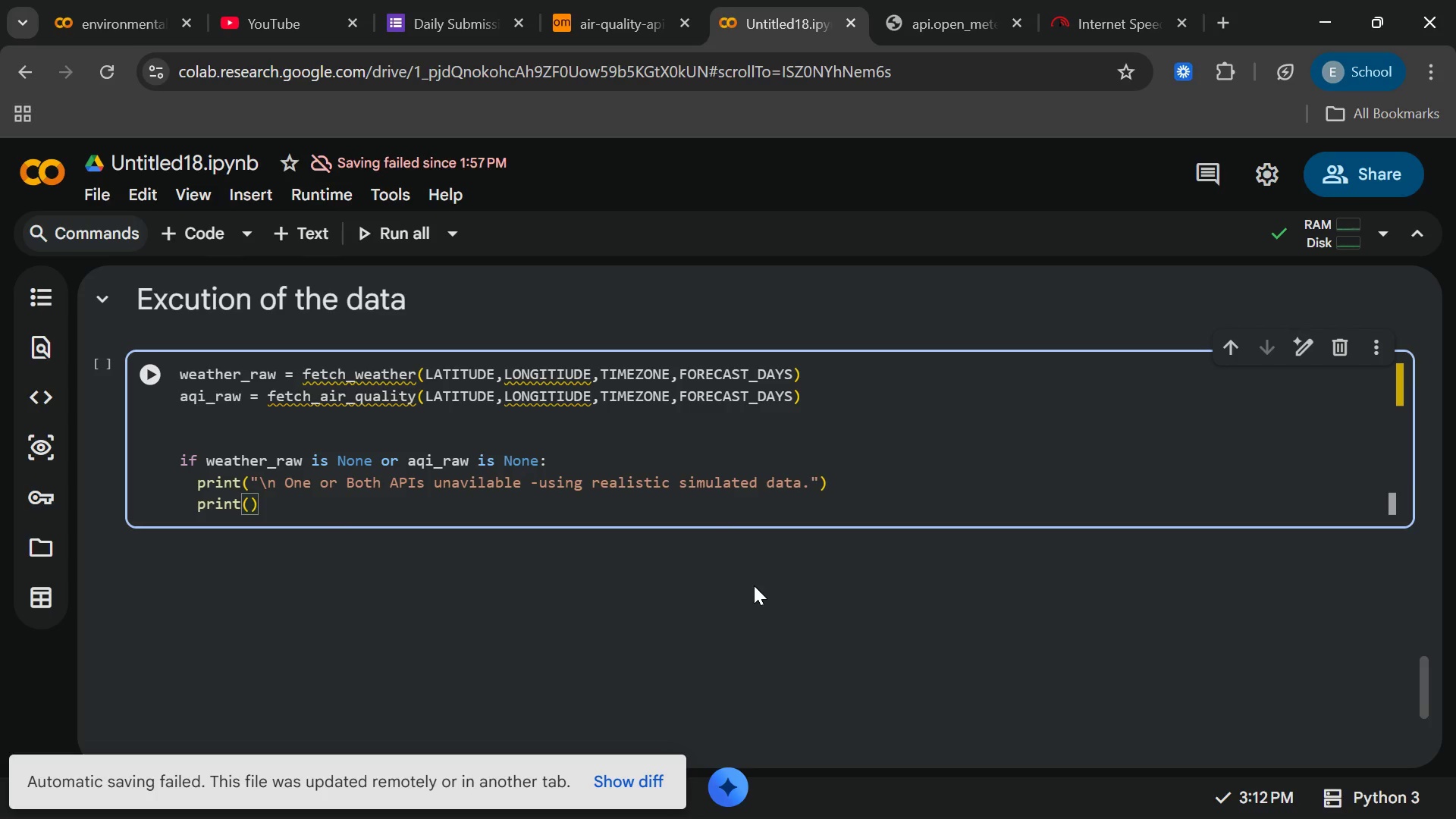 
hold_key(key=ShiftRight, duration=1.53)
 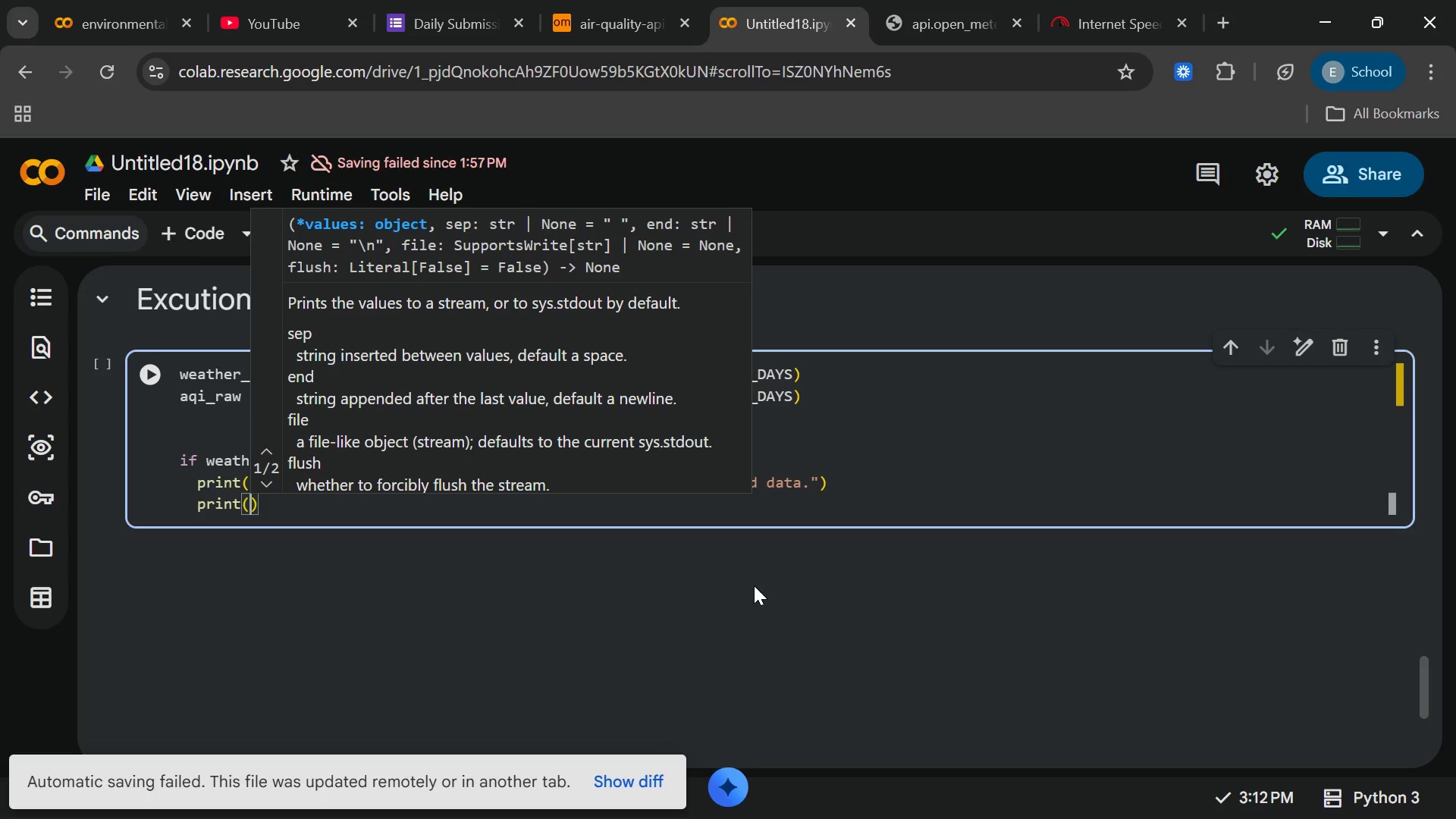 
type("(inproduction)
 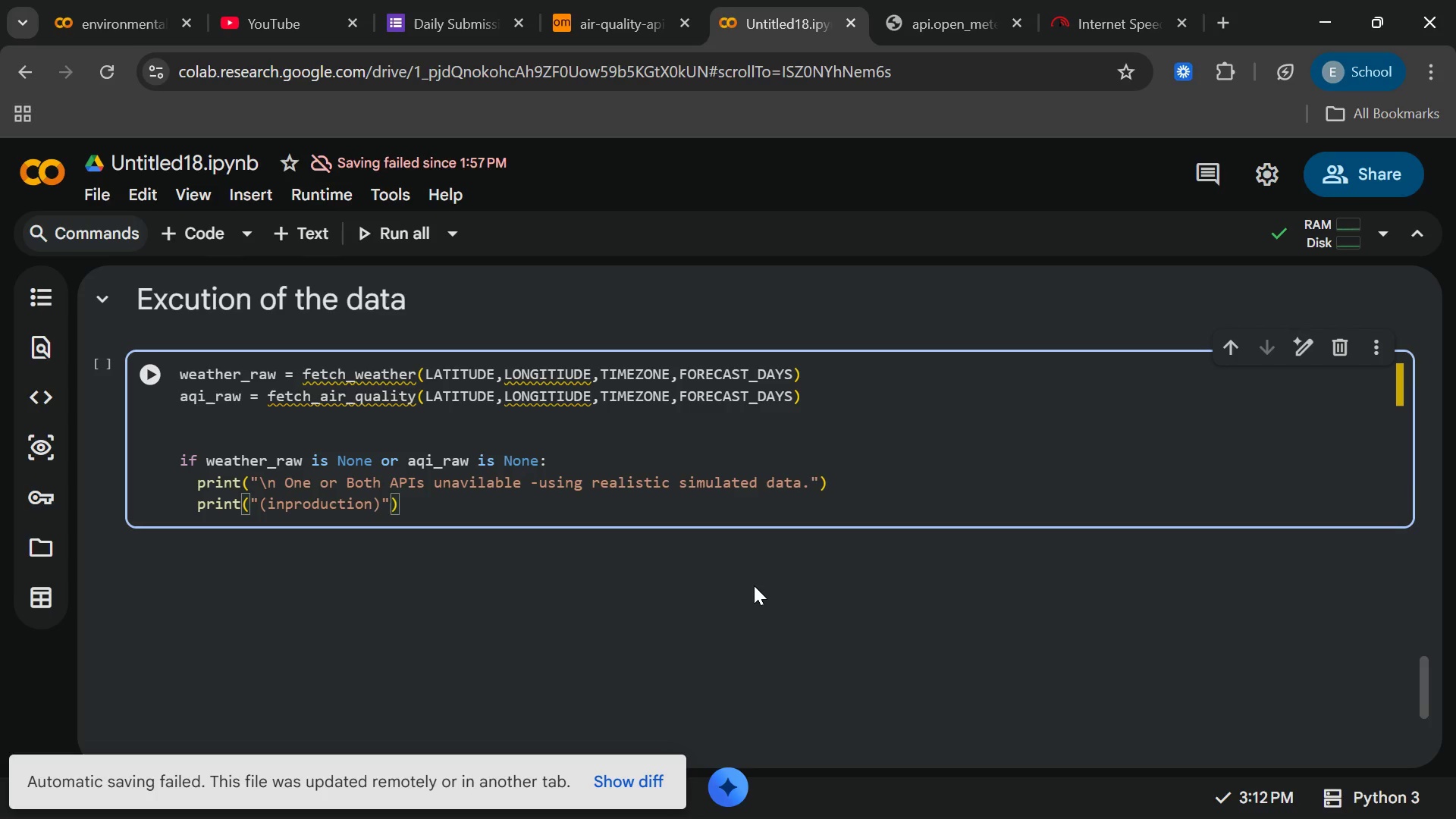 
left_click([286, 499])
 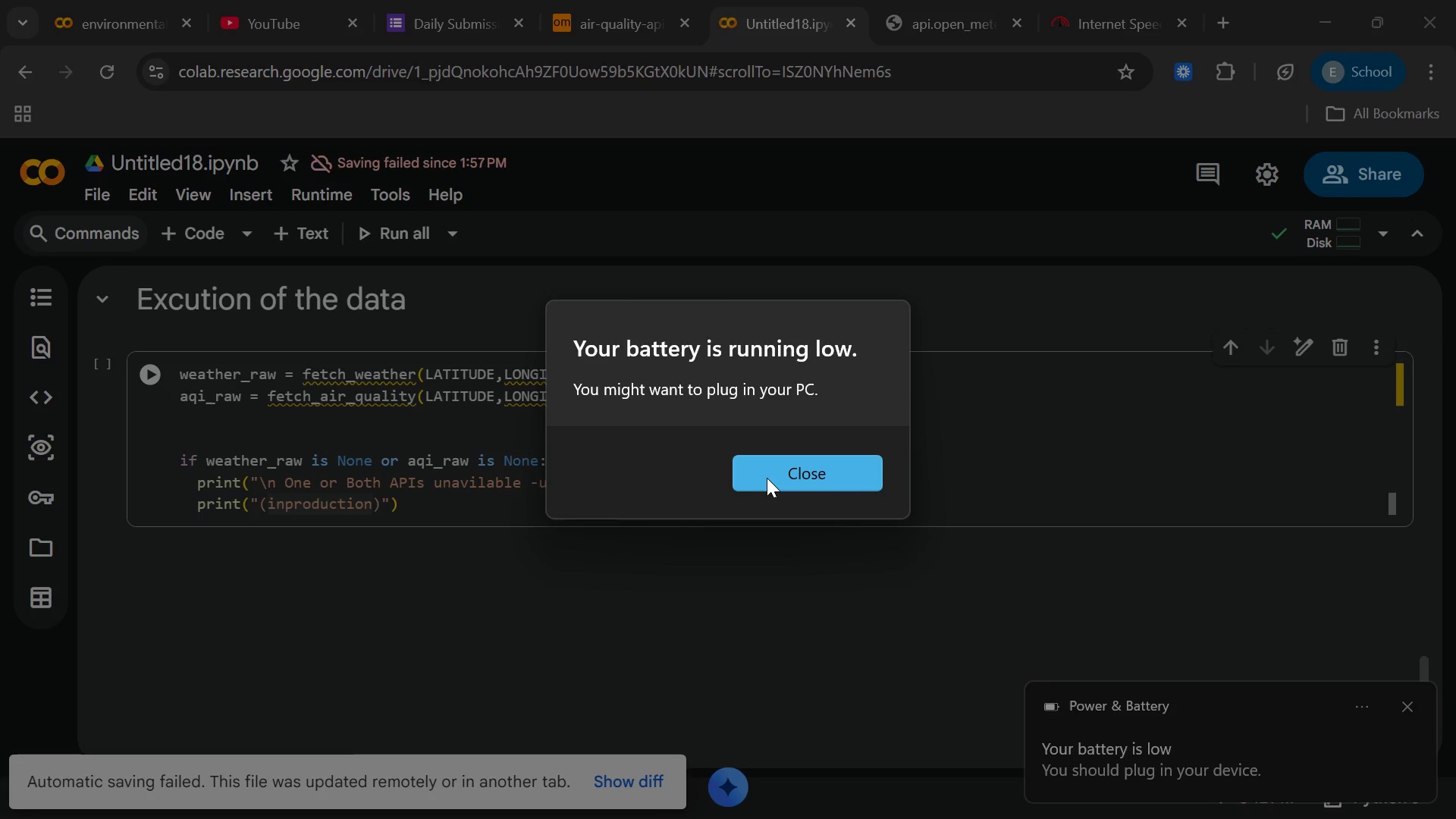 
left_click([770, 478])
 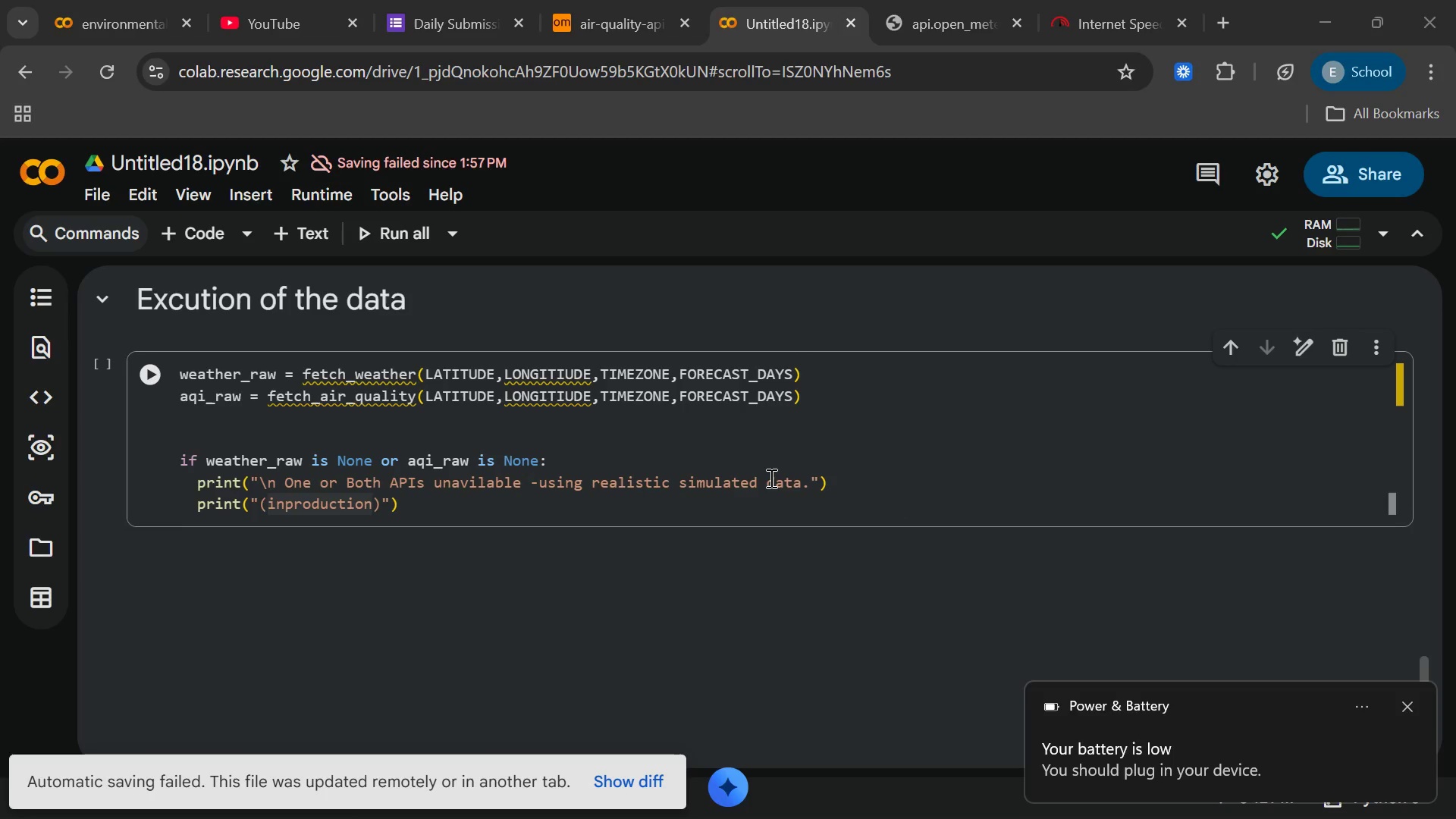 
wait(12.92)
 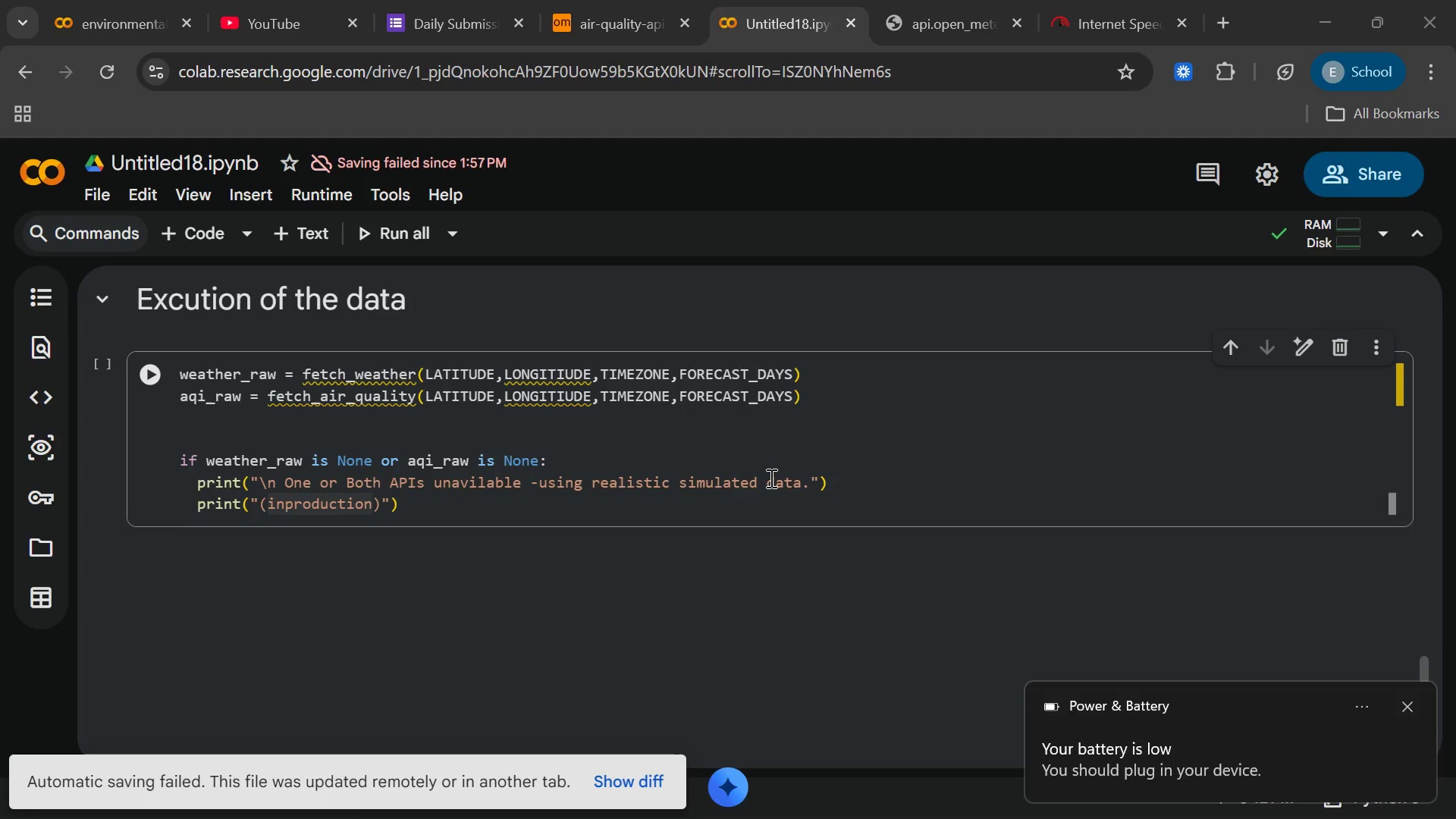 
left_click([1342, 801])
 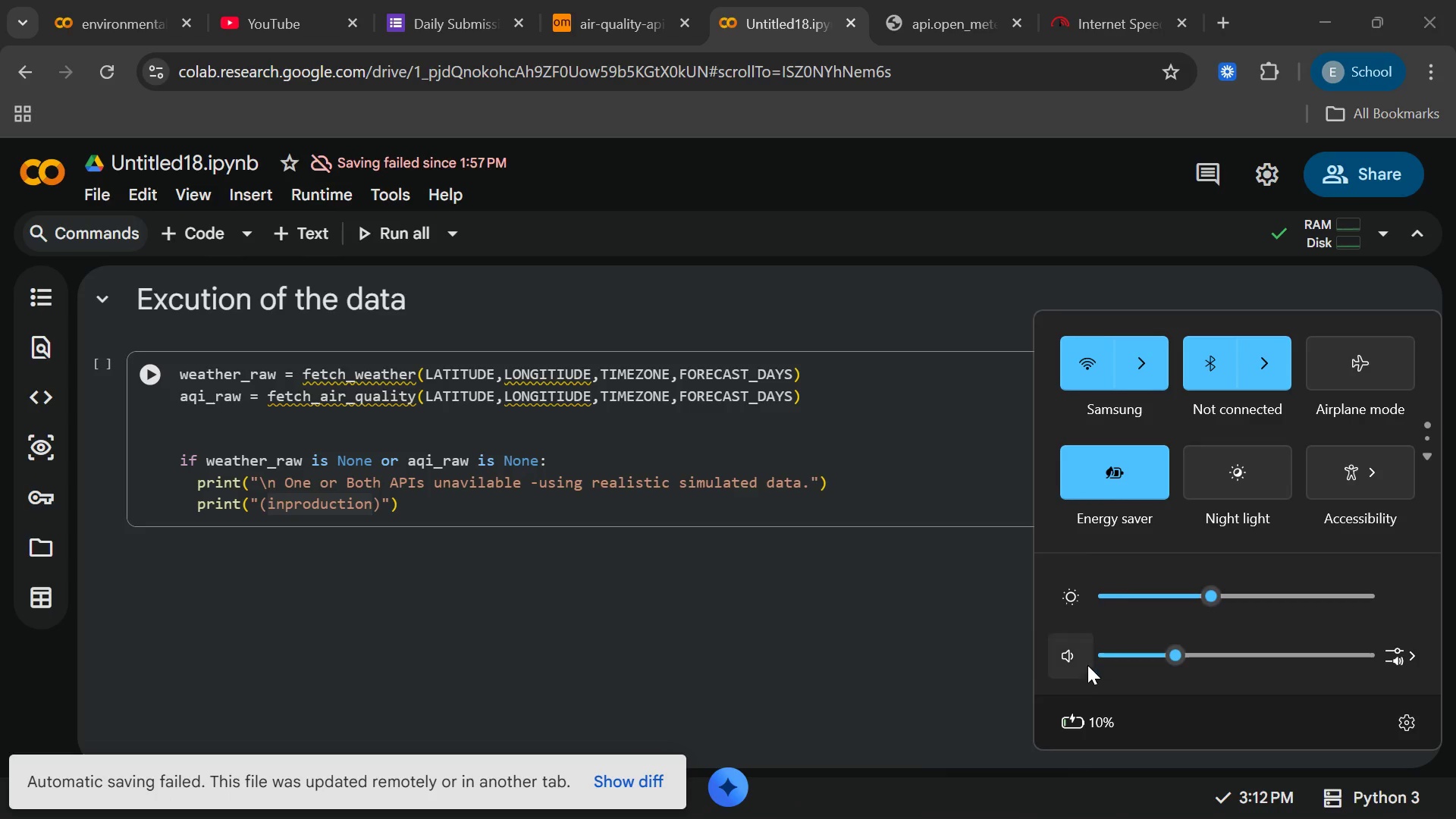 
left_click([861, 655])
 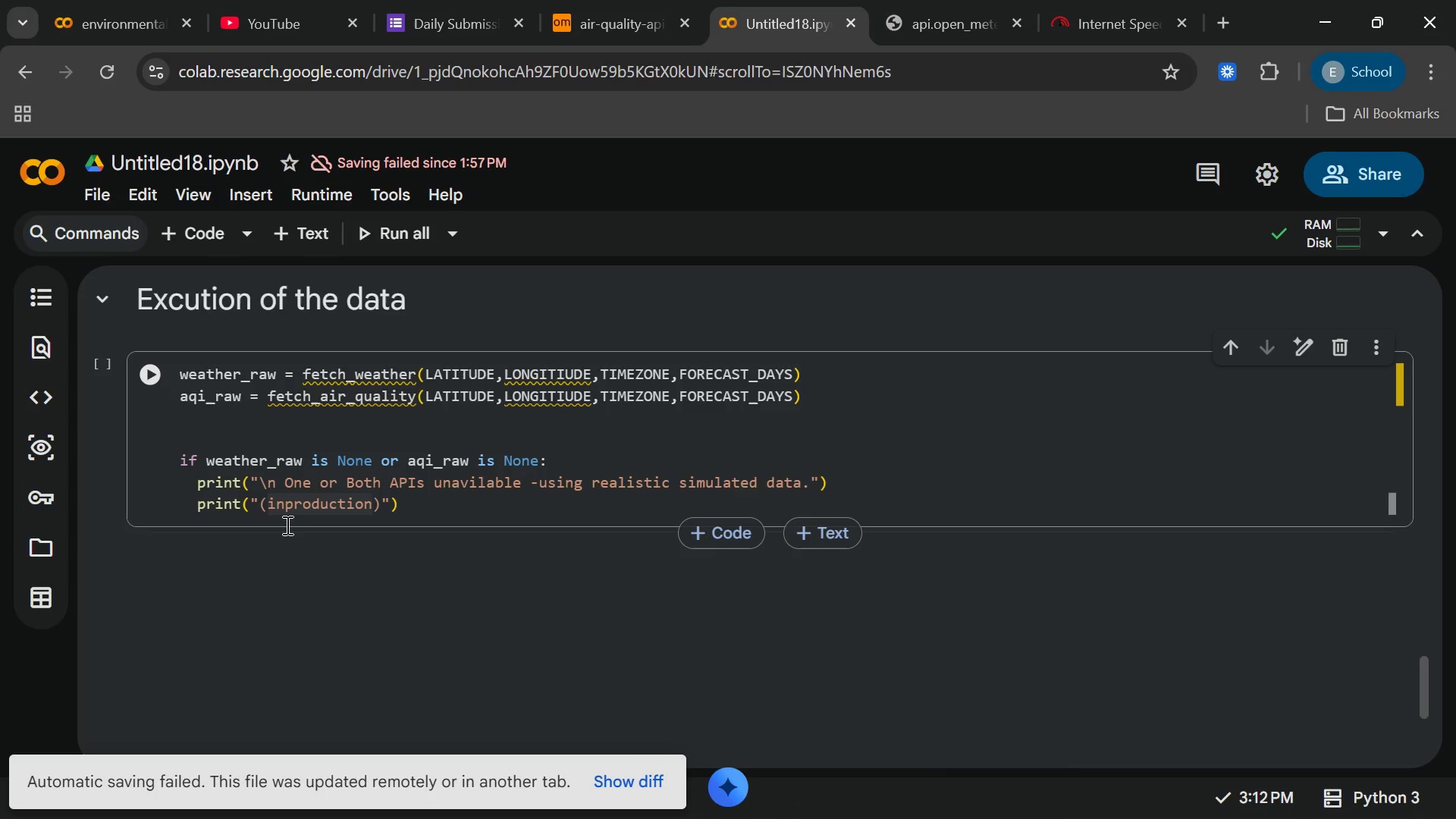 
left_click([279, 510])
 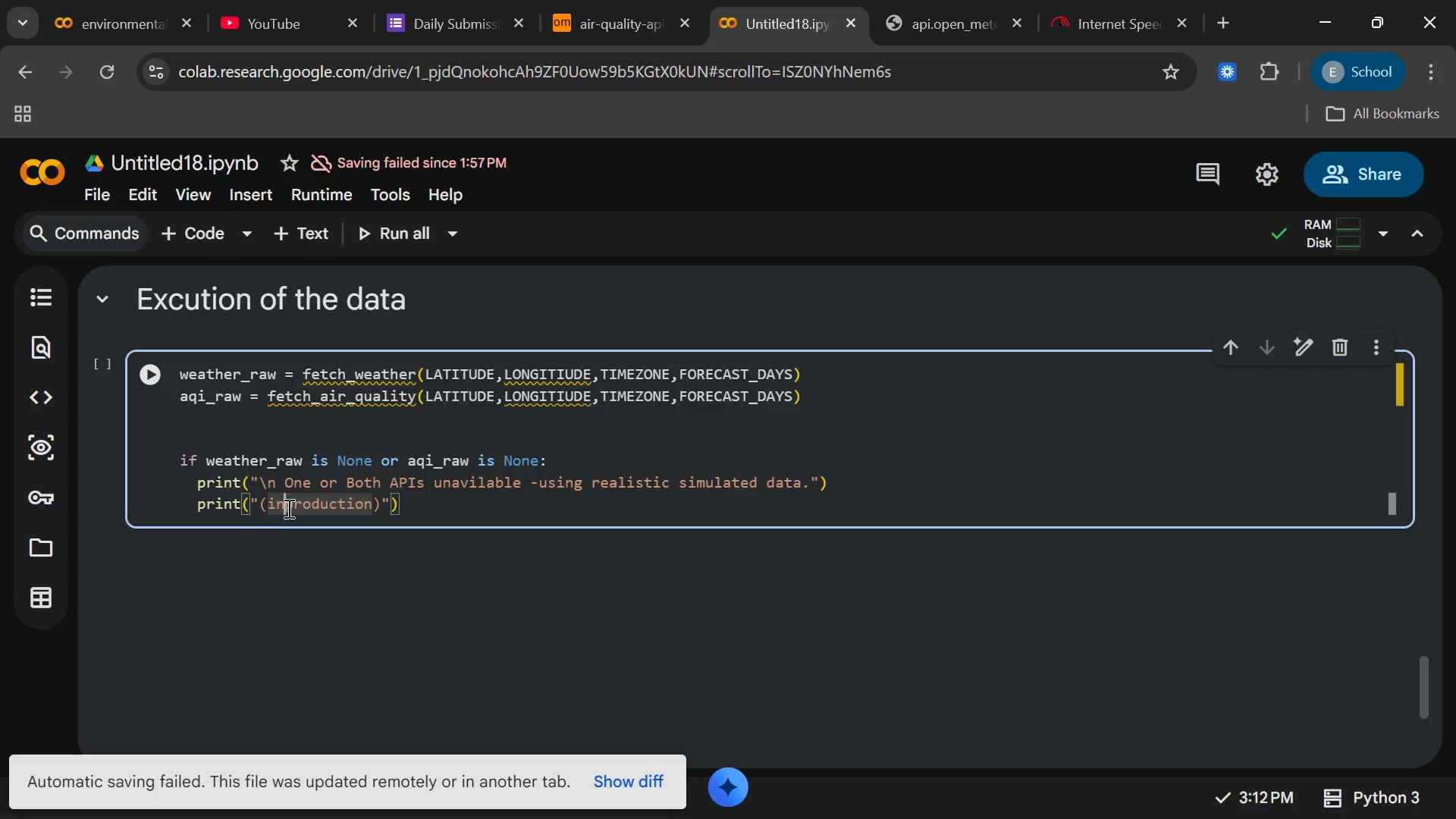 
left_click([287, 508])
 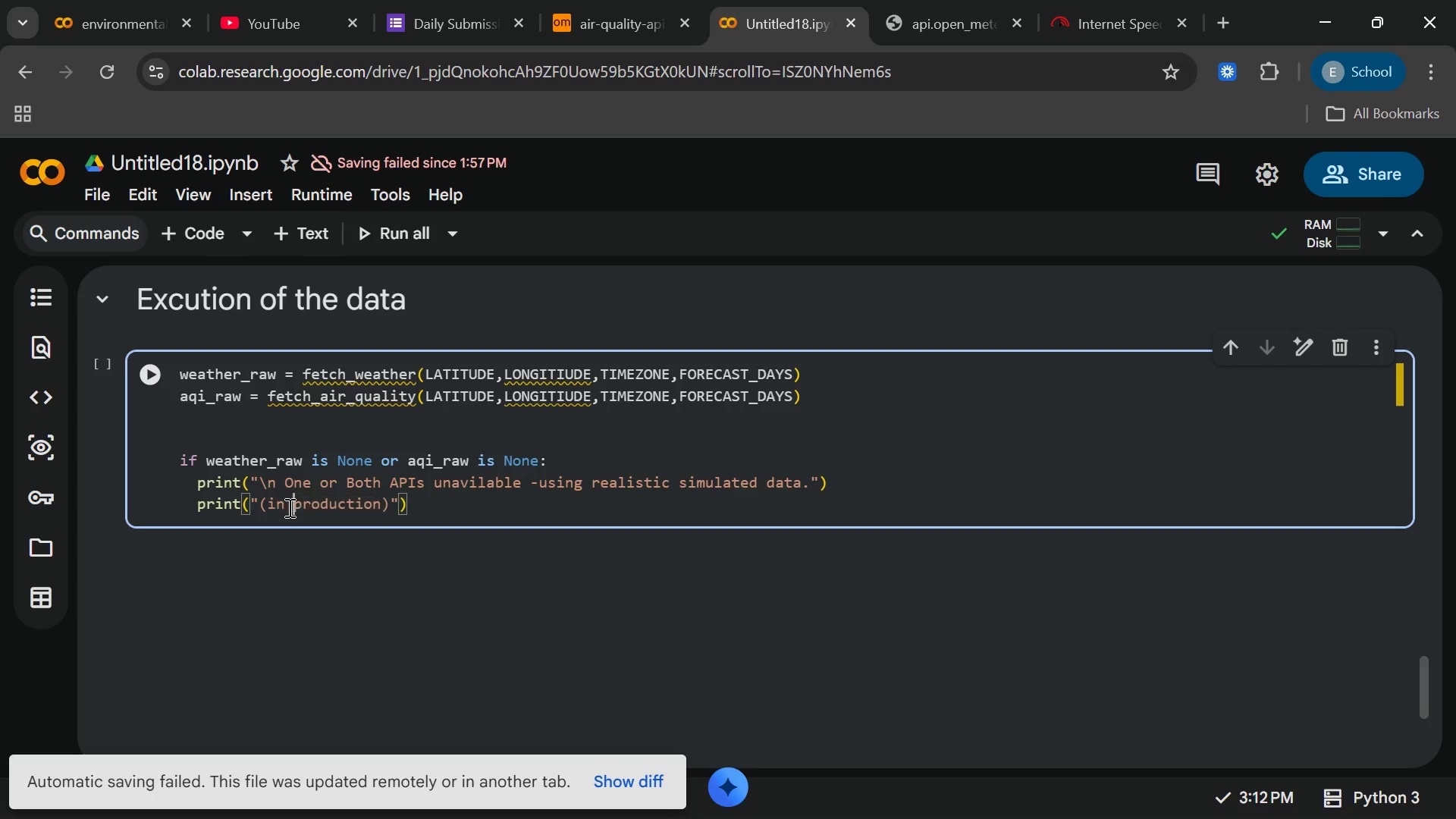 
key(Space)
 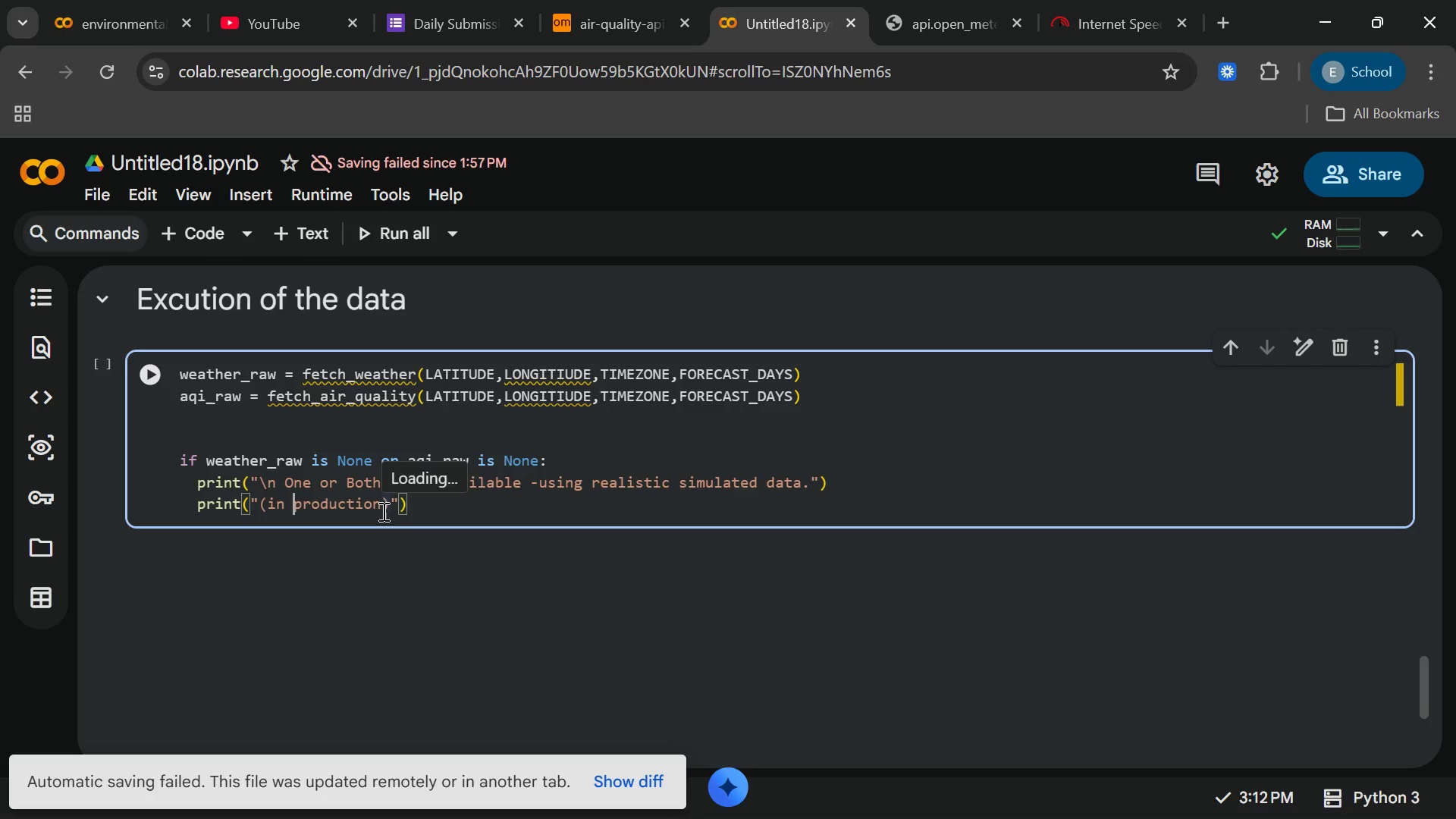 
wait(8.89)
 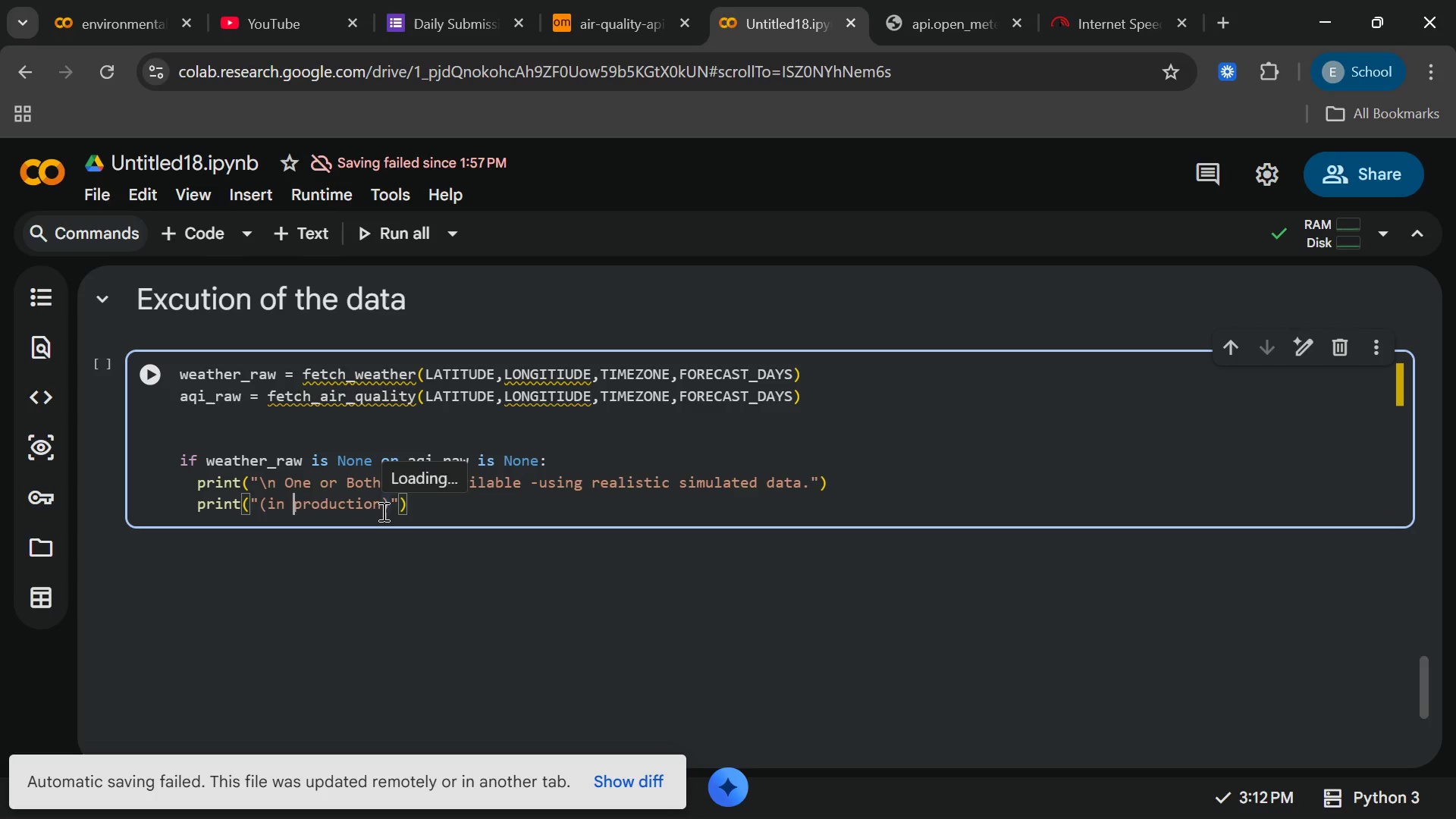 
left_click([384, 506])
 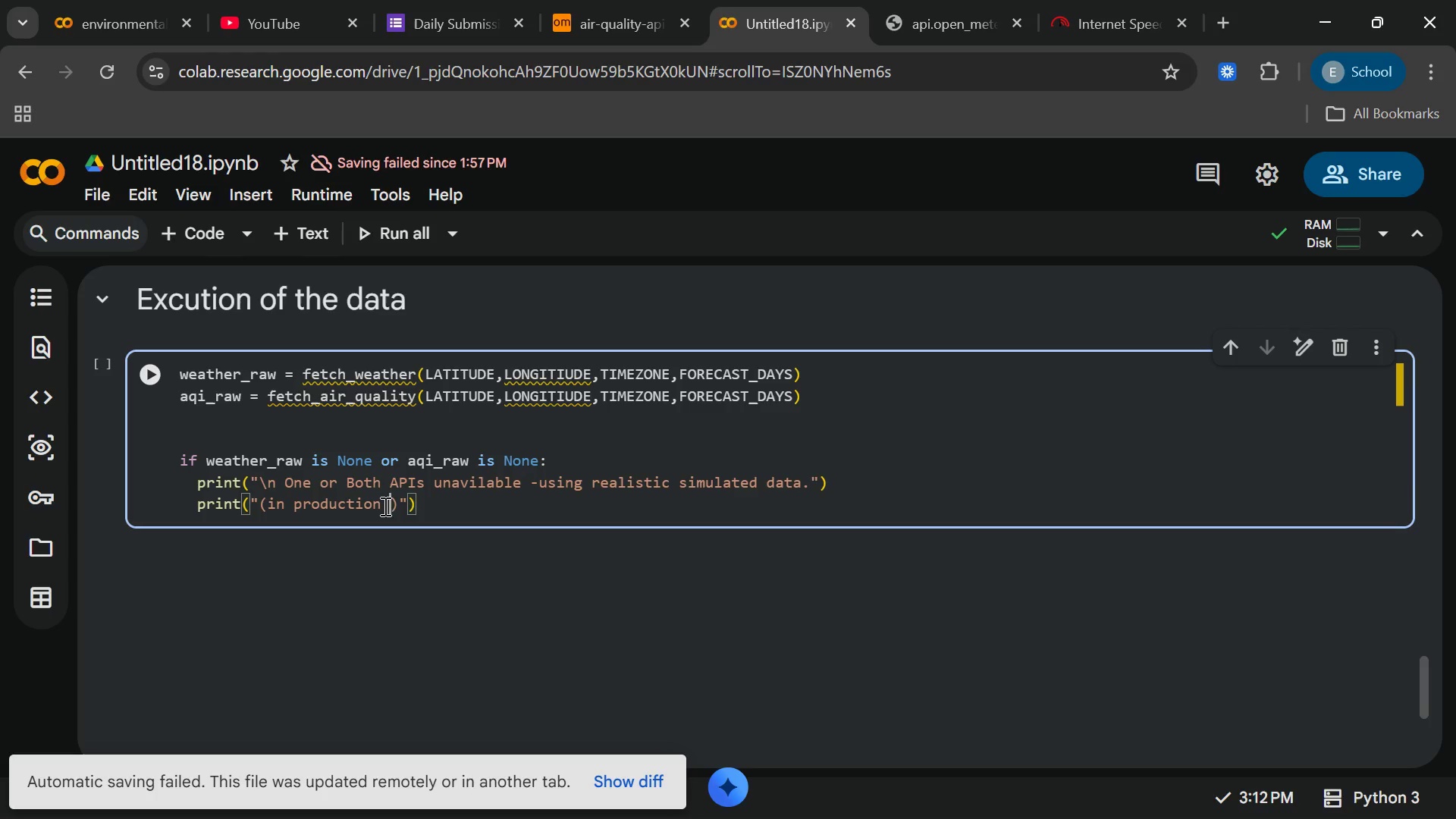 
type( this noteboo)
key(Backspace)
key(Backspace)
key(Backspace)
type( book)
 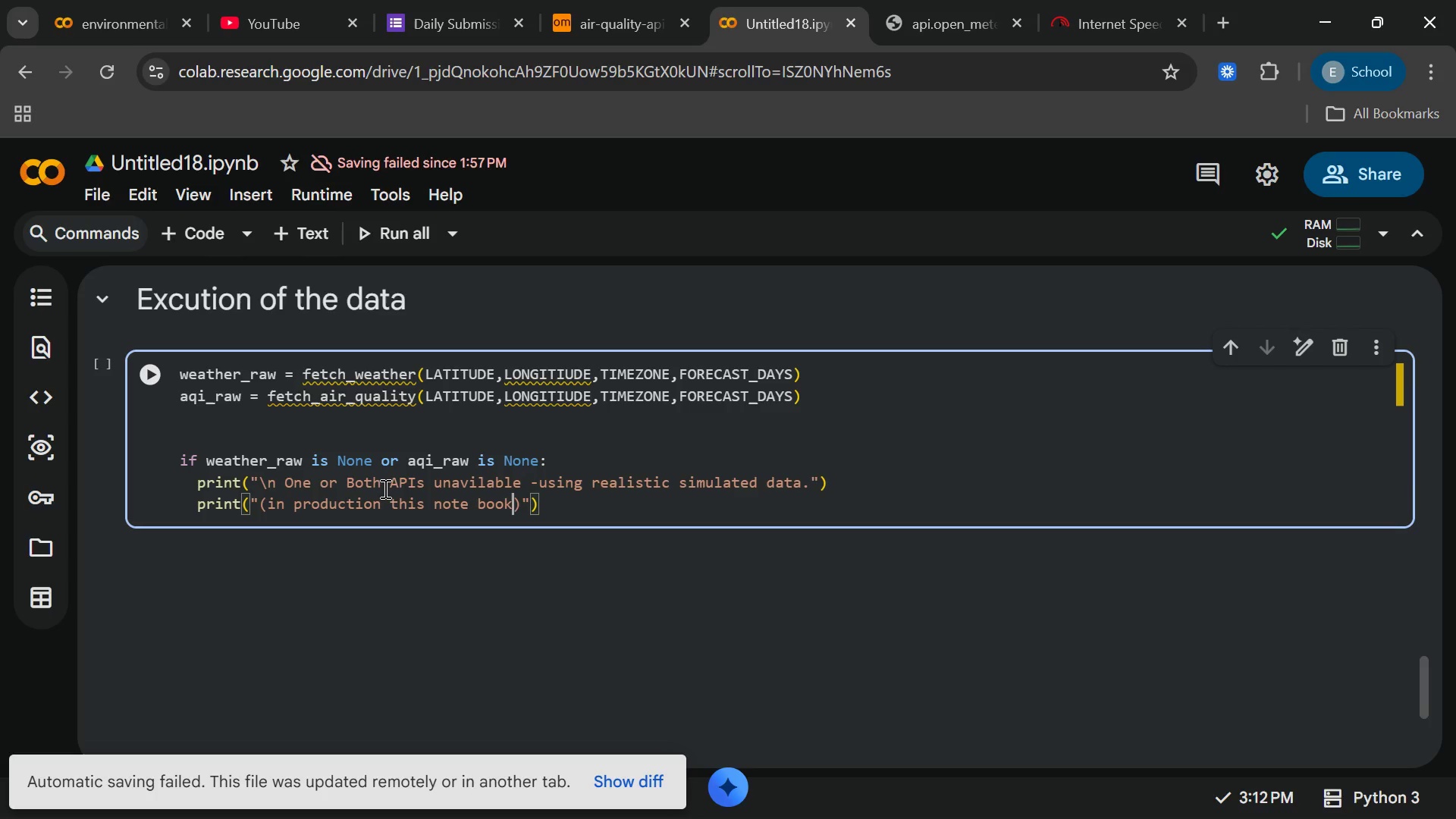 
type(v)
key(Backspace)
type( fetches live data)
 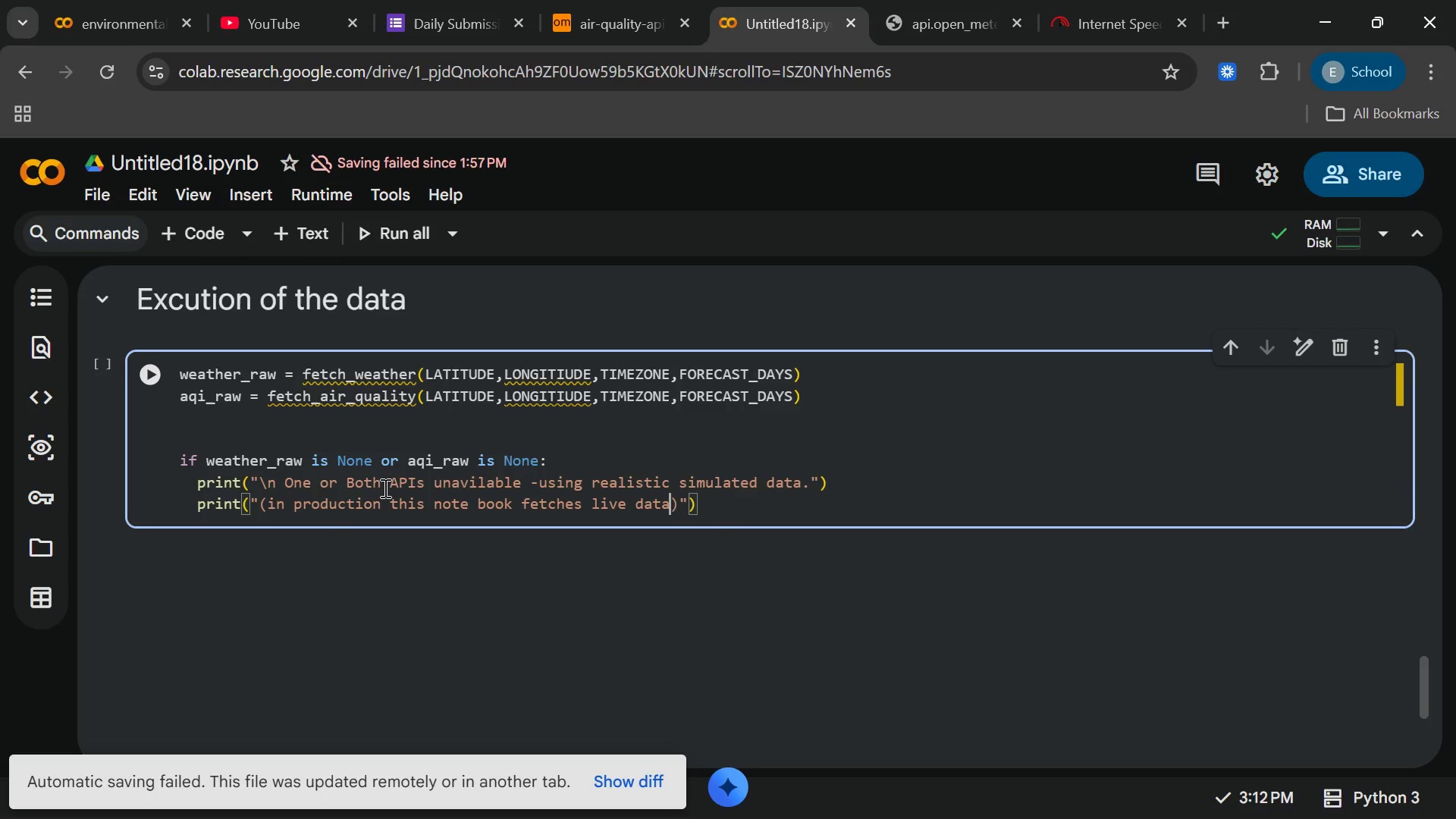 
key(Space)
 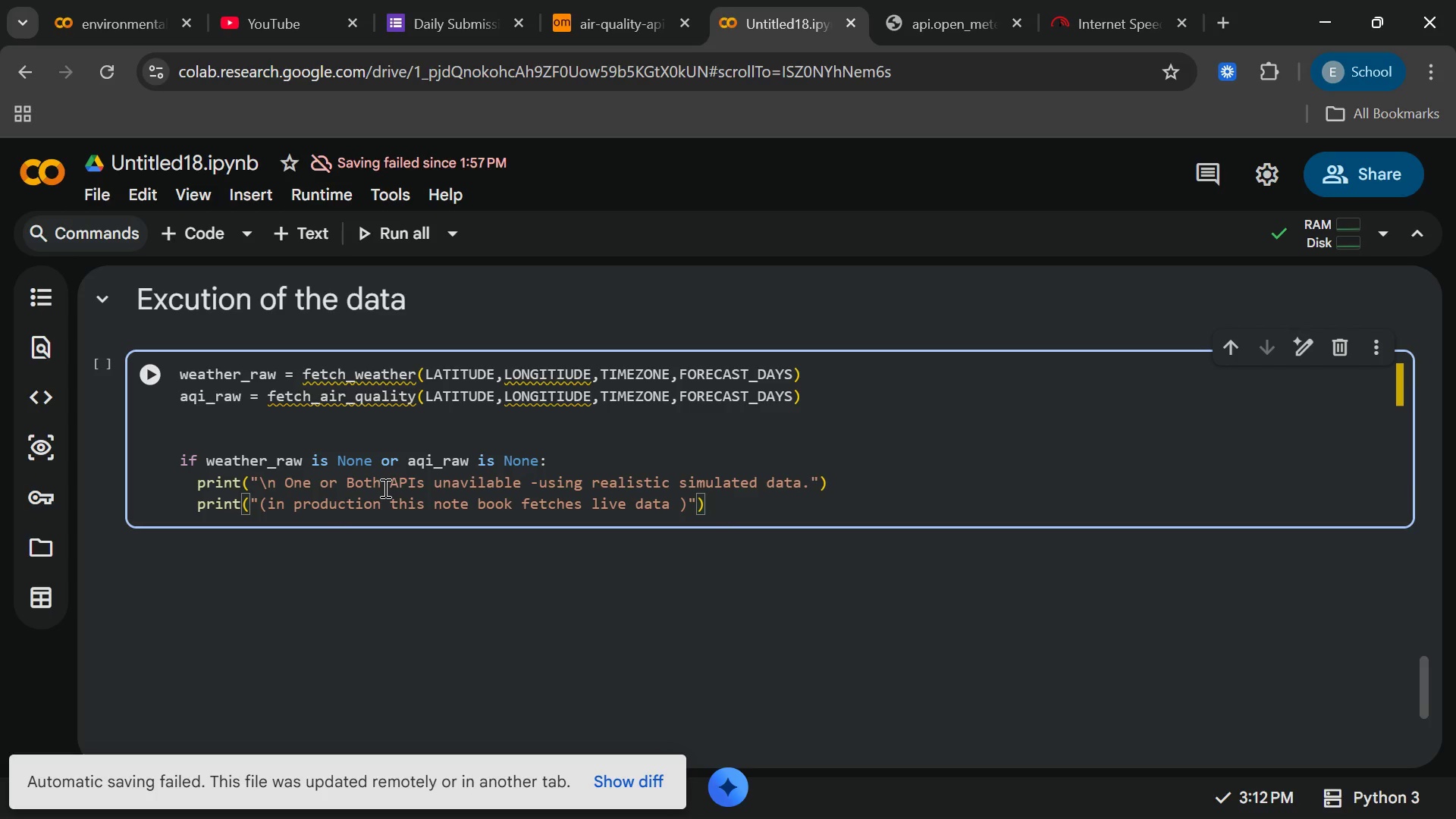 
type(automar)
key(Backspace)
 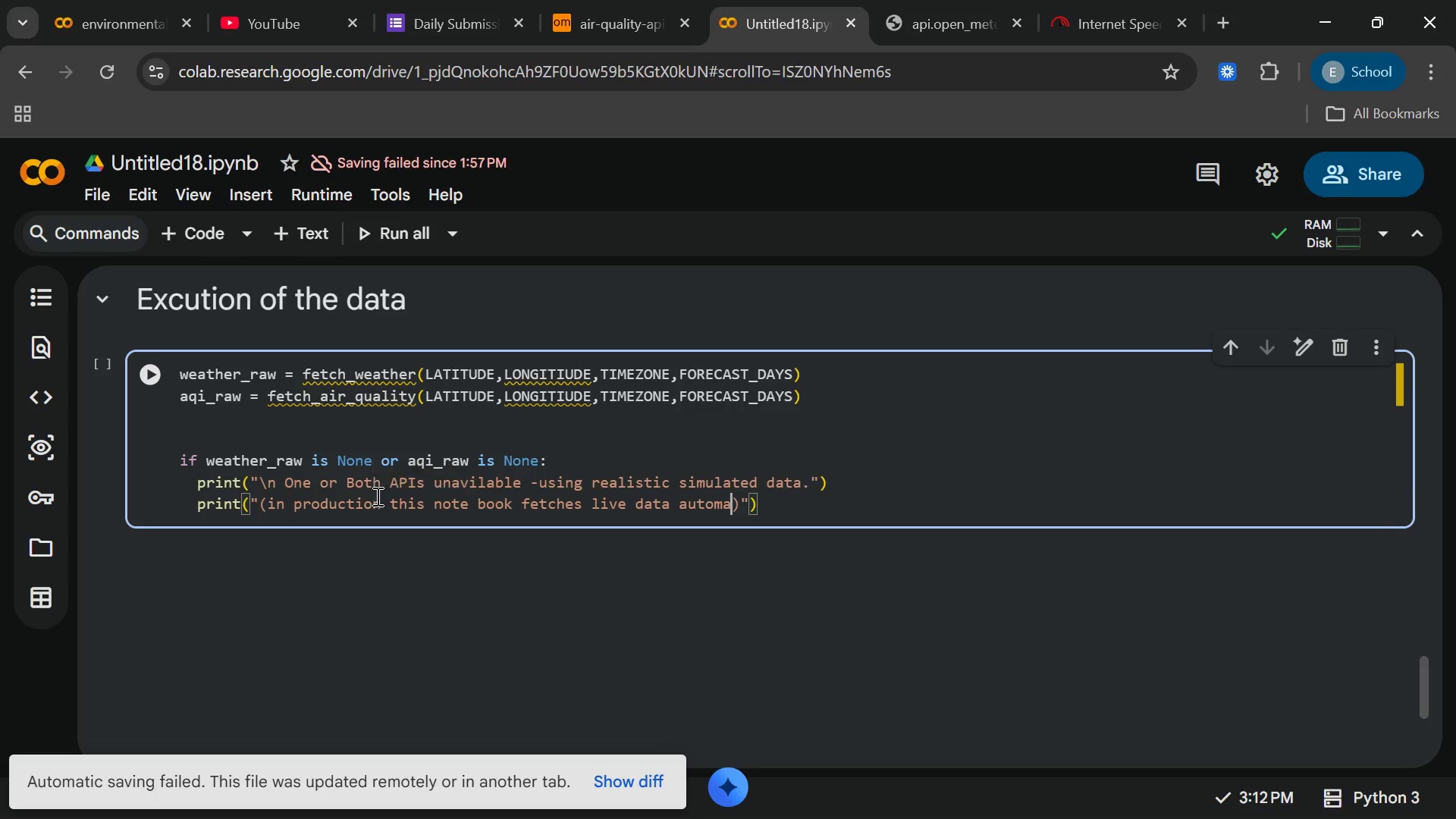 
wait(13.03)
 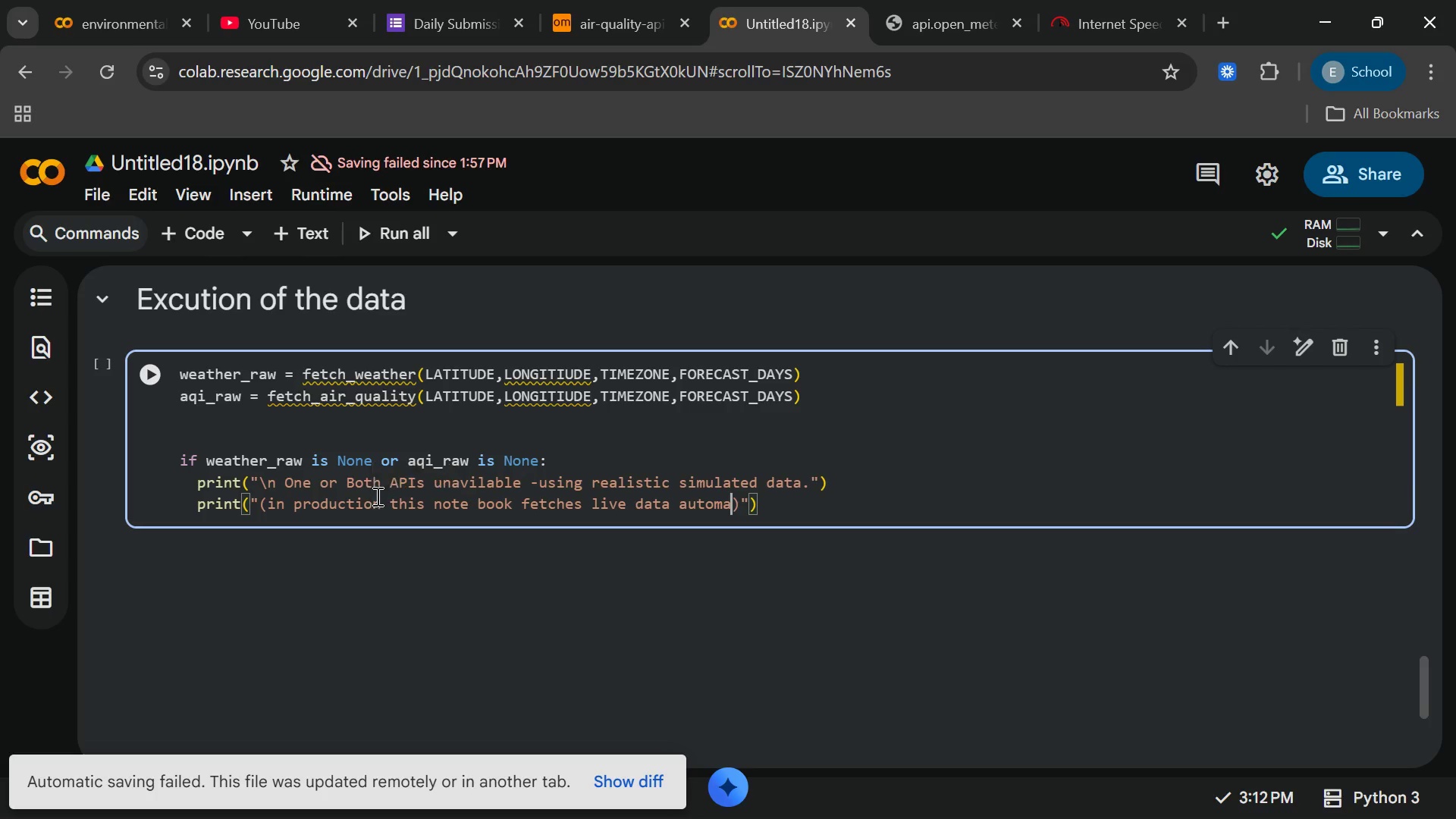 
type(tically.)
 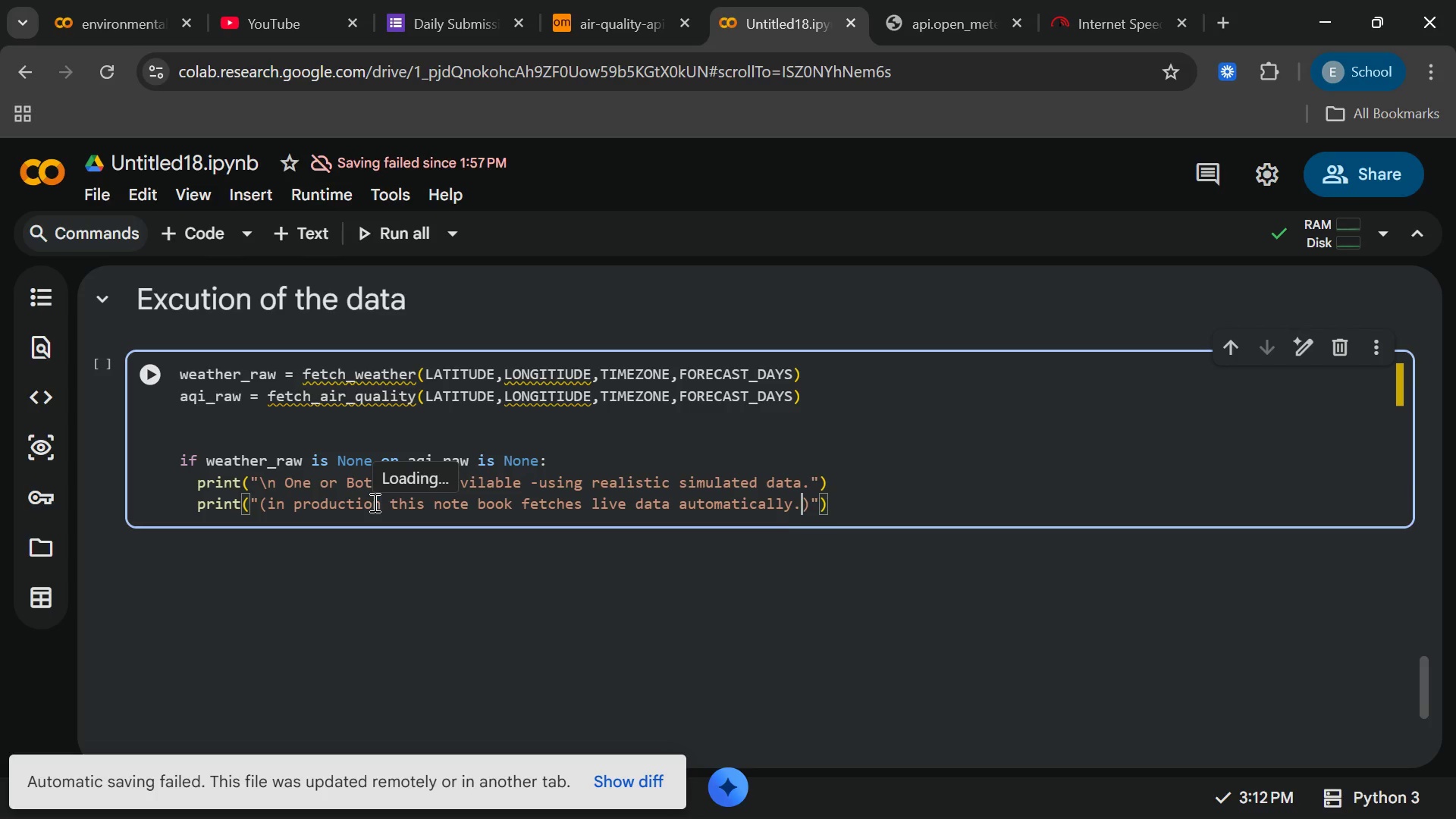 
key(ArrowRight)
 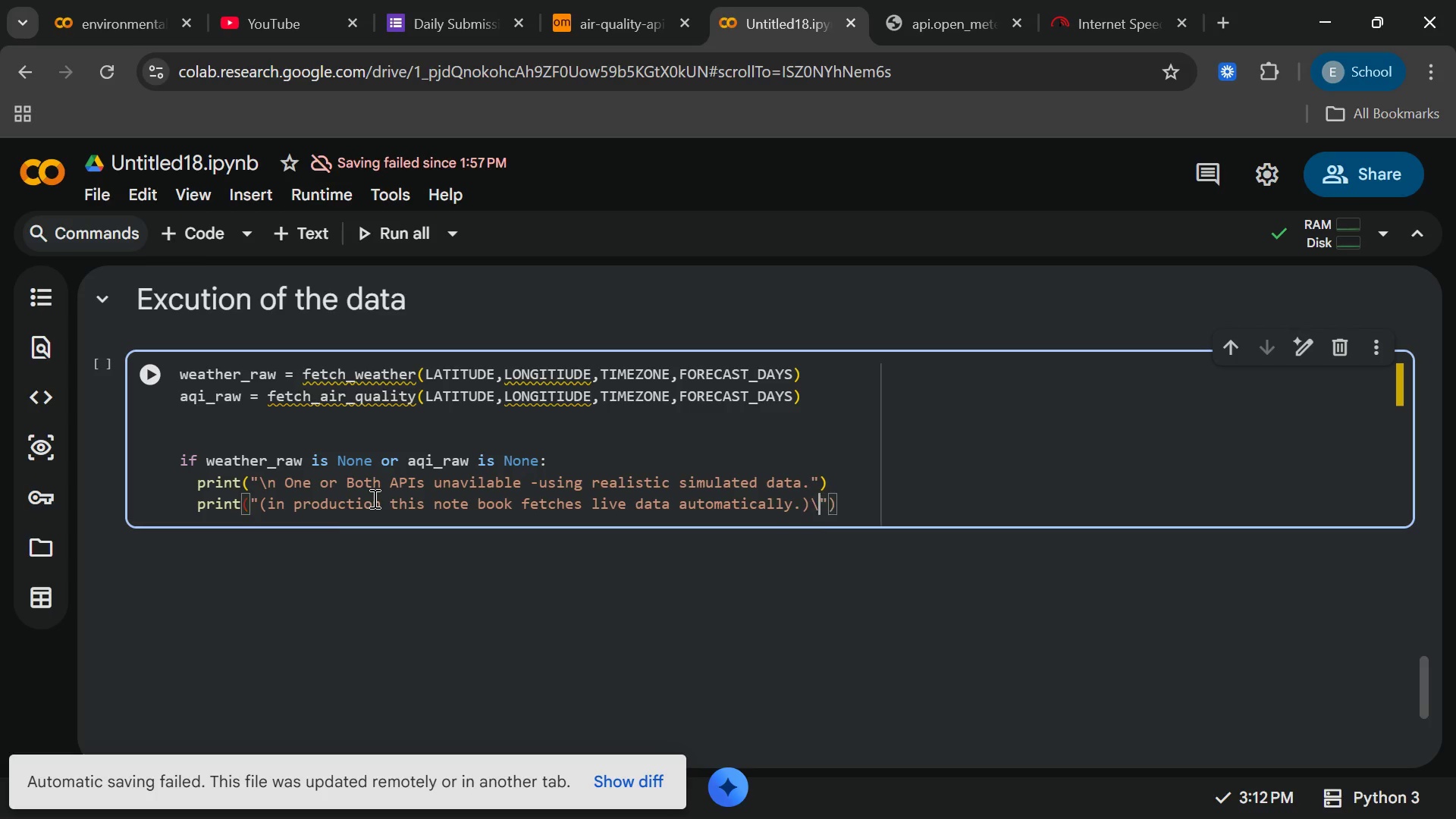 
key(Backslash)
 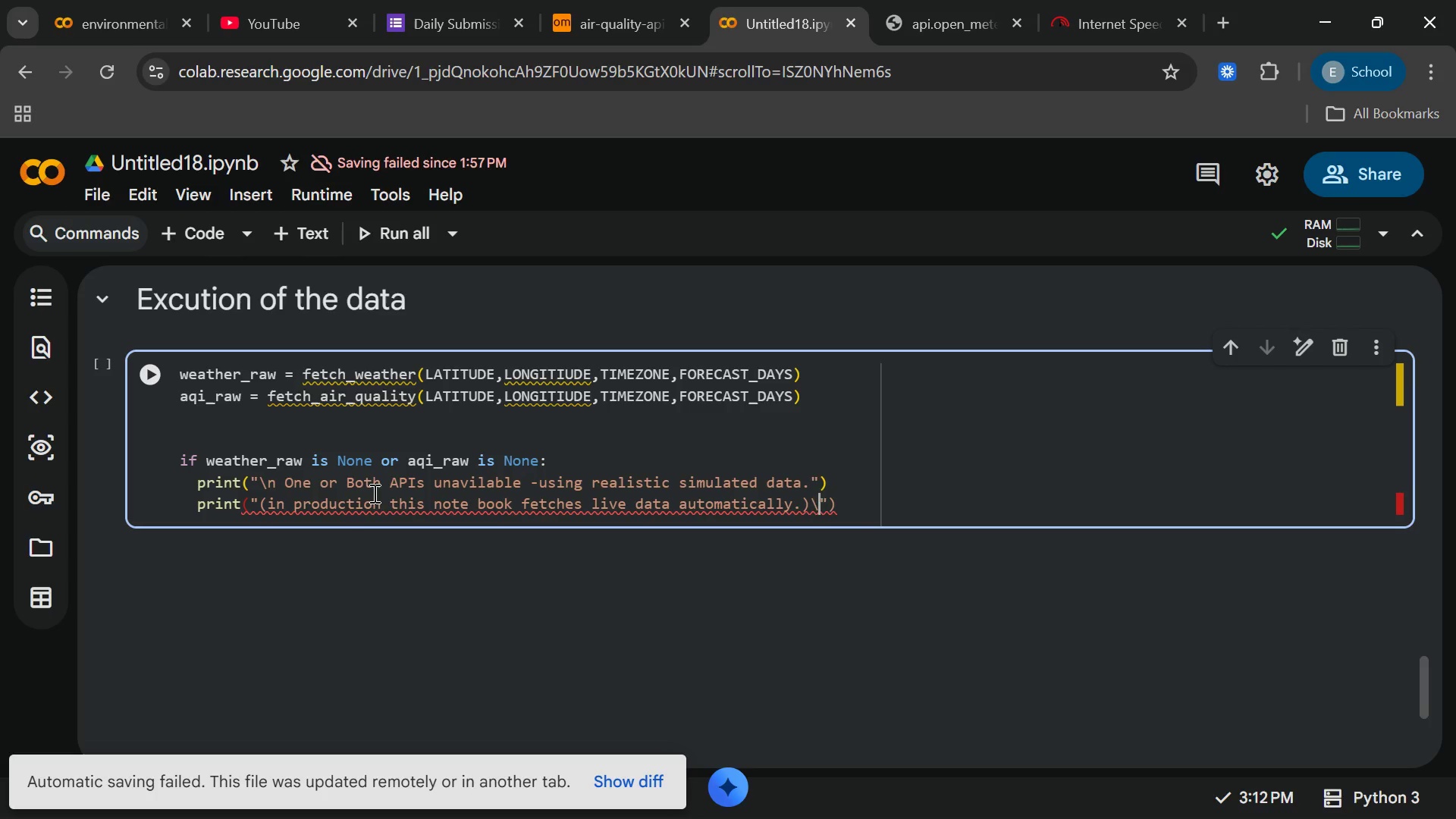 
key(N)
 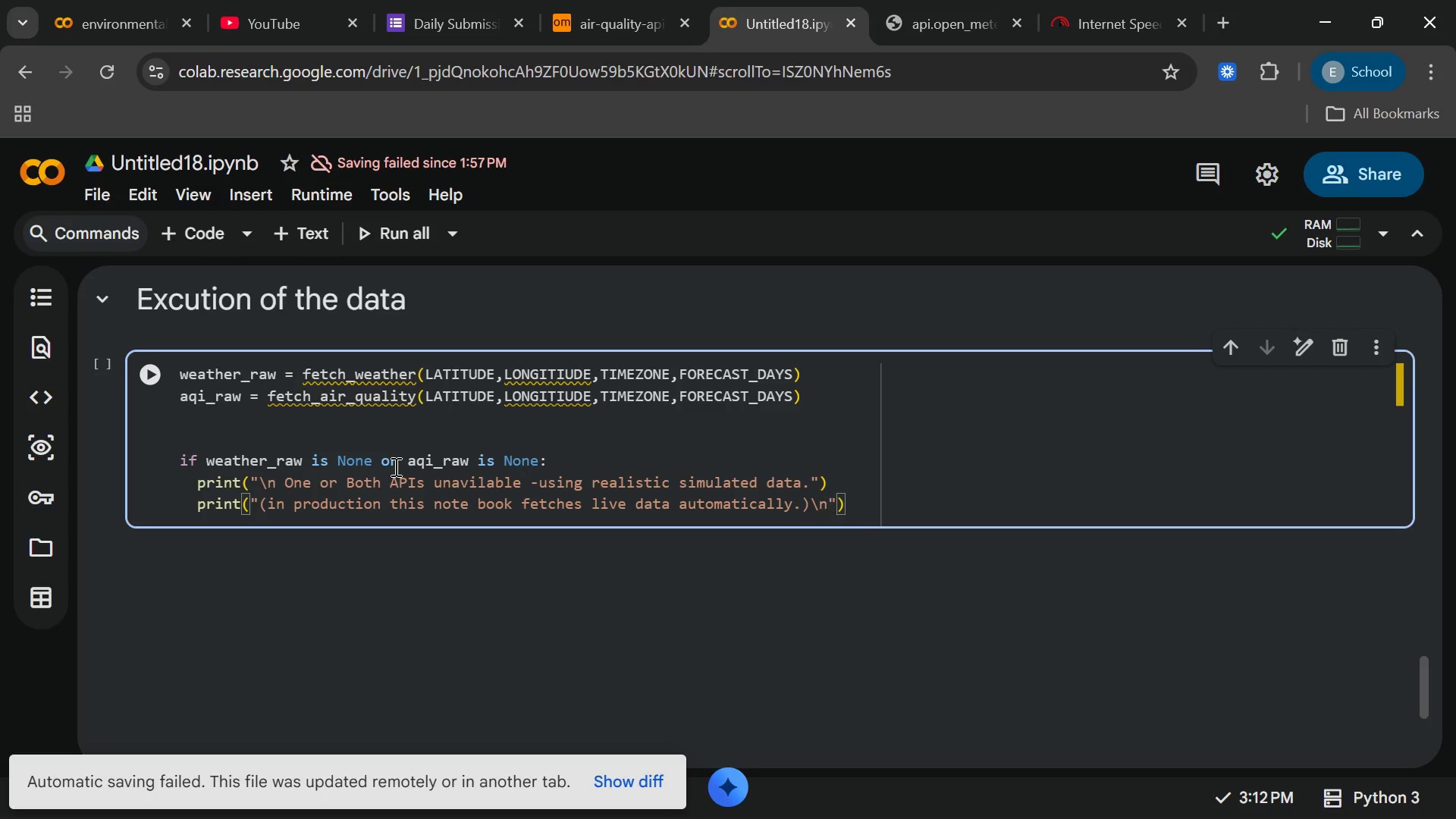 
key(ArrowRight)
 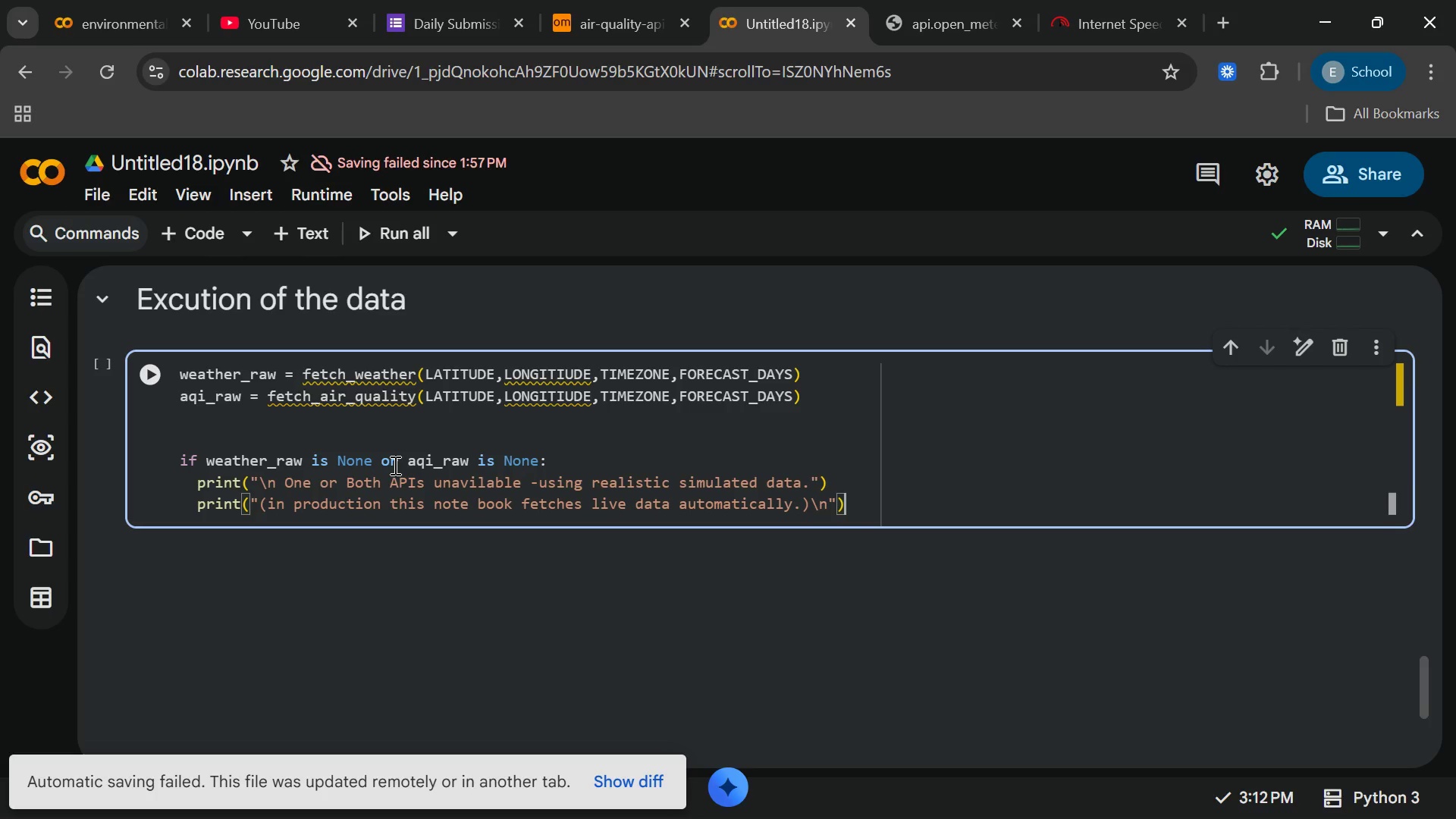 
key(ArrowRight)
 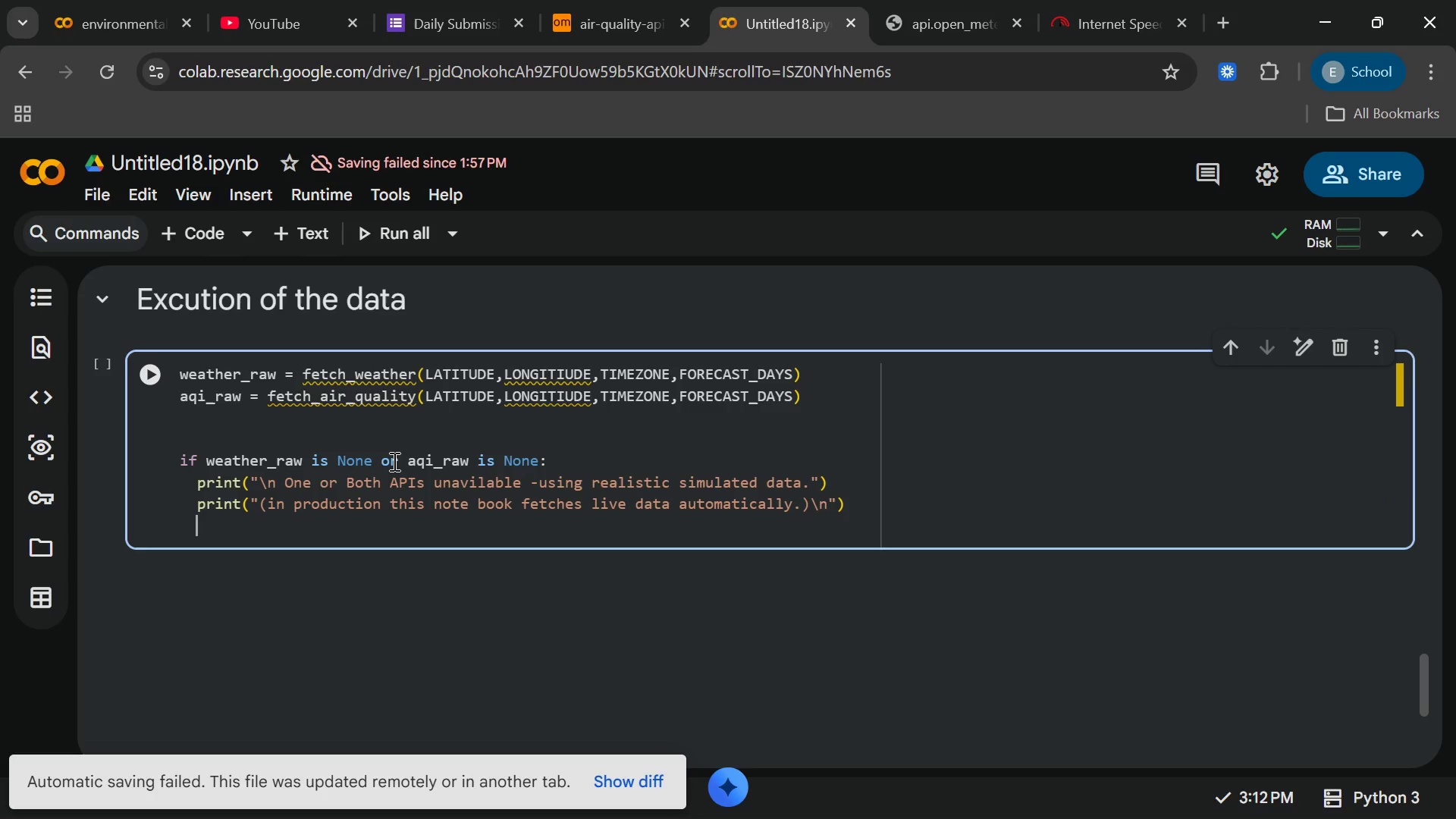 
key(Enter)
 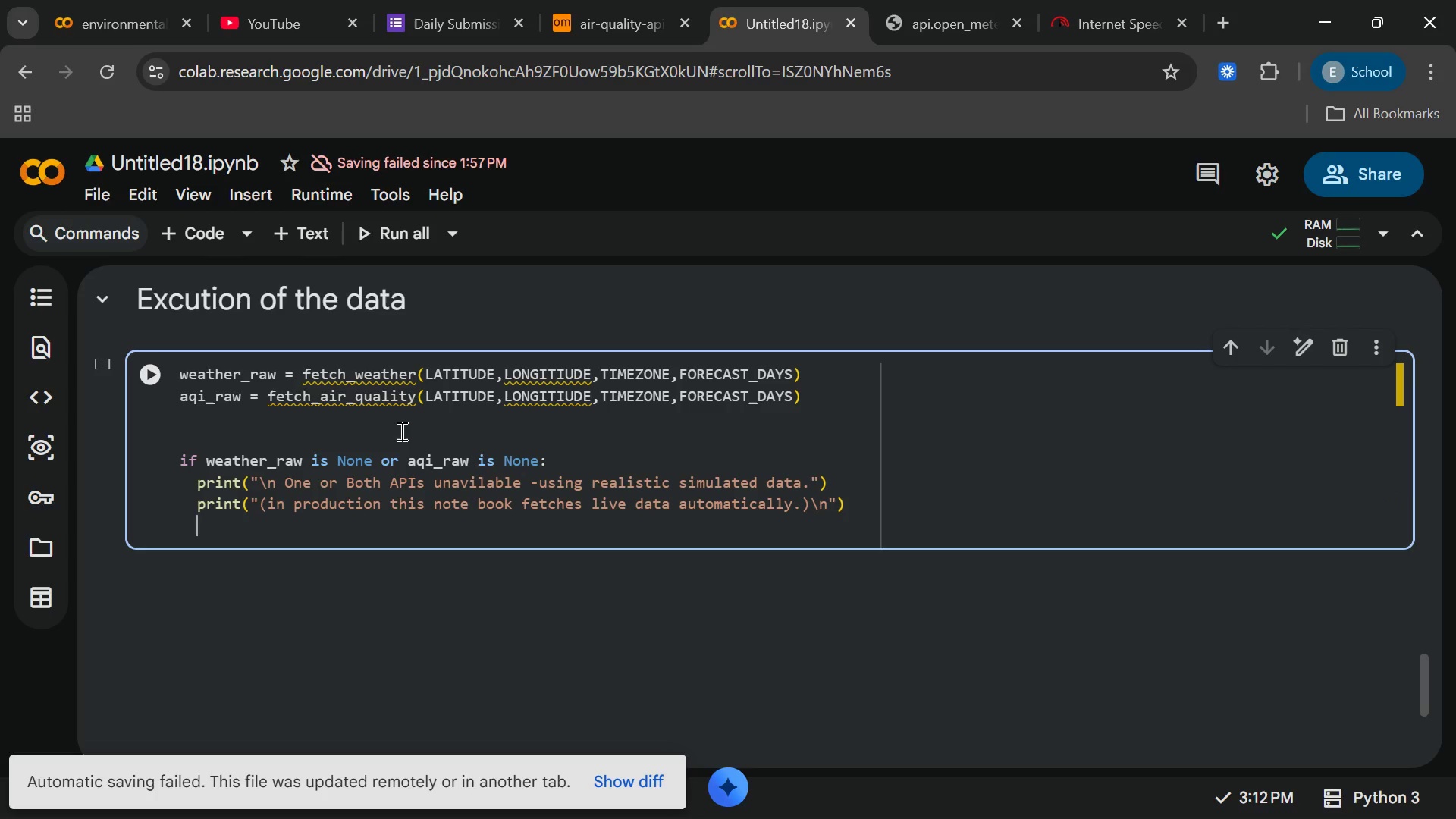 
type(weather)
 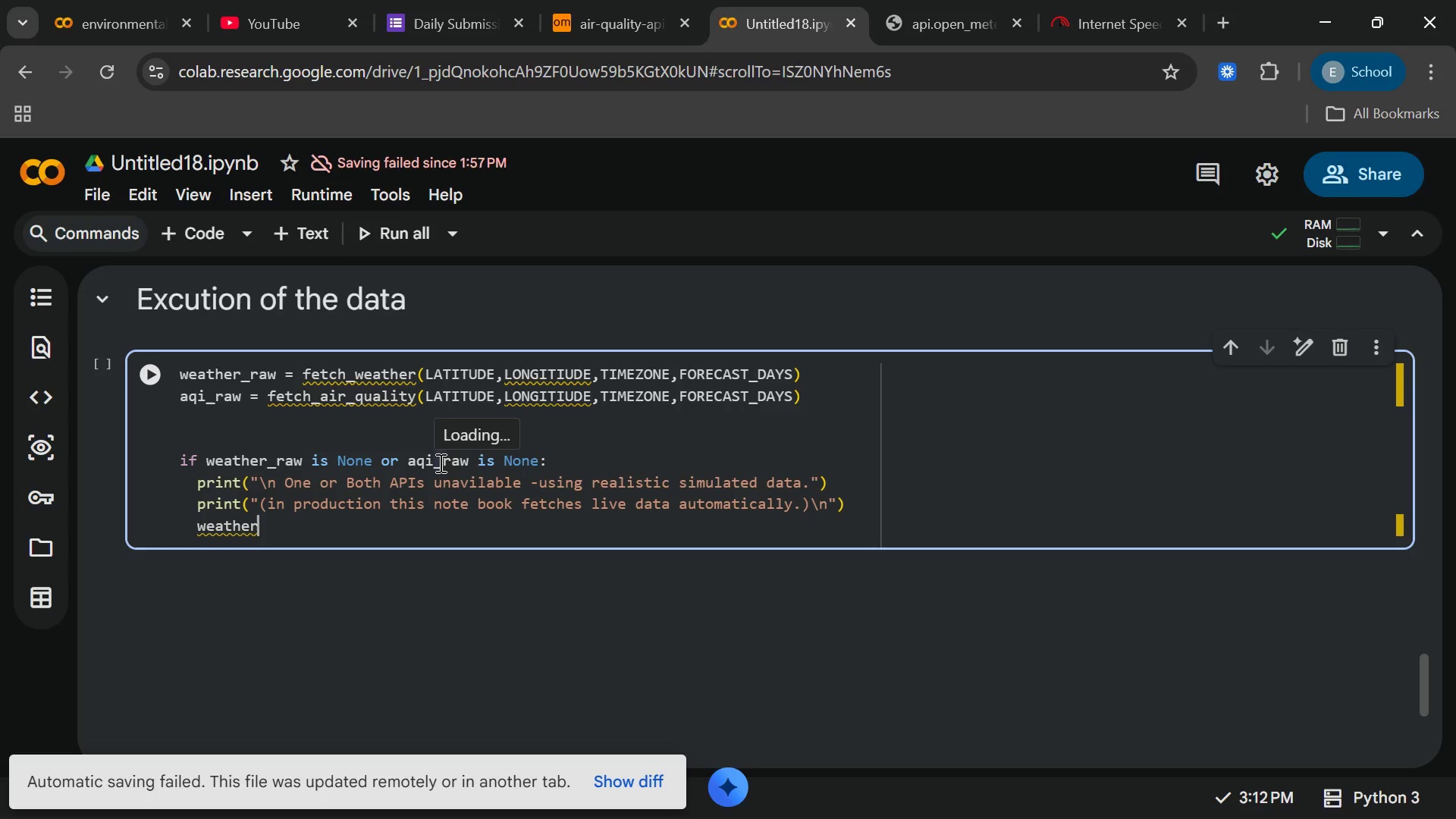 
key(Shift+Minus)
 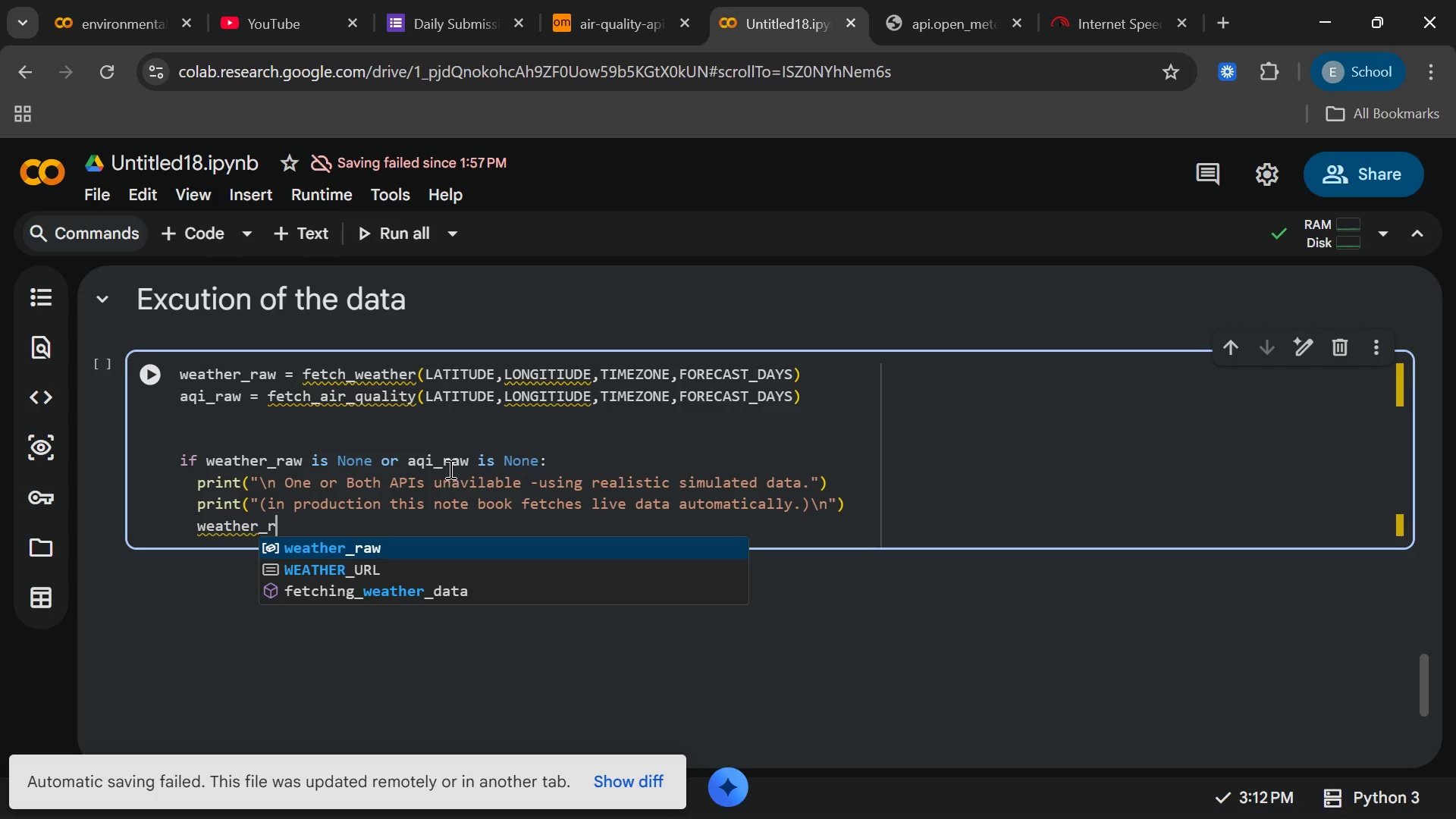 
key(R)
 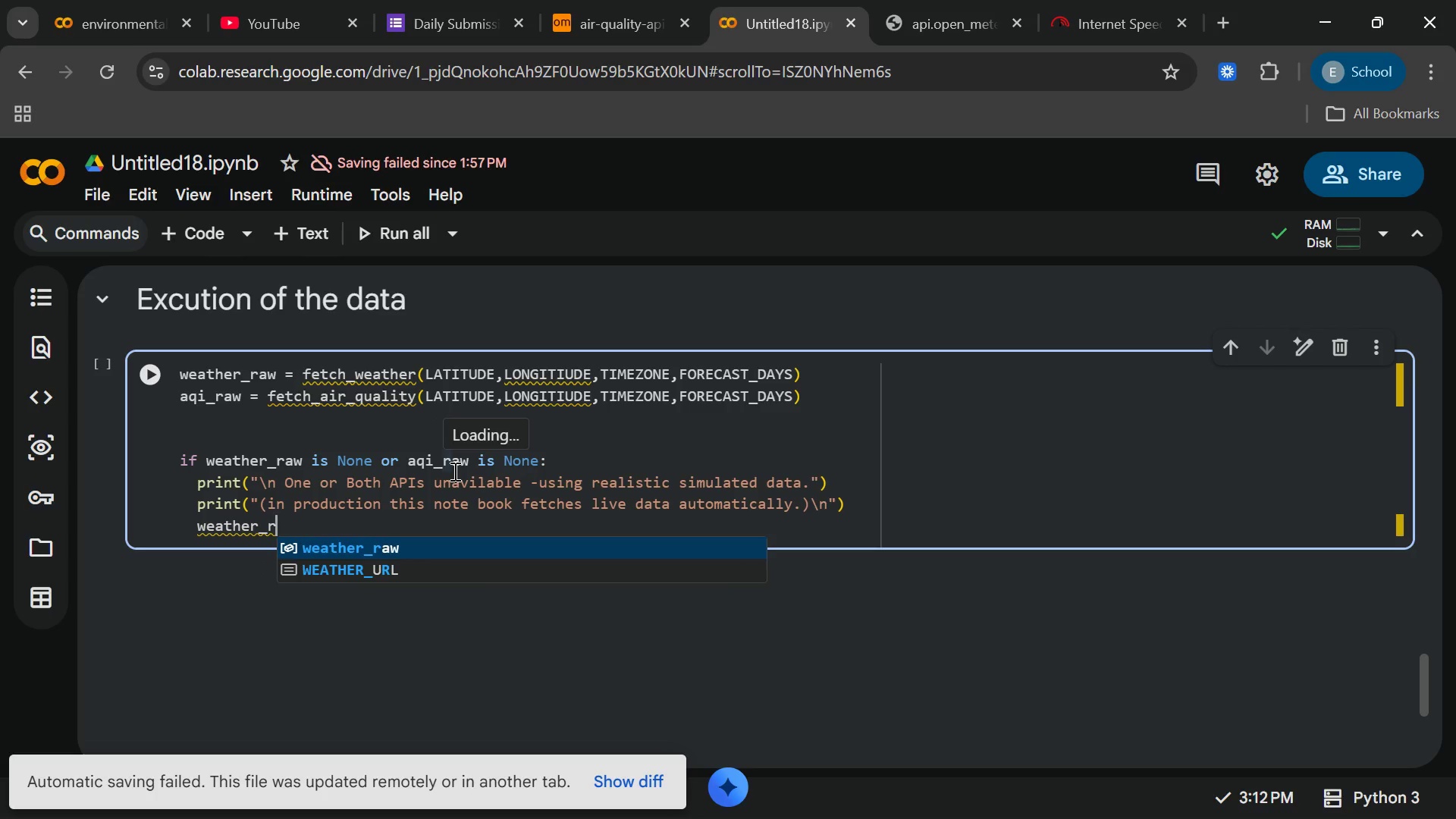 
key(Enter)
 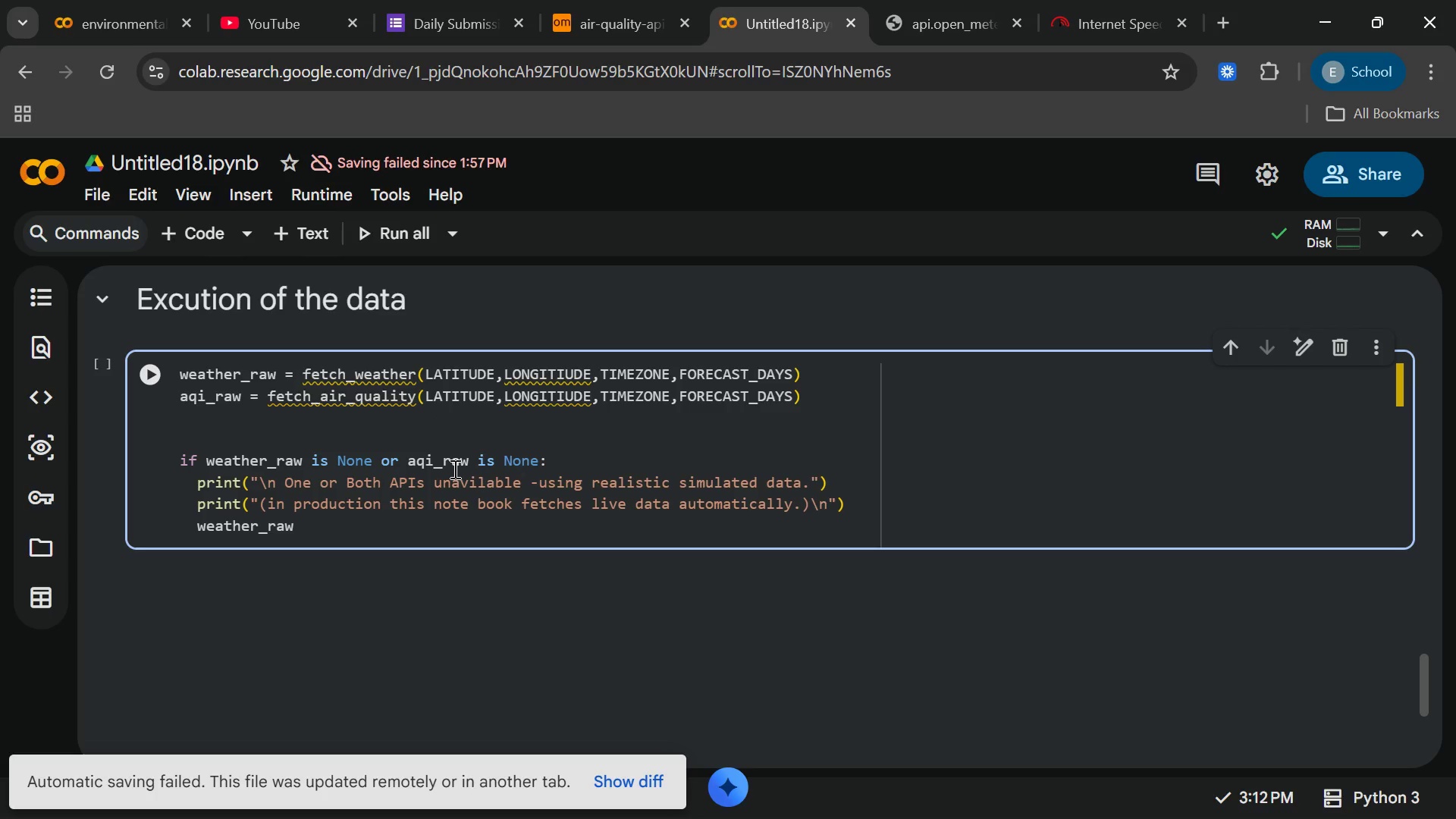 
type(,aqi_raw=generate)
 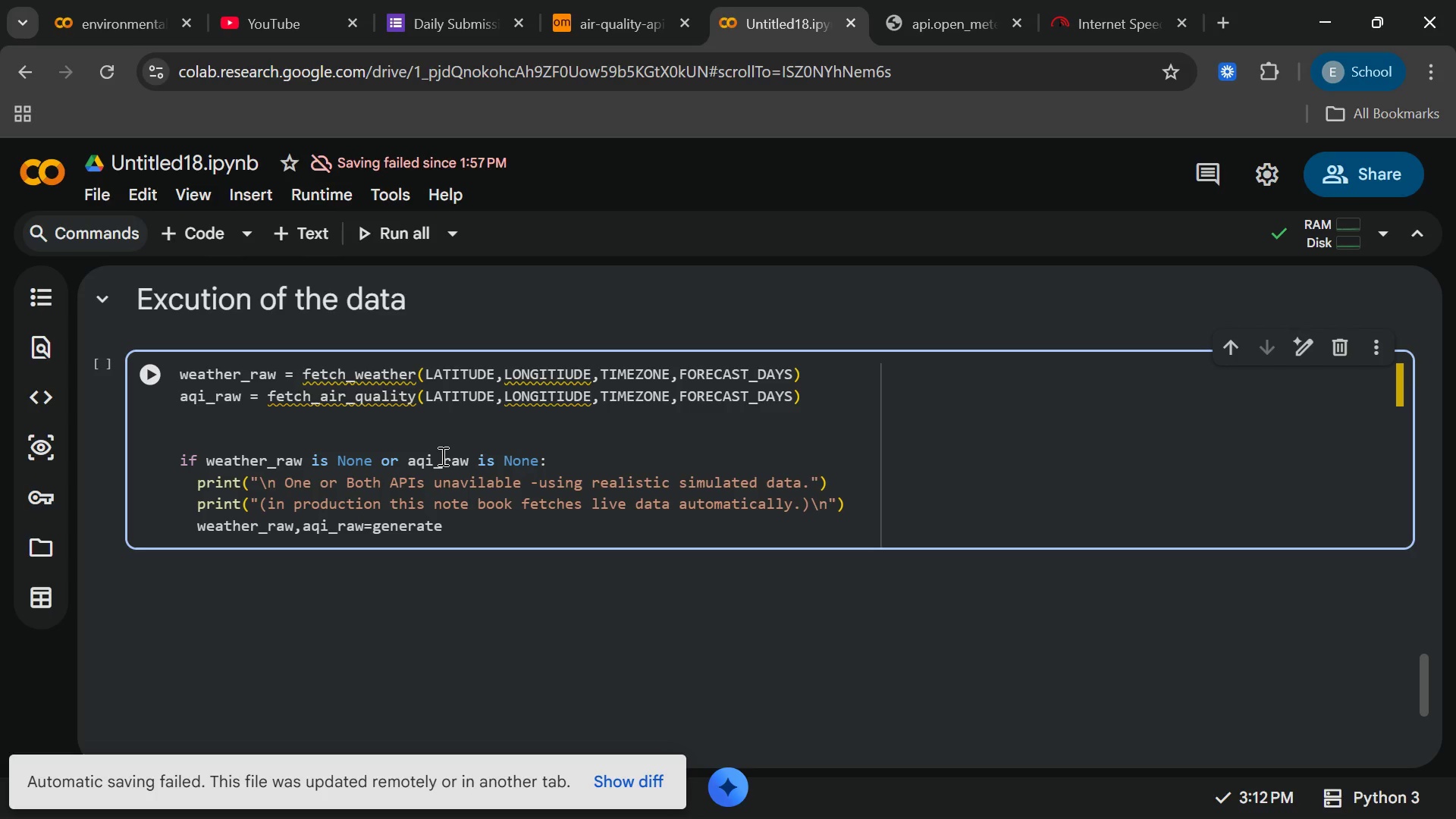 
wait(5.78)
 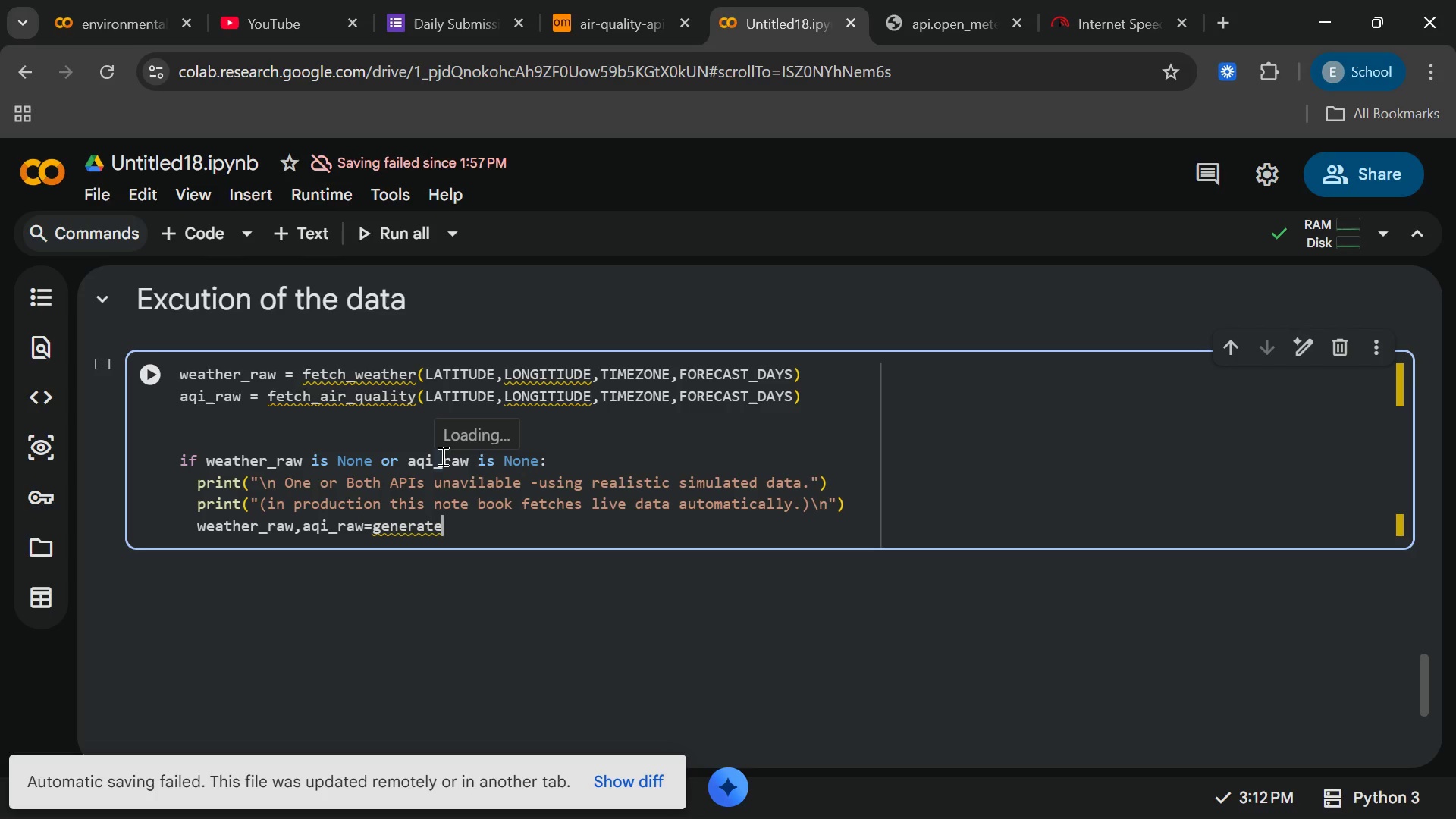 
type(_fallb)
 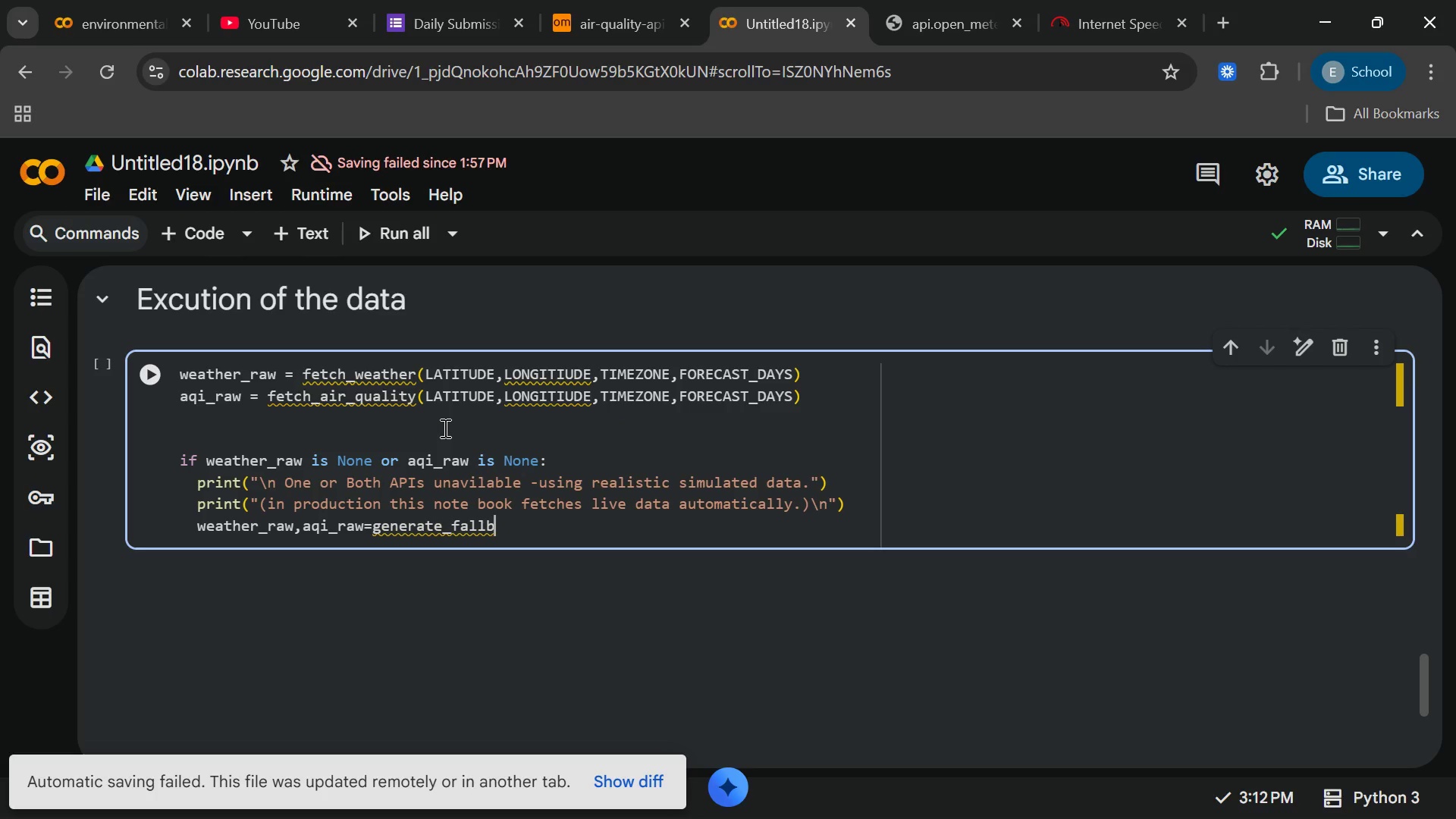 
type(aac)
key(Backspace)
key(Backspace)
type(ck_)
 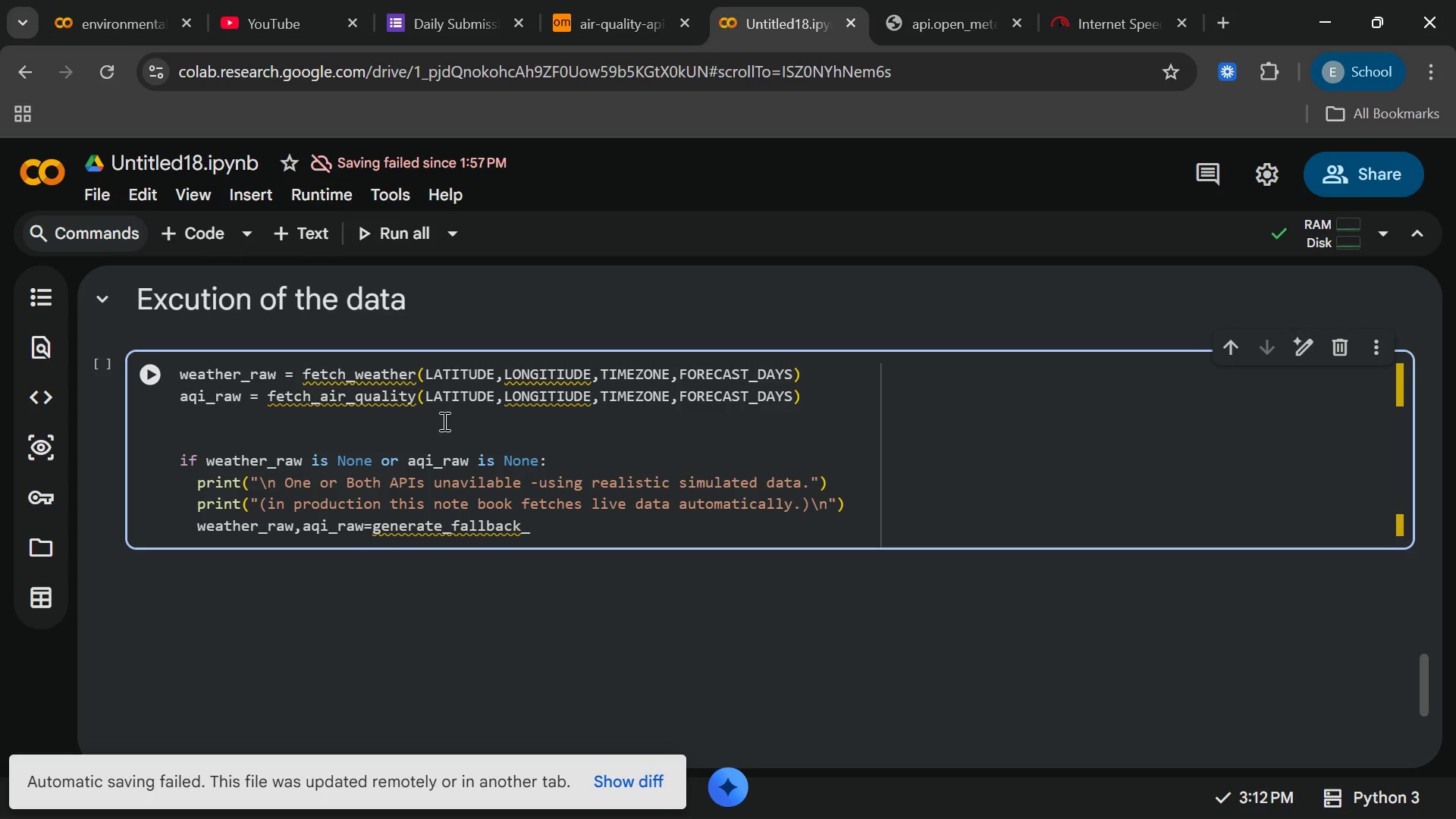 
wait(9.78)
 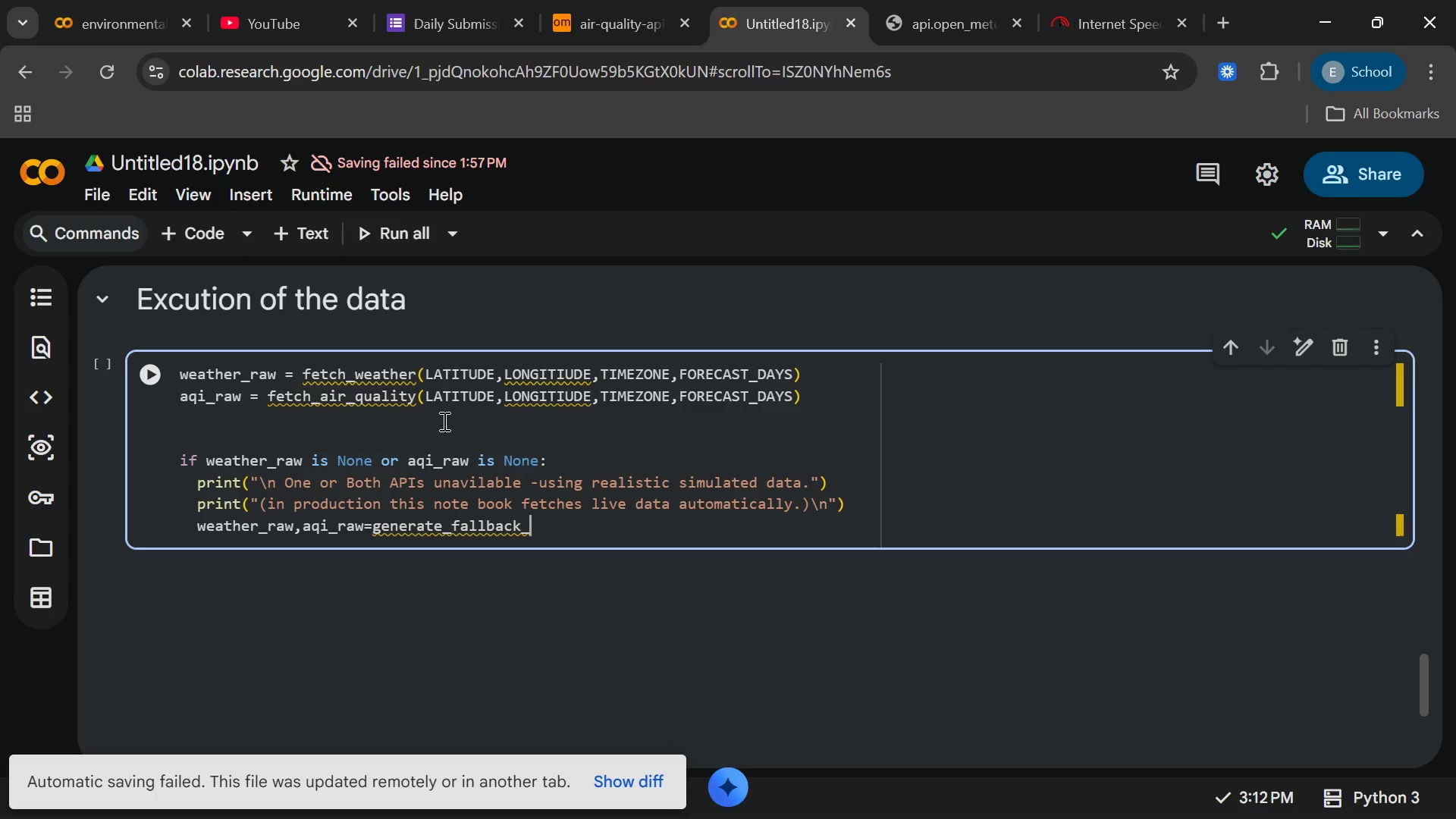 
type(data()
 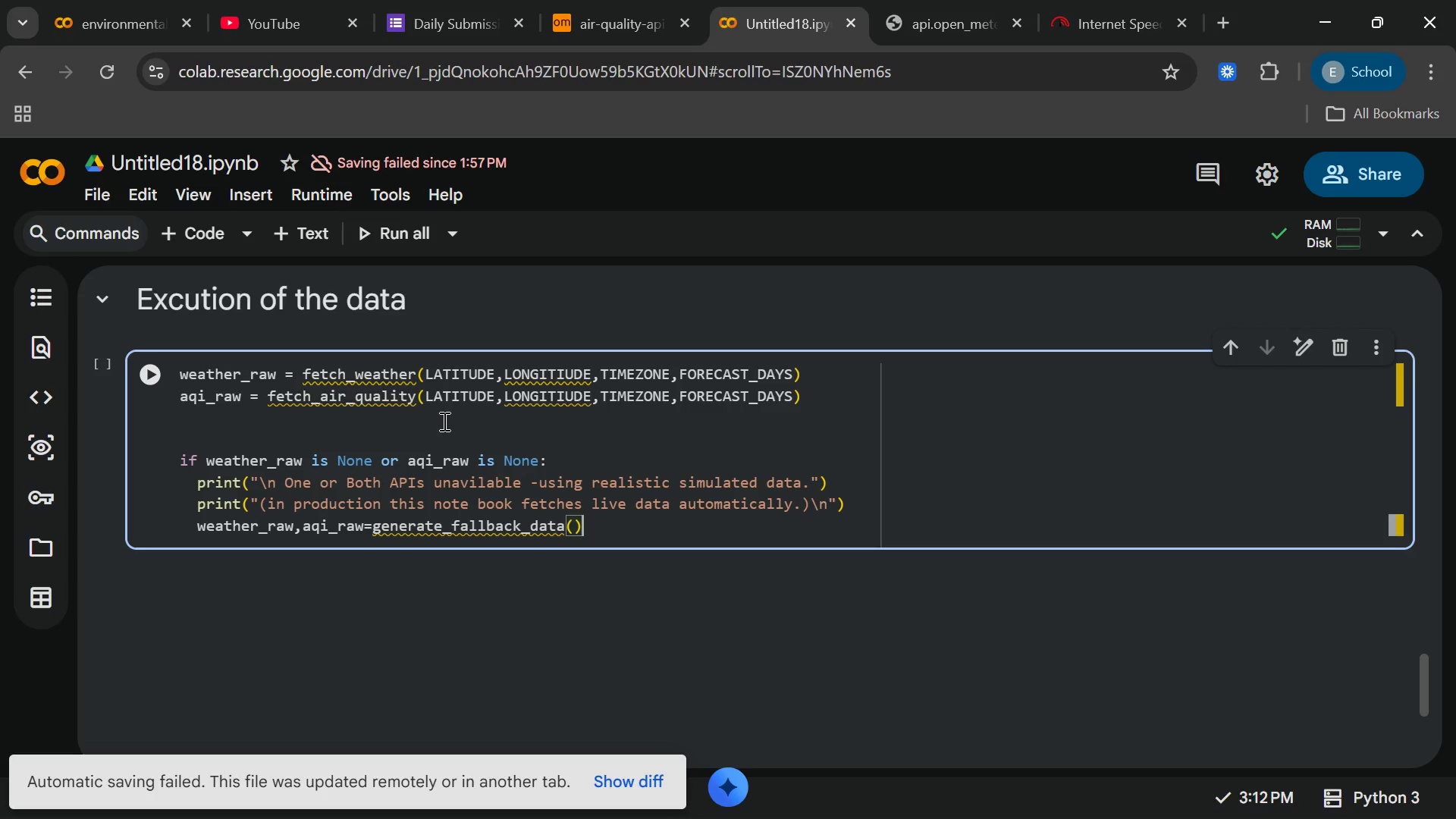 
key(ArrowRight)
 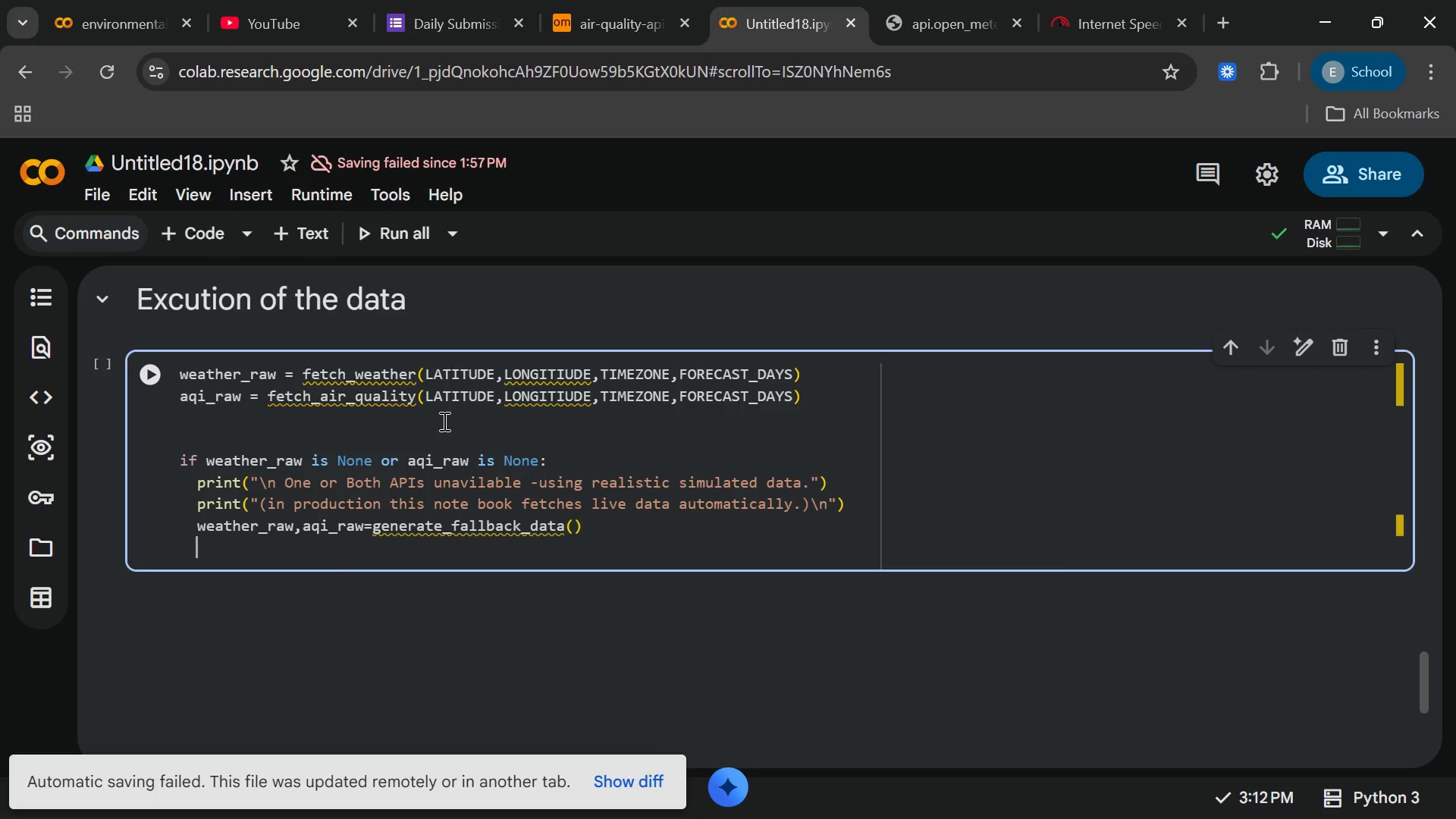 
key(Enter)
 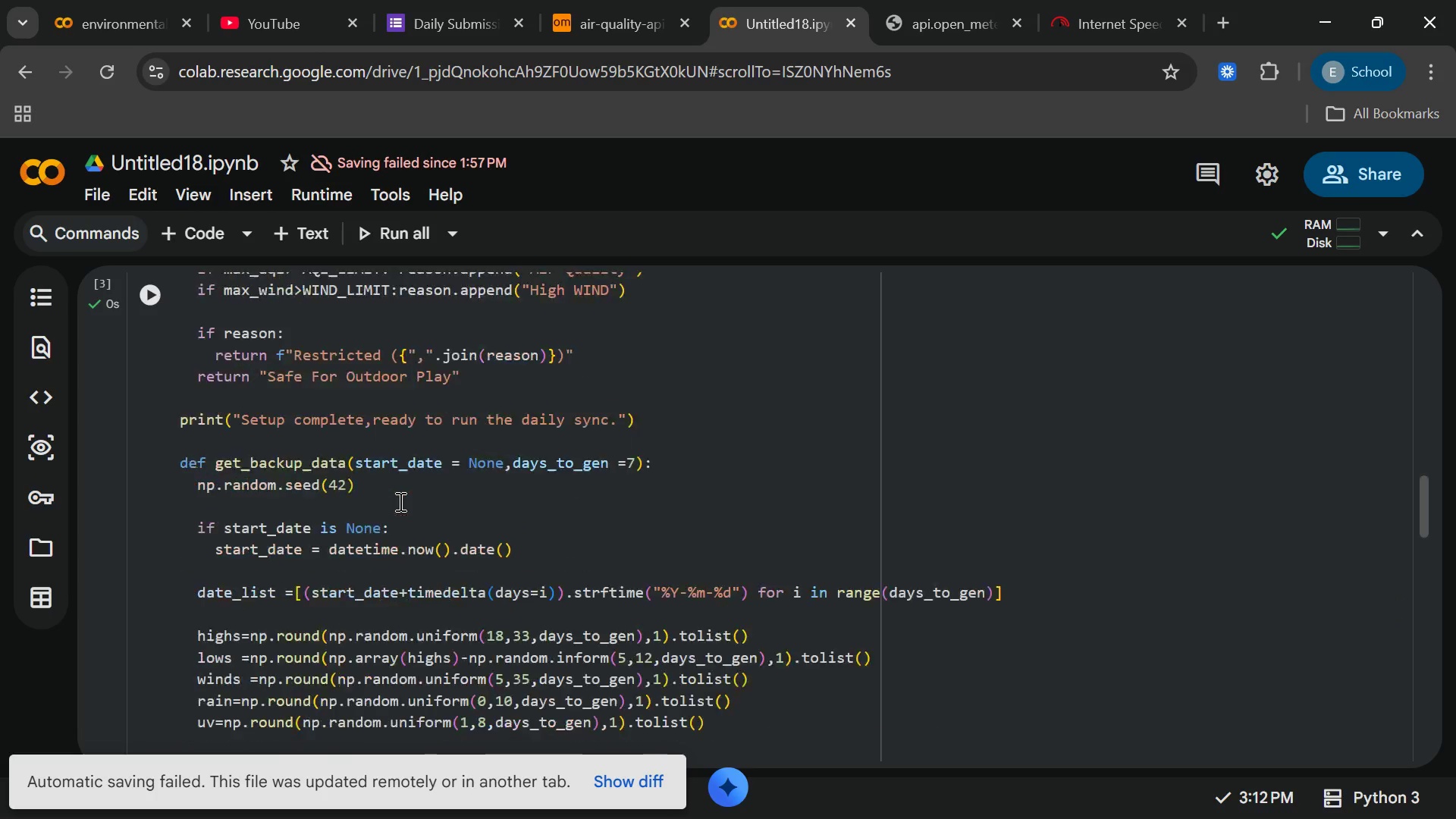 
wait(33.45)
 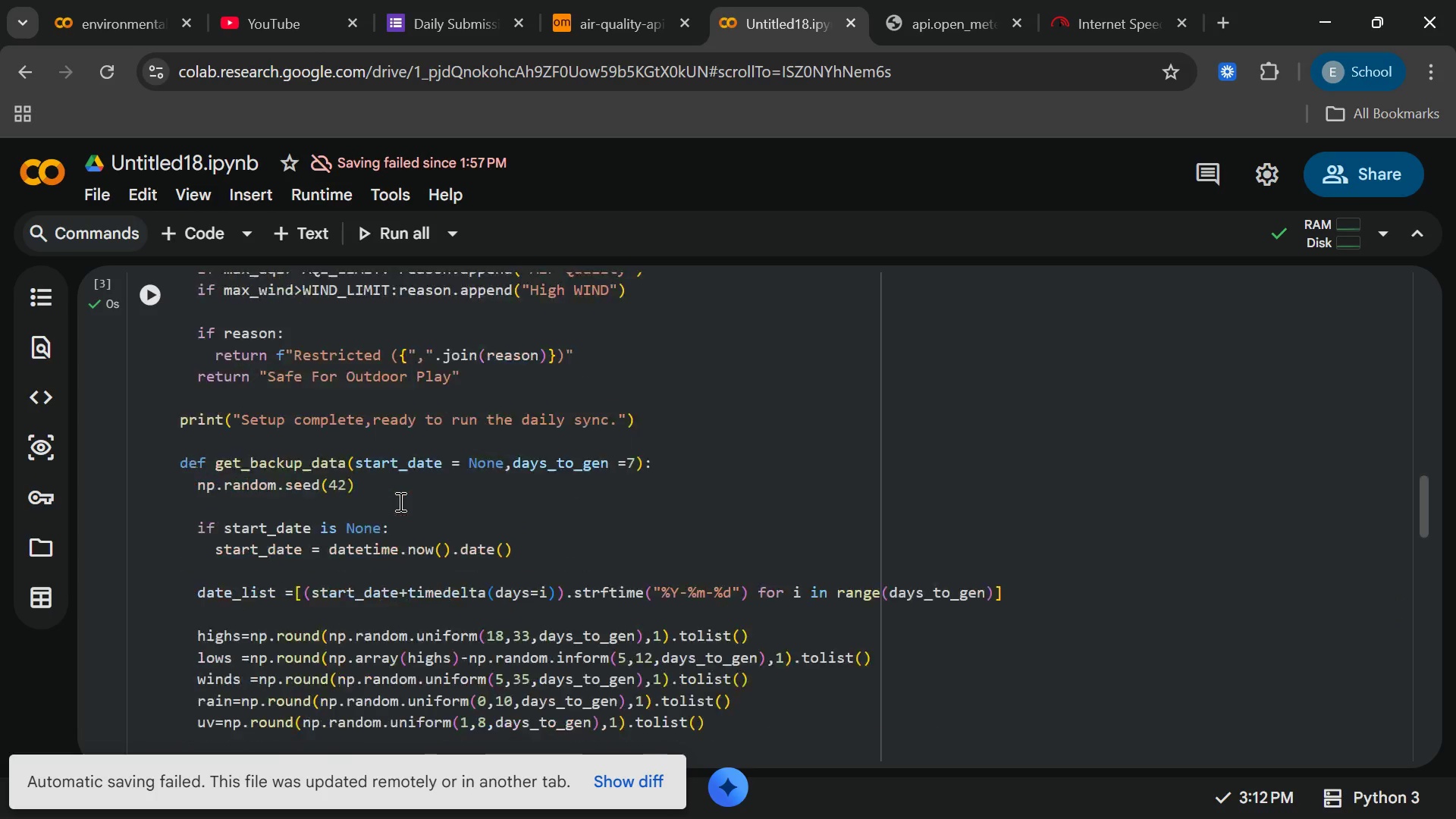 
left_click([604, 535])
 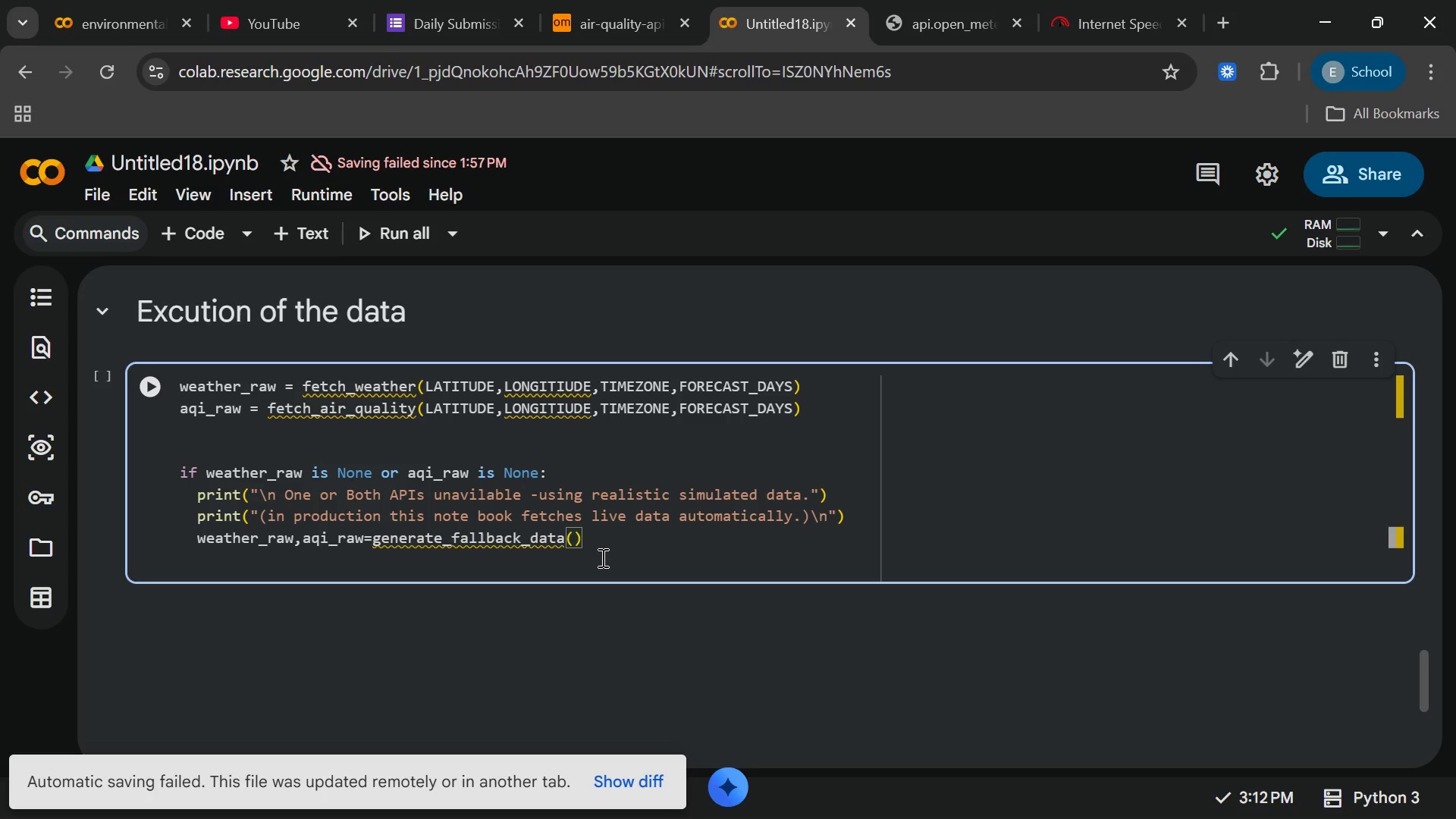 
wait(13.52)
 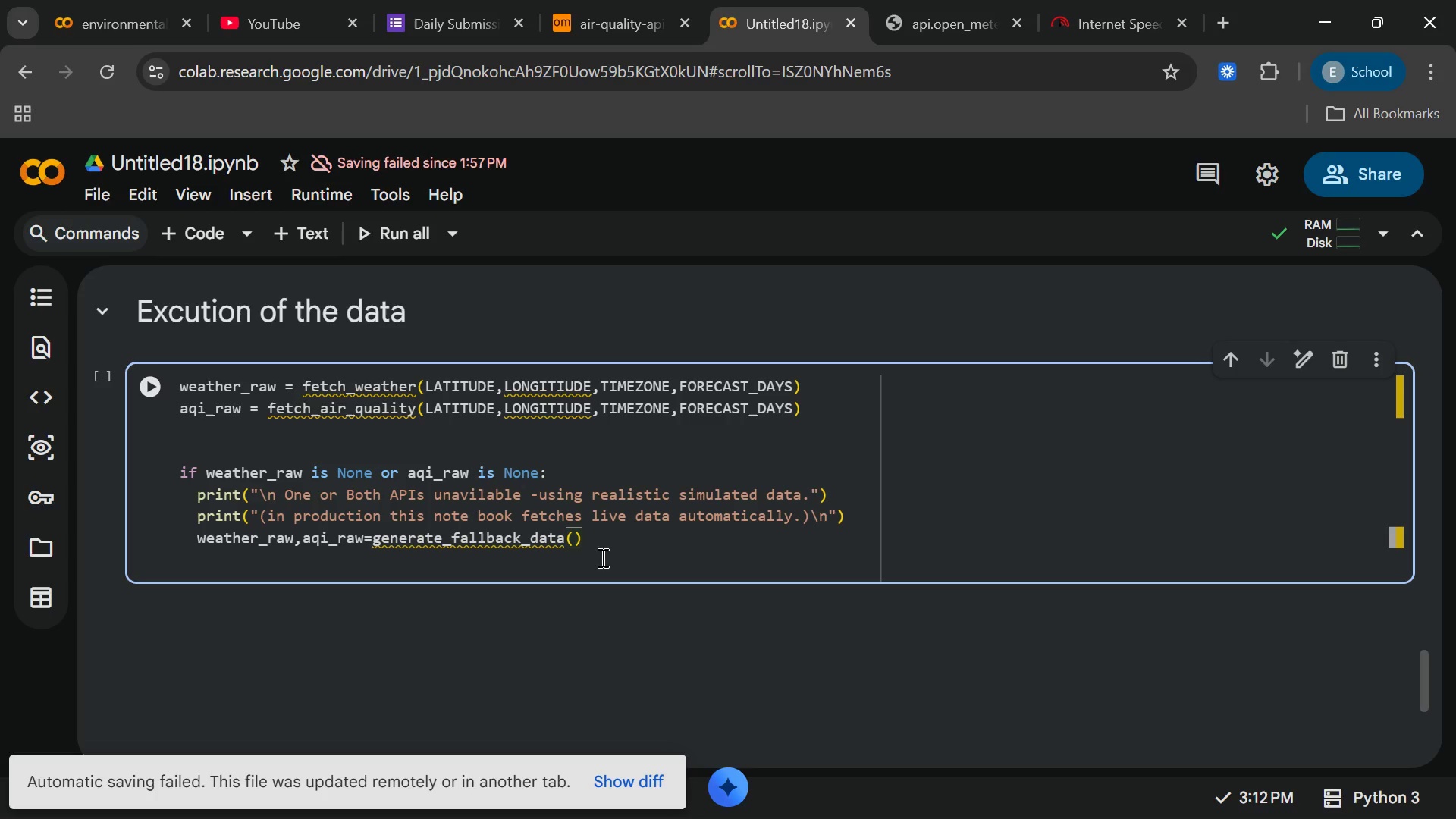 
key(Enter)
 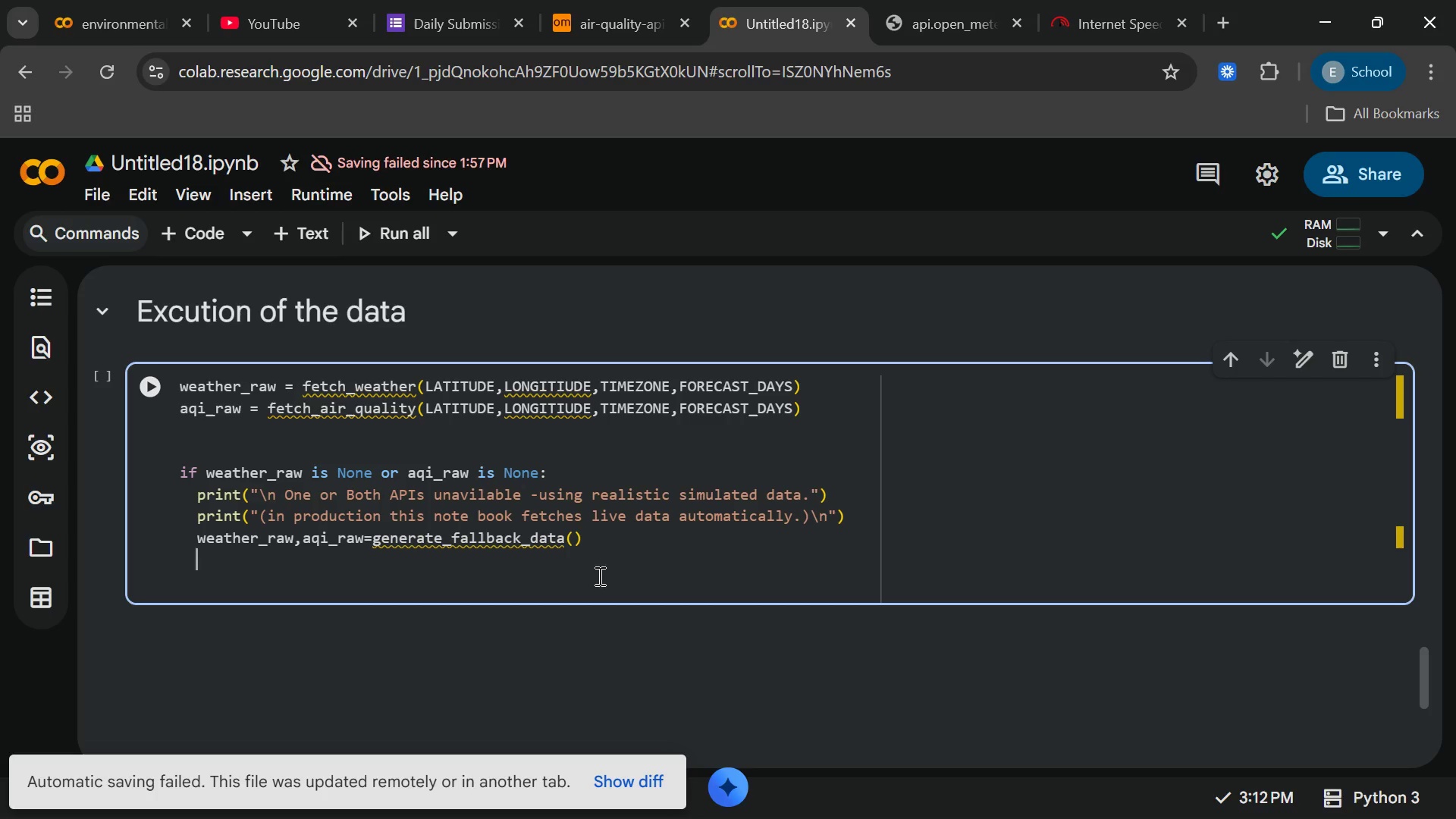 
type(DATA)
 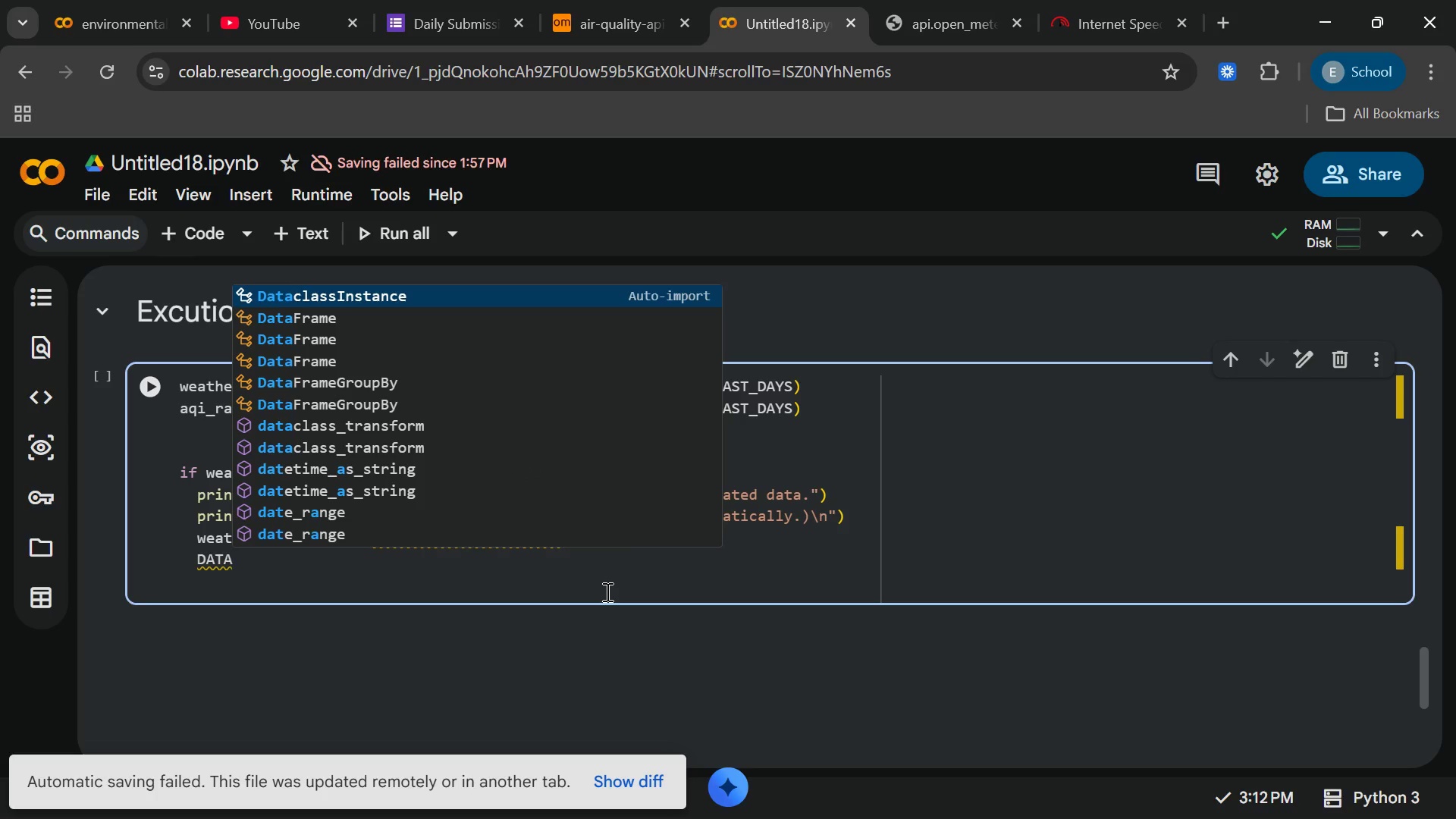 
type(_SO)
 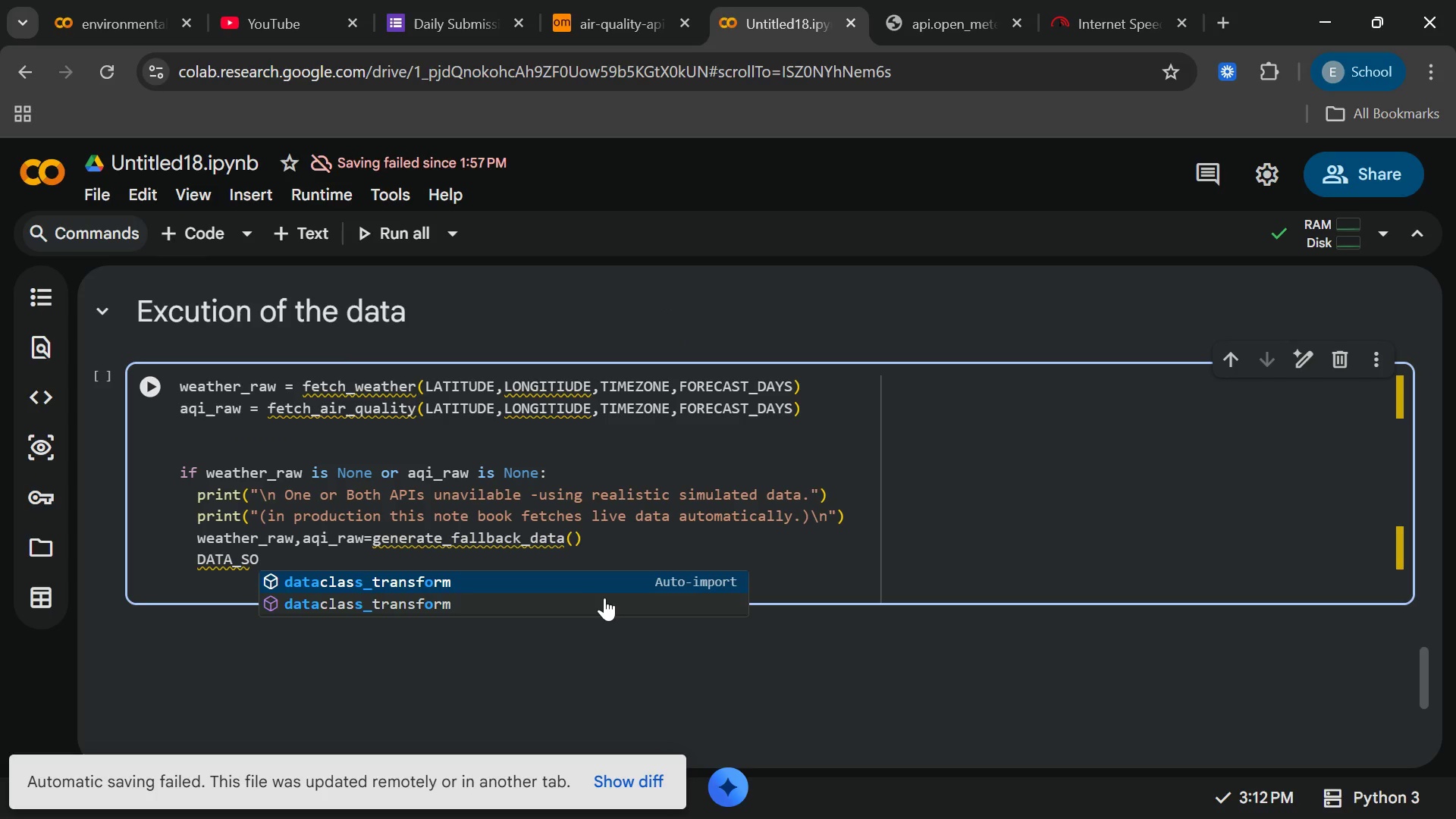 
type(URCE)
 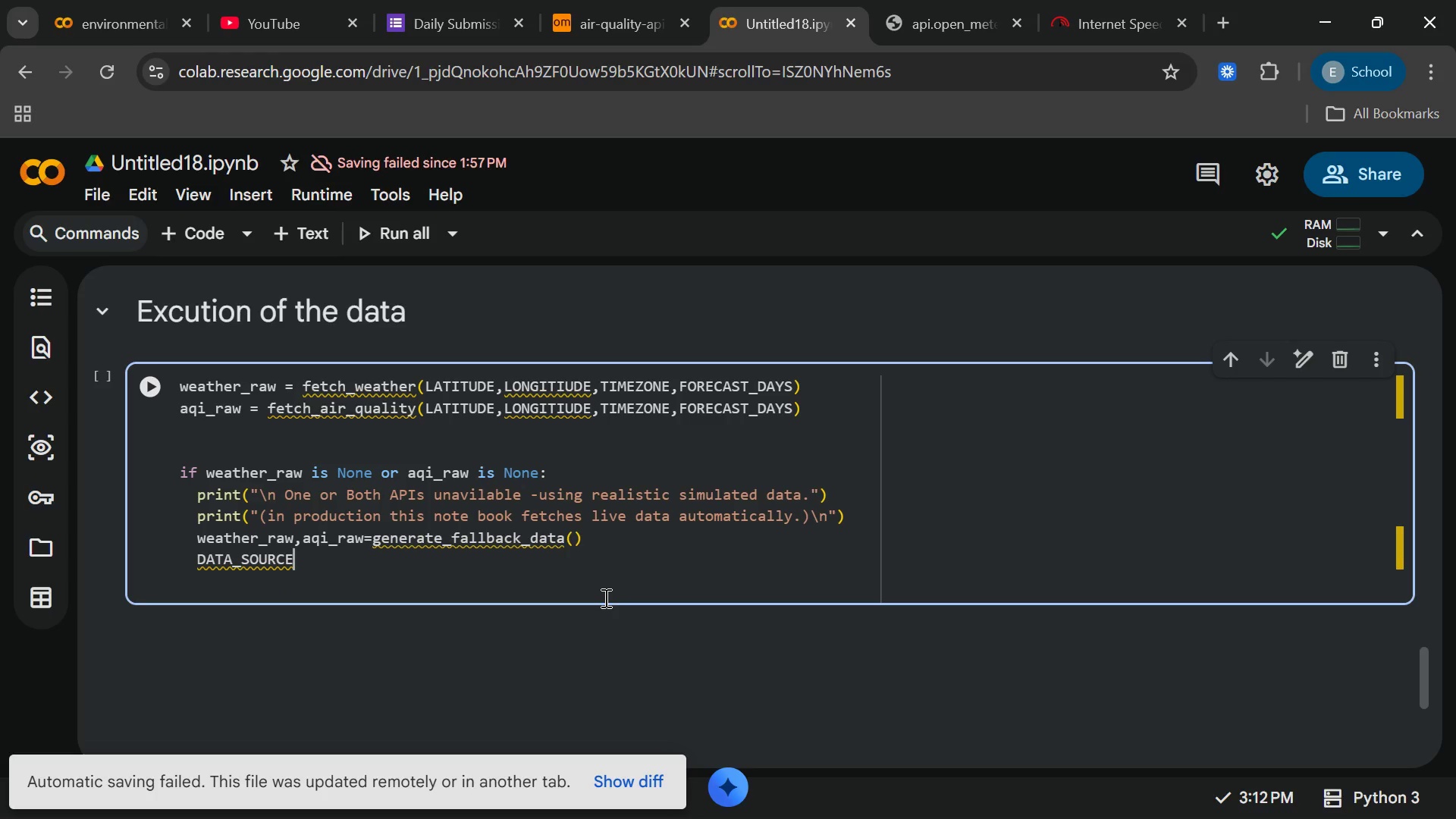 
wait(6.78)
 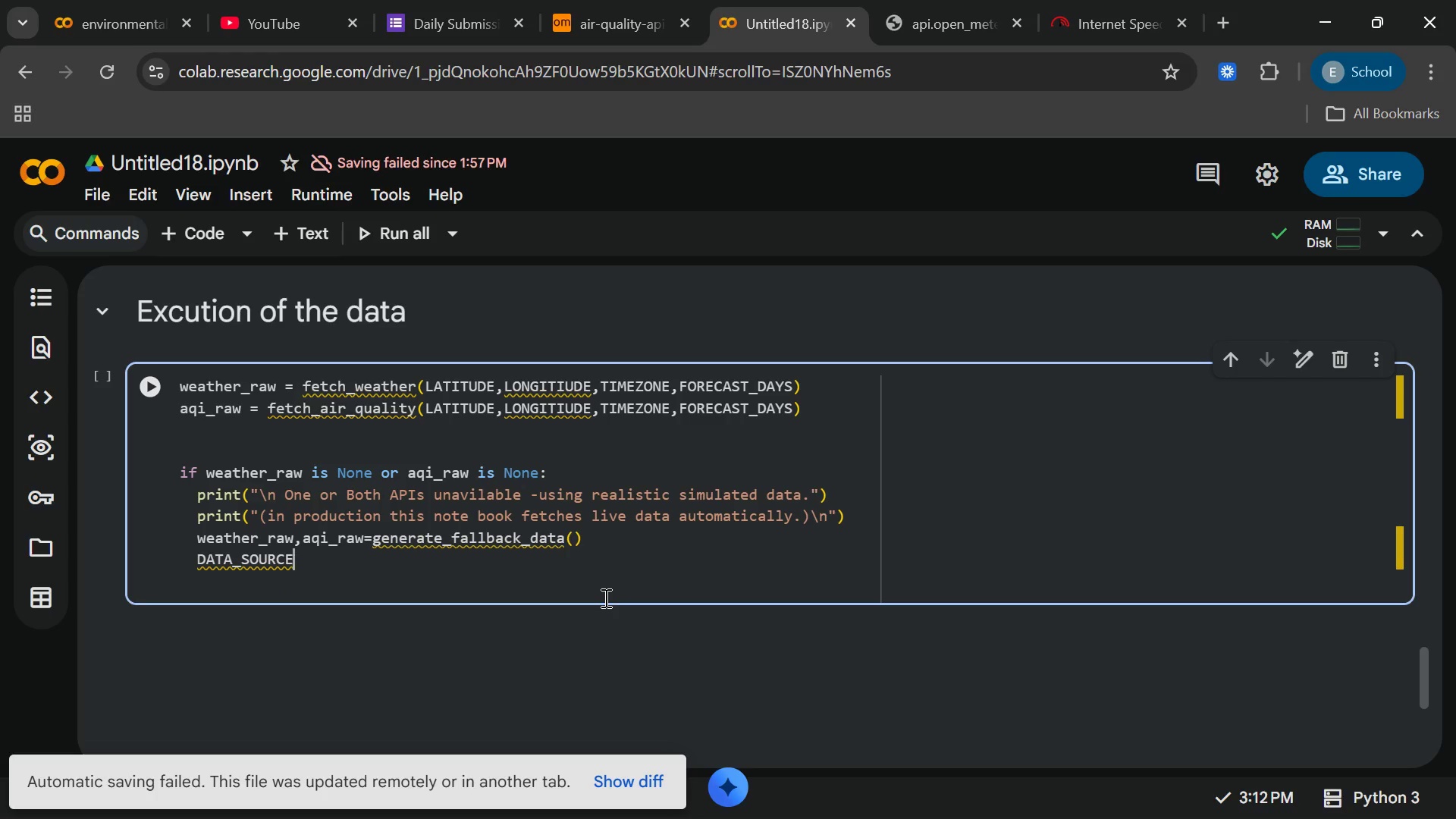 
type( = "simulated)
key(Backspace)
key(Backspace)
key(Backspace)
key(Backspace)
key(Backspace)
key(Backspace)
key(Backspace)
key(Backspace)
key(Backspace)
 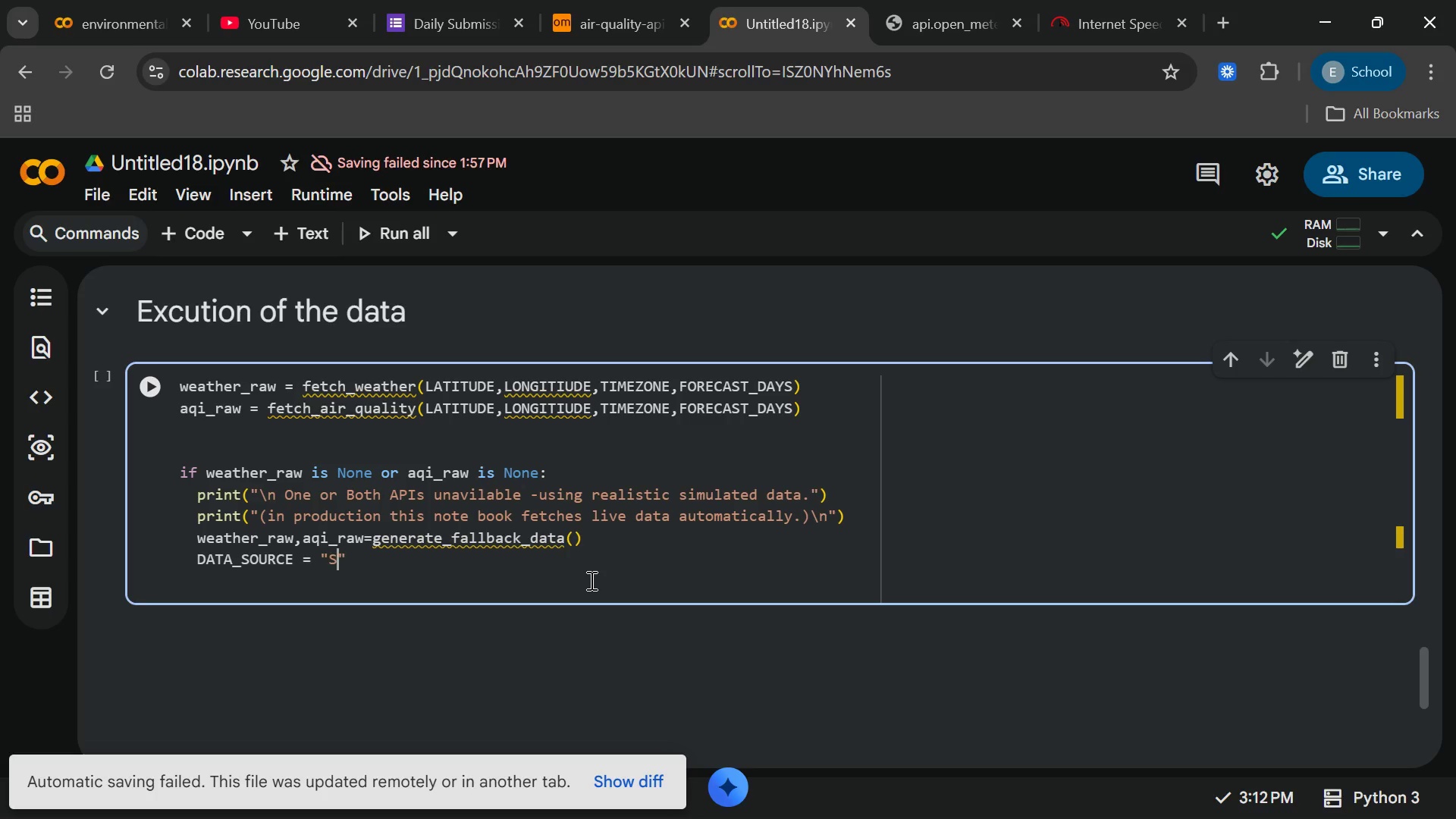 
type(Simulated(open-)
 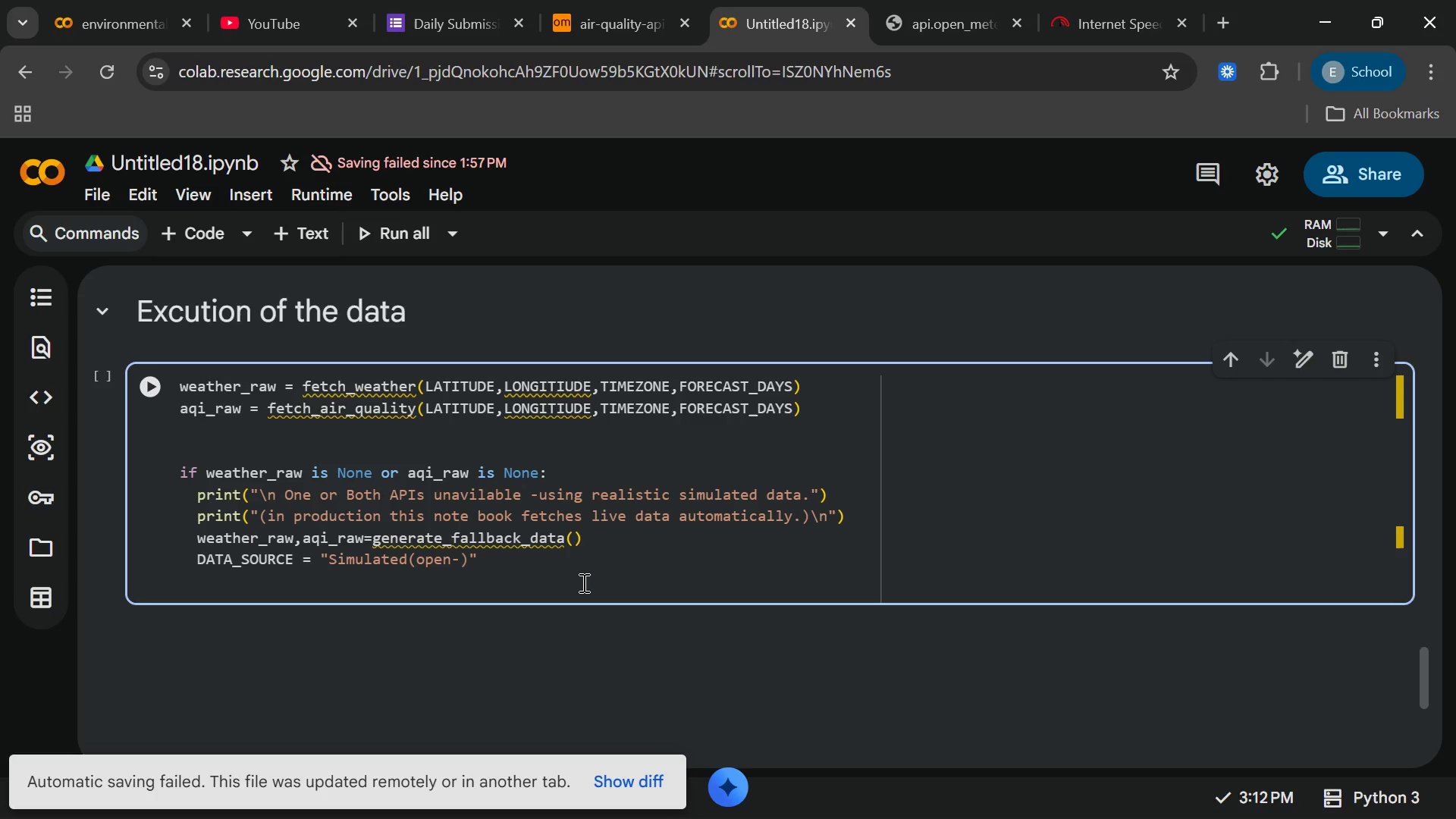 
key(Shift+M)
 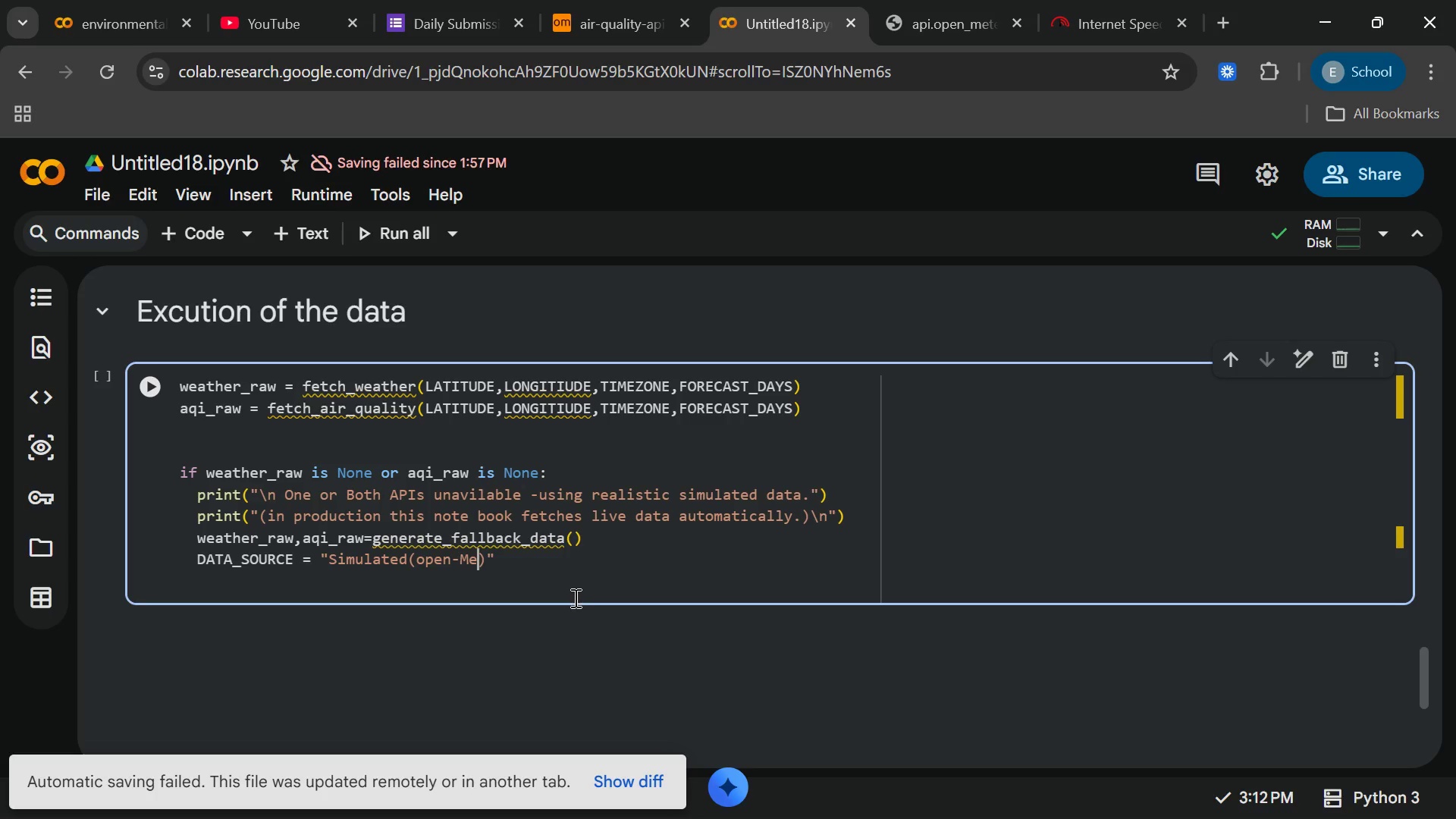 
type(eteo schema copatible)
 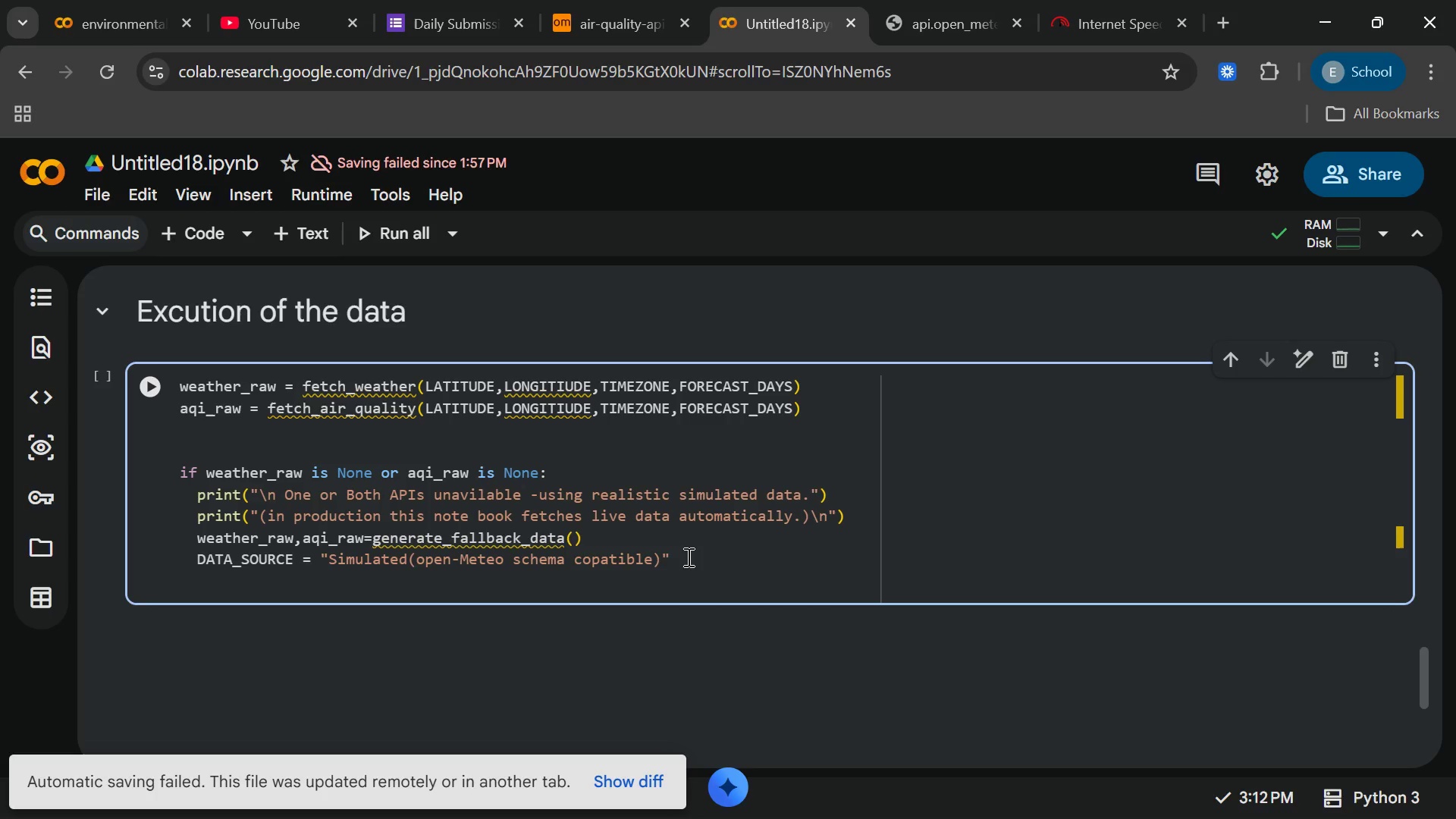 
key(Enter)
 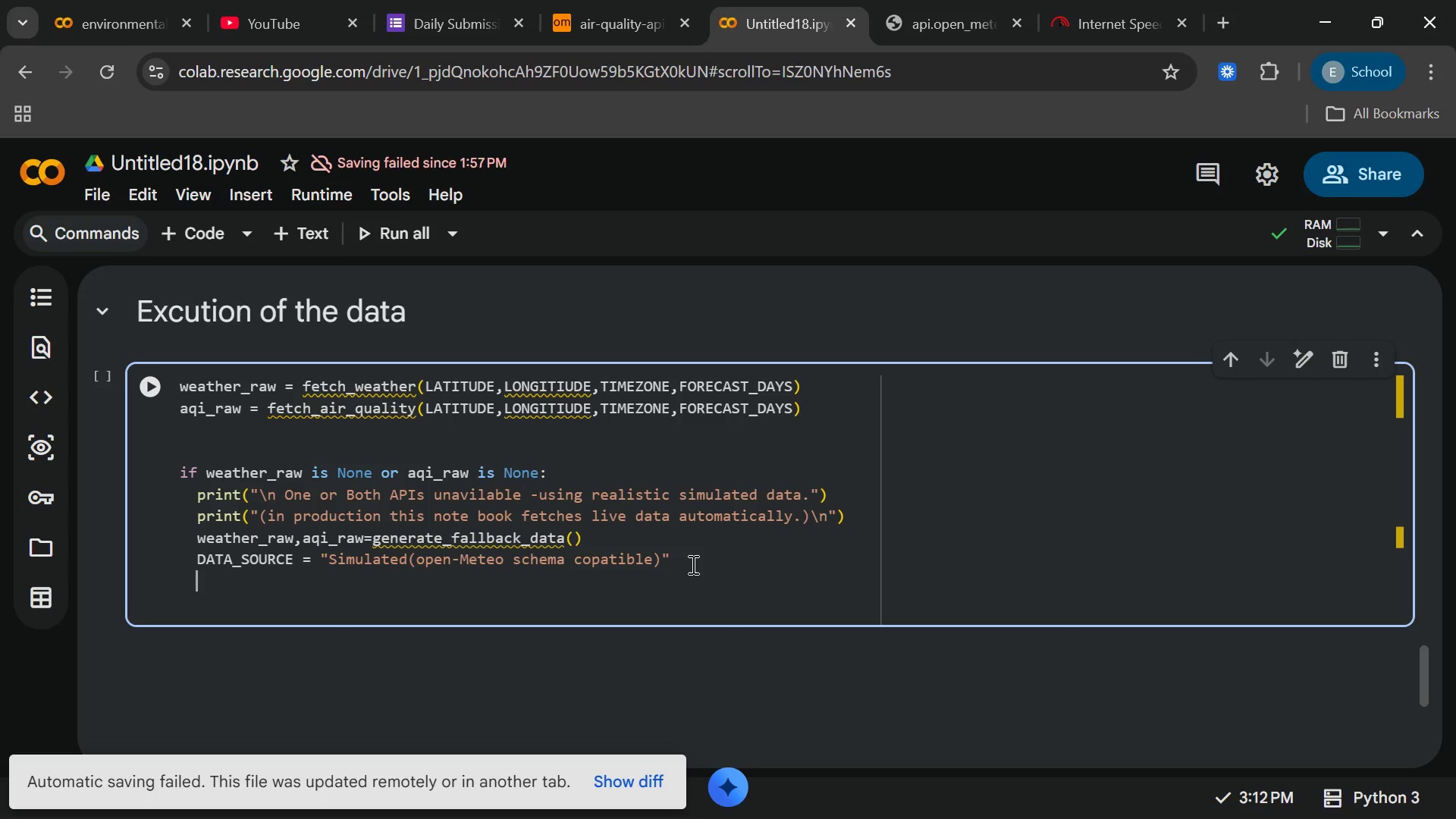 
key(Backspace)
type(else:)
 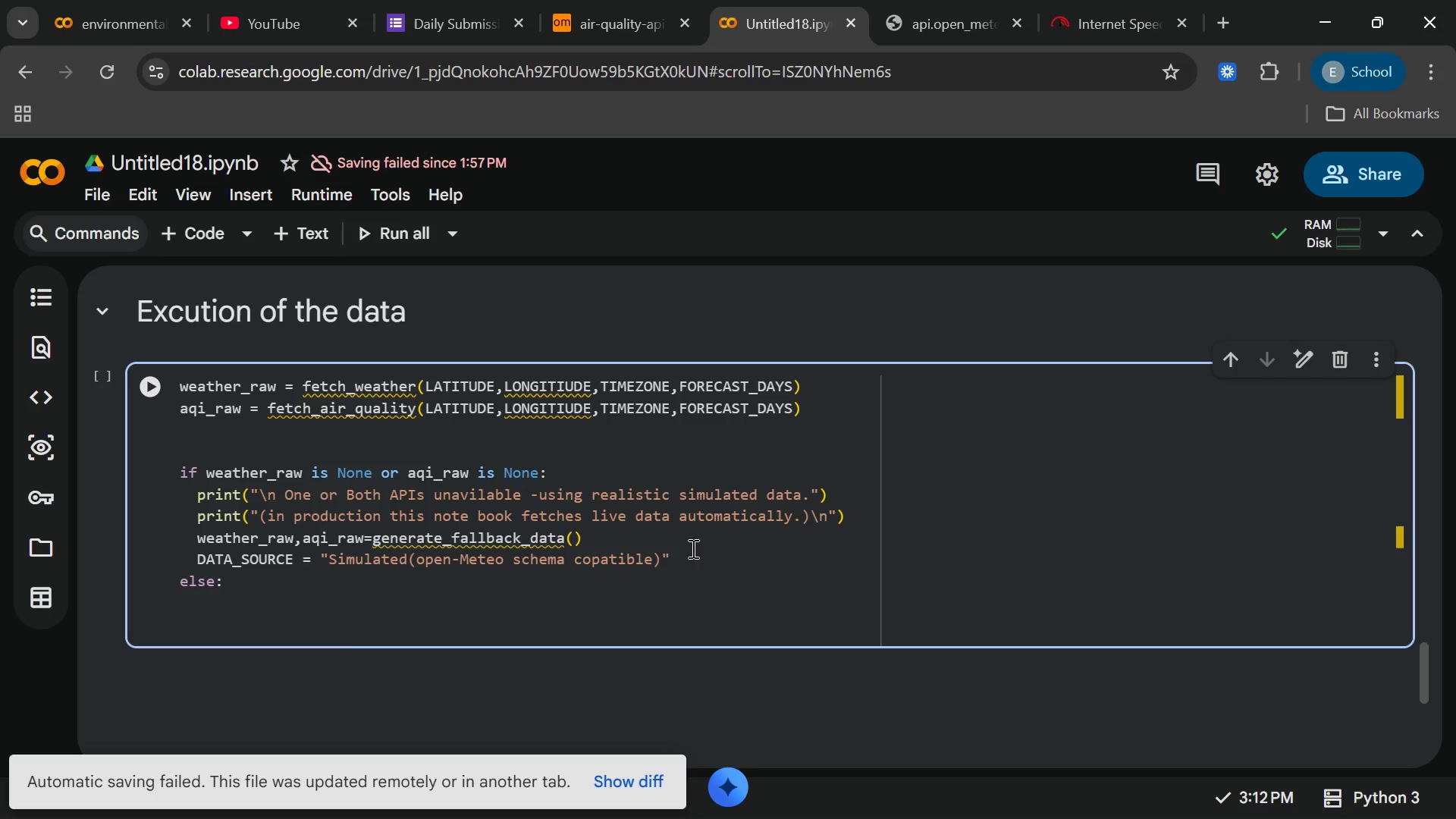 
 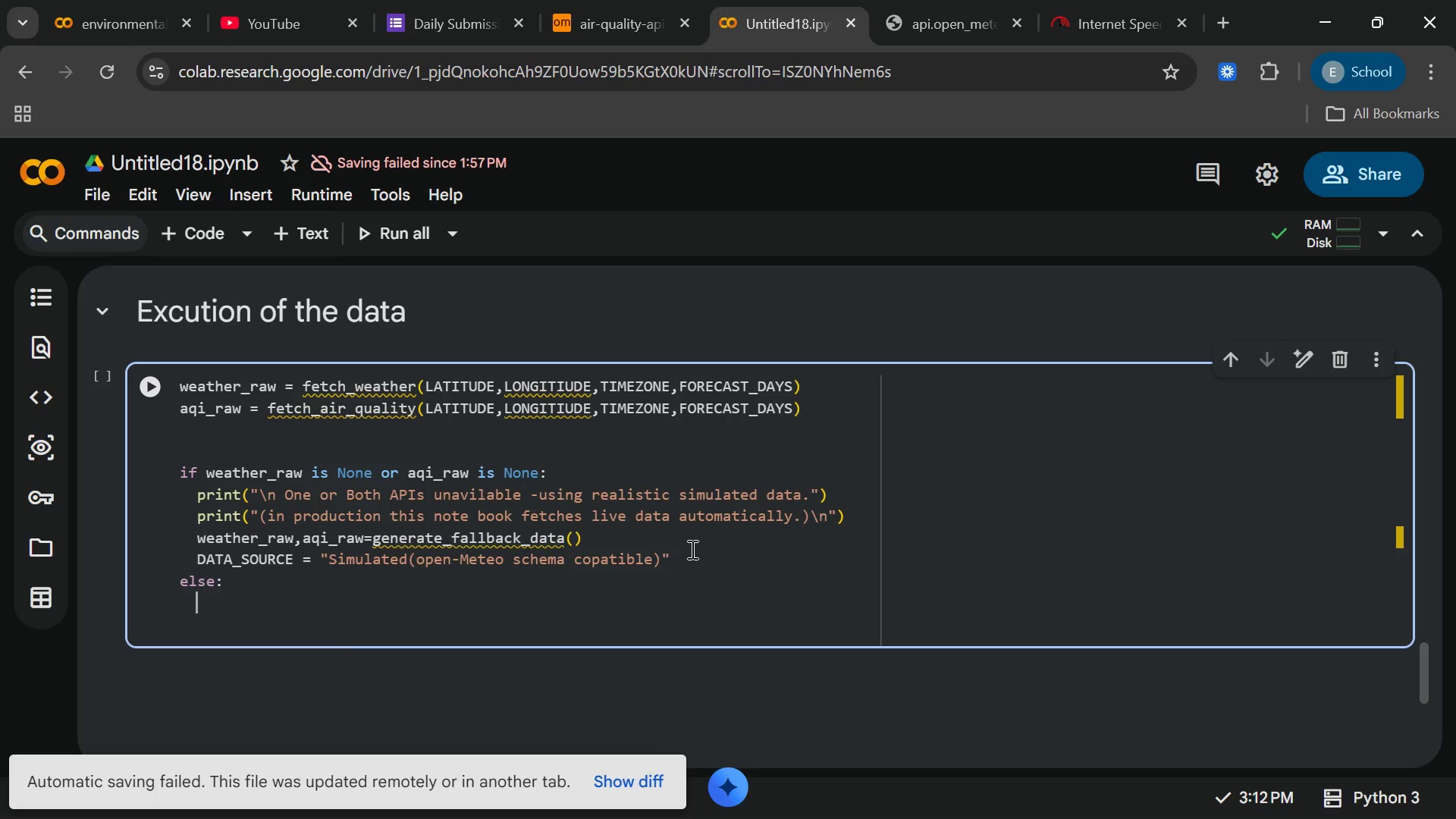 
key(Enter)
 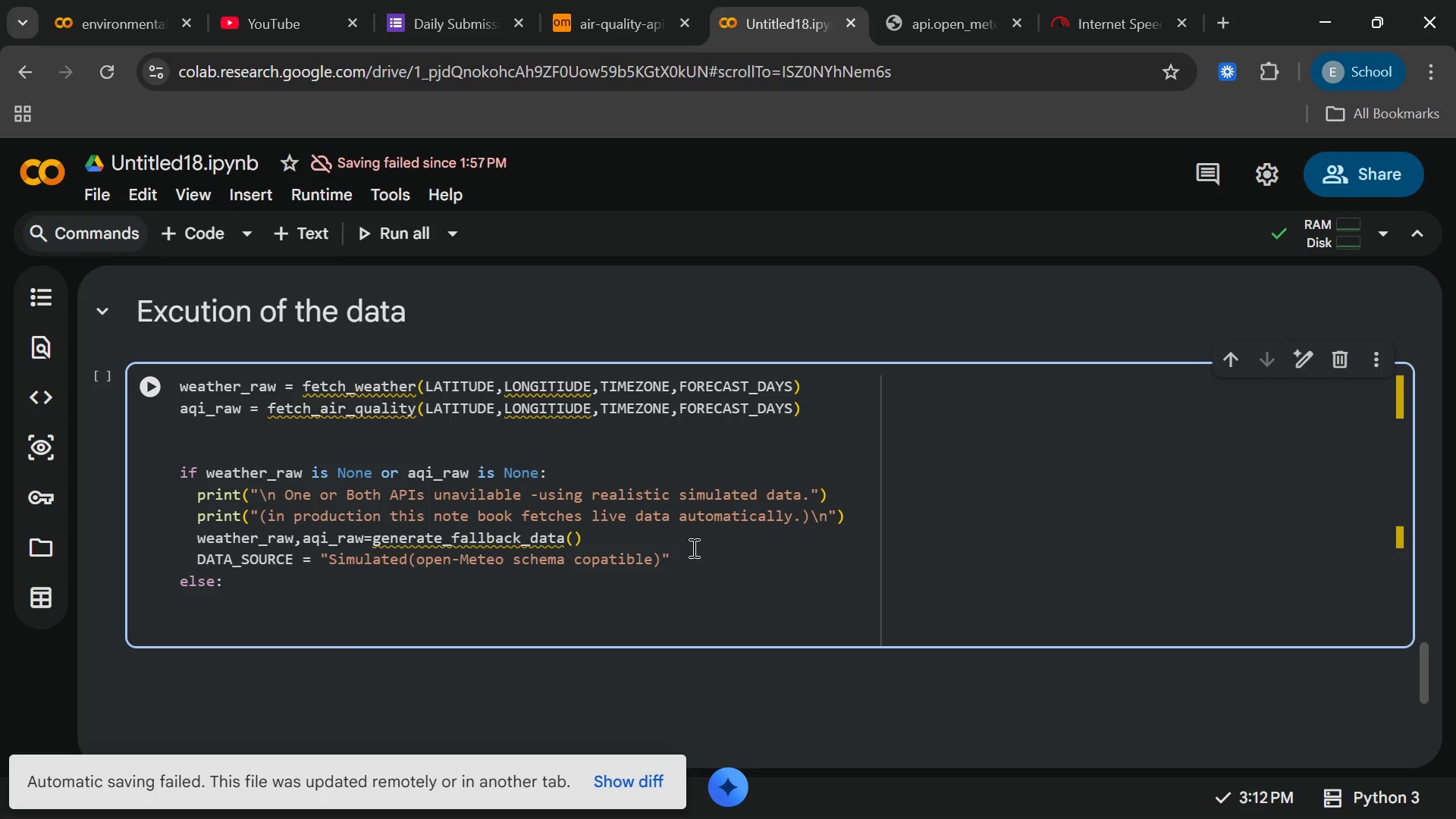 
type(DATA_)
 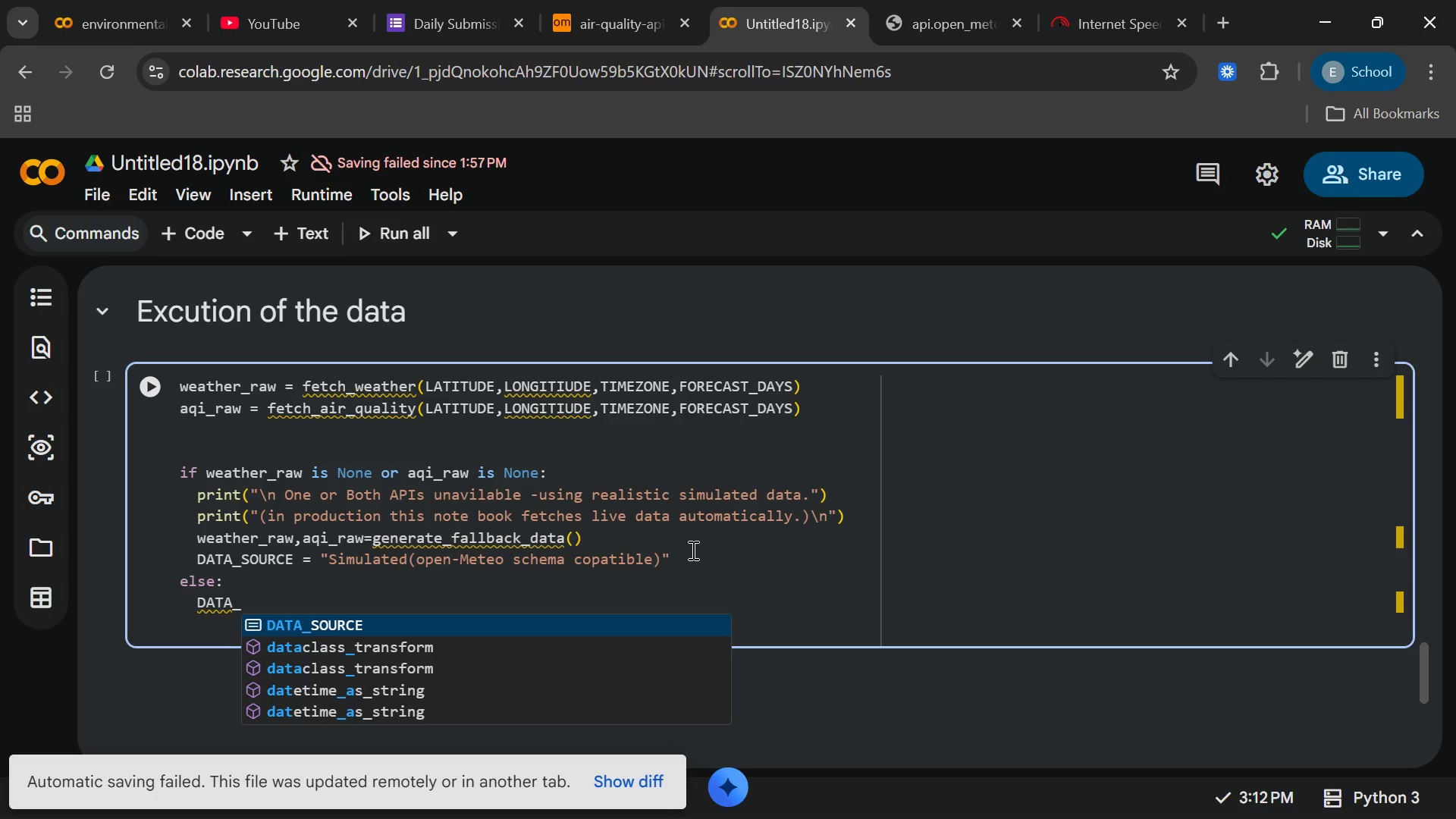 
hold_key(key=ShiftLeft, duration=1.26)
 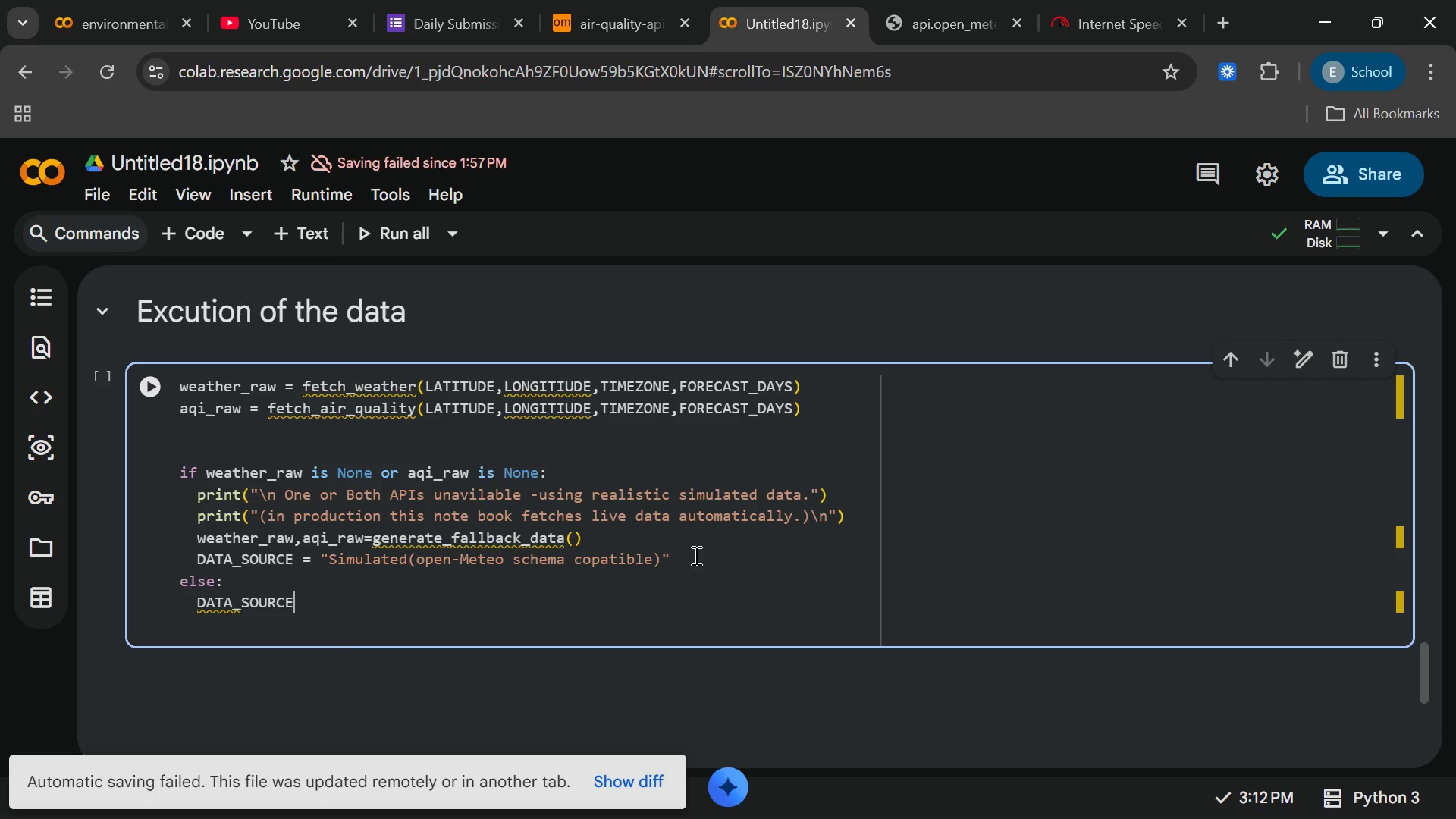 
key(Enter)
 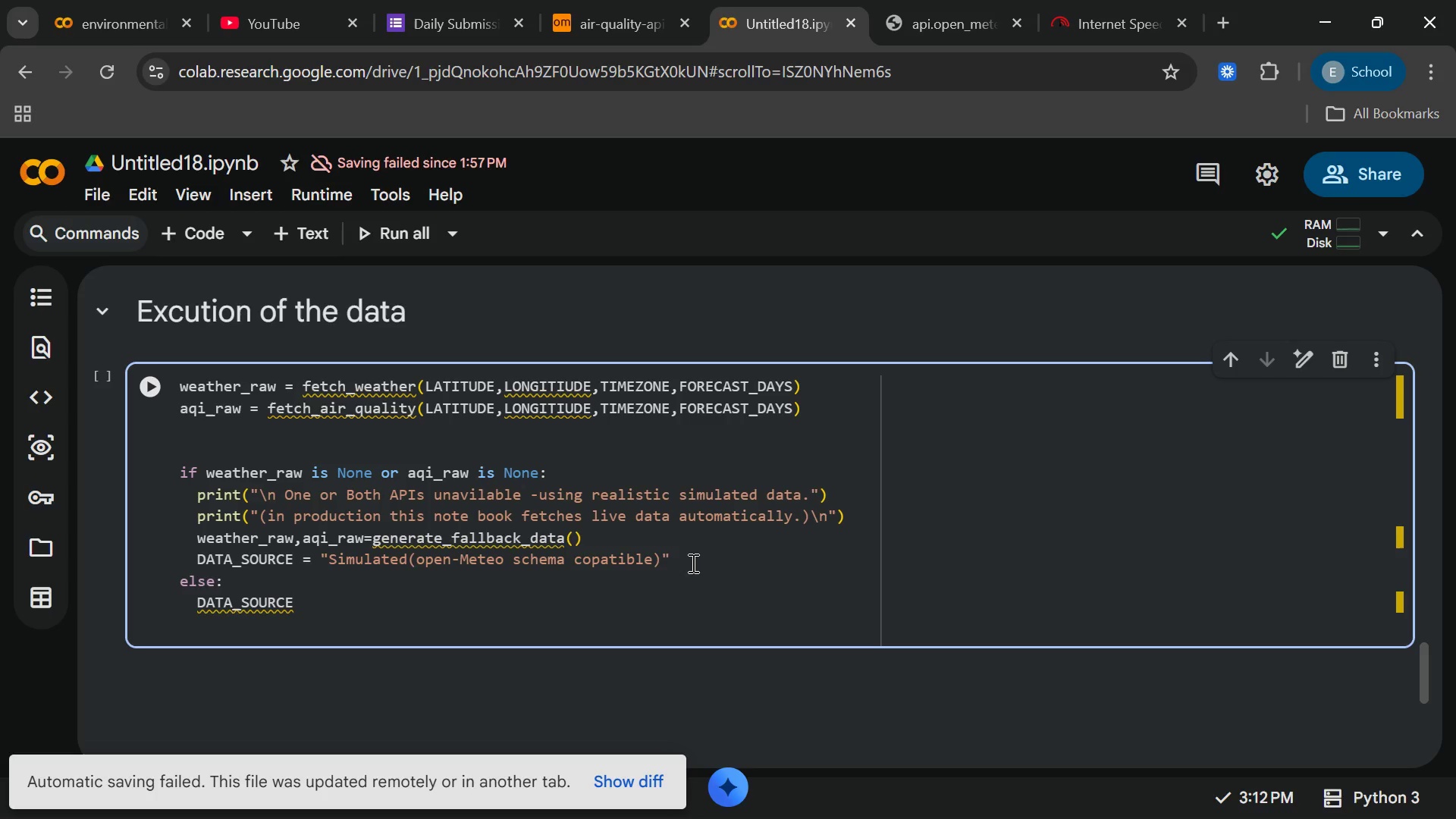 
wait(5.81)
 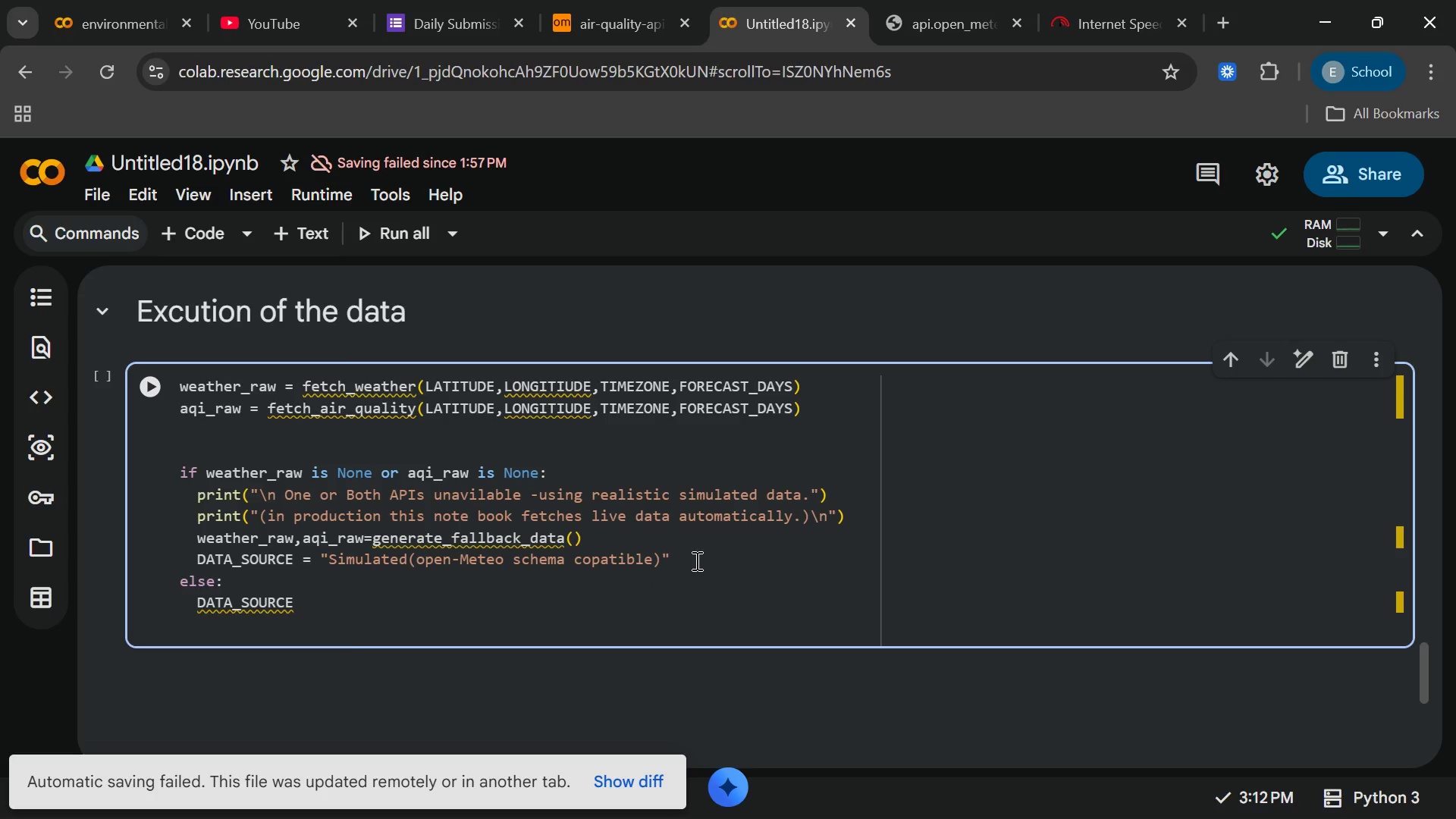 
type( ="live)
 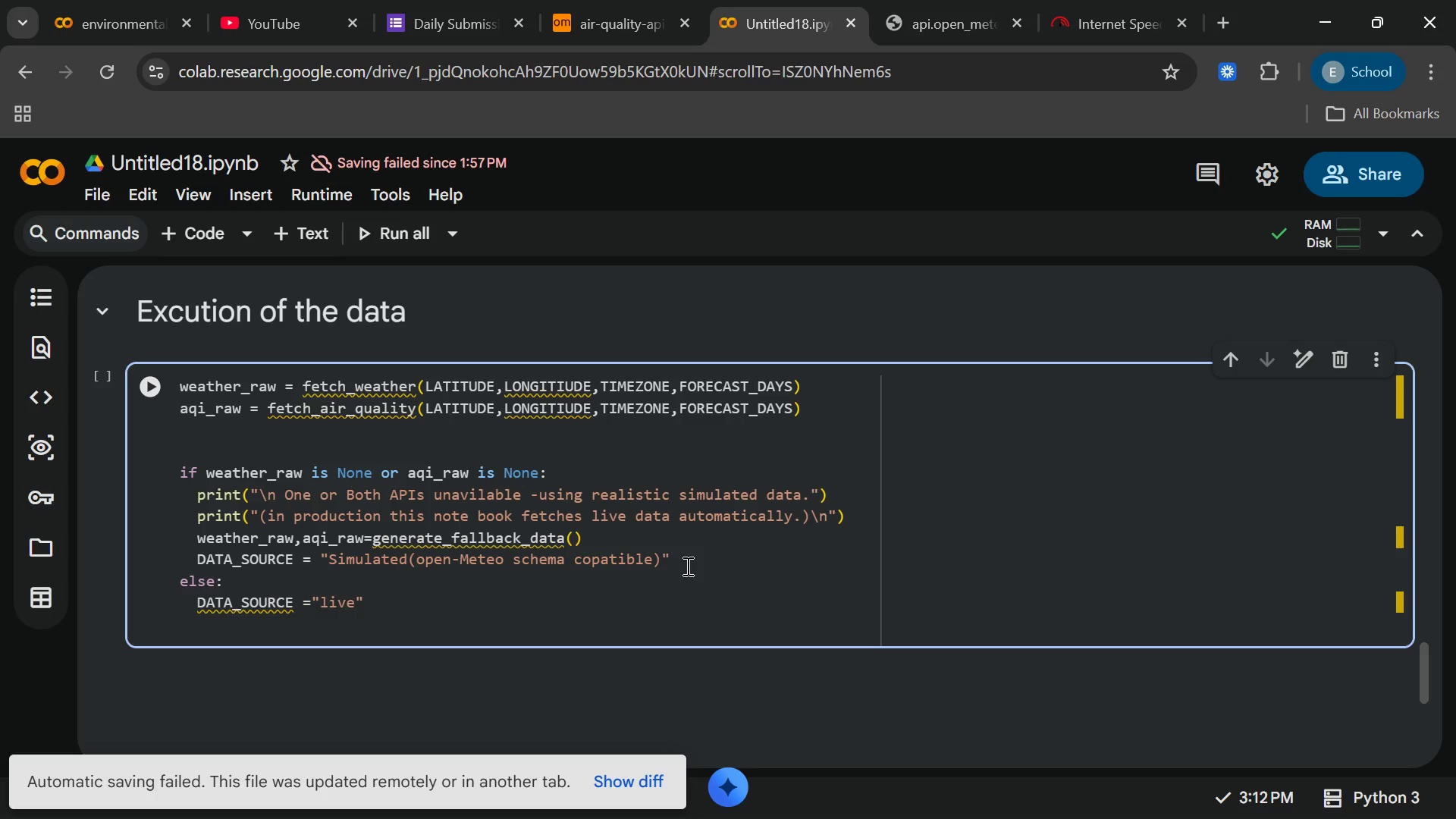 
wait(24.05)
 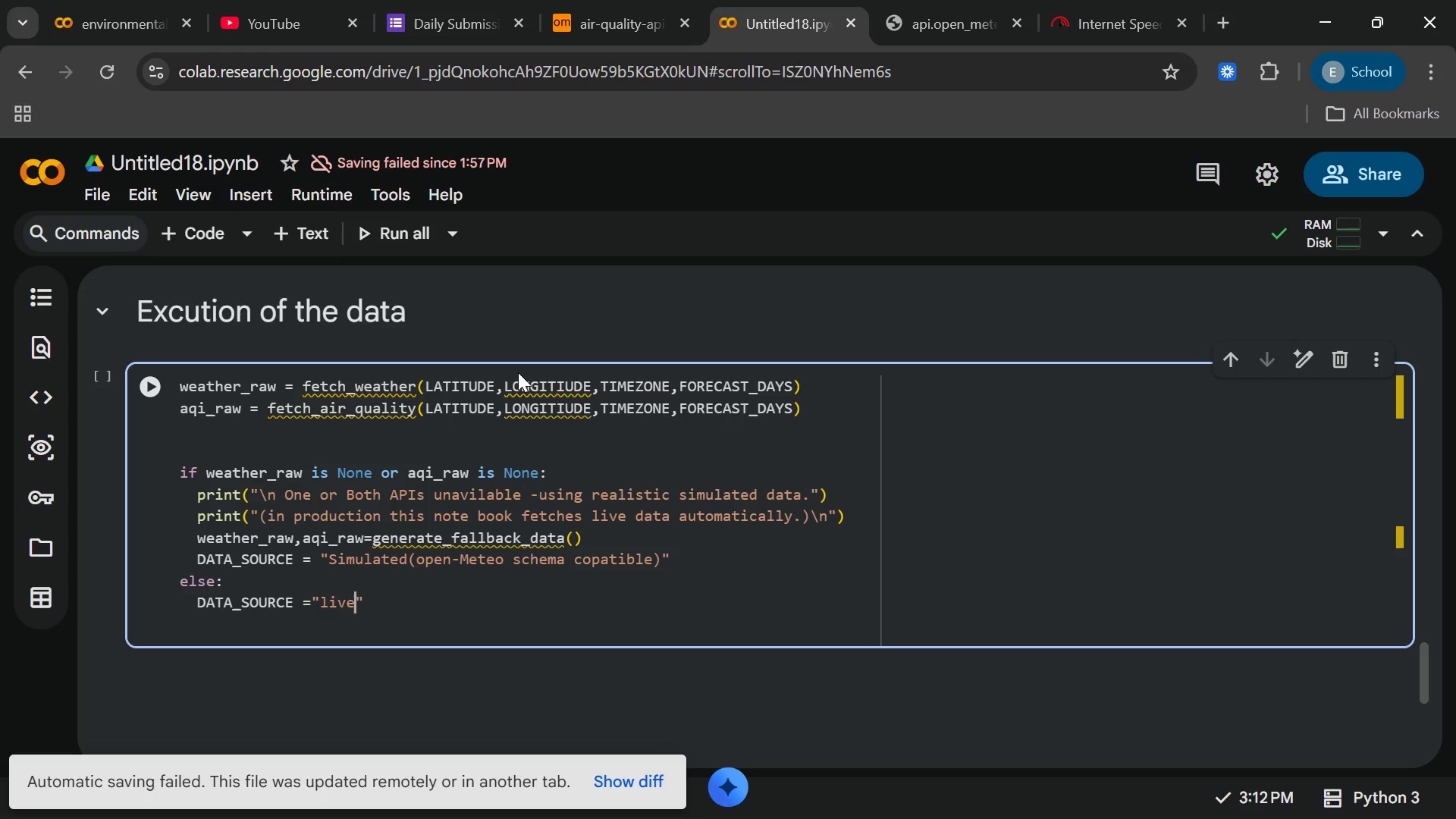 
key(Minus)
 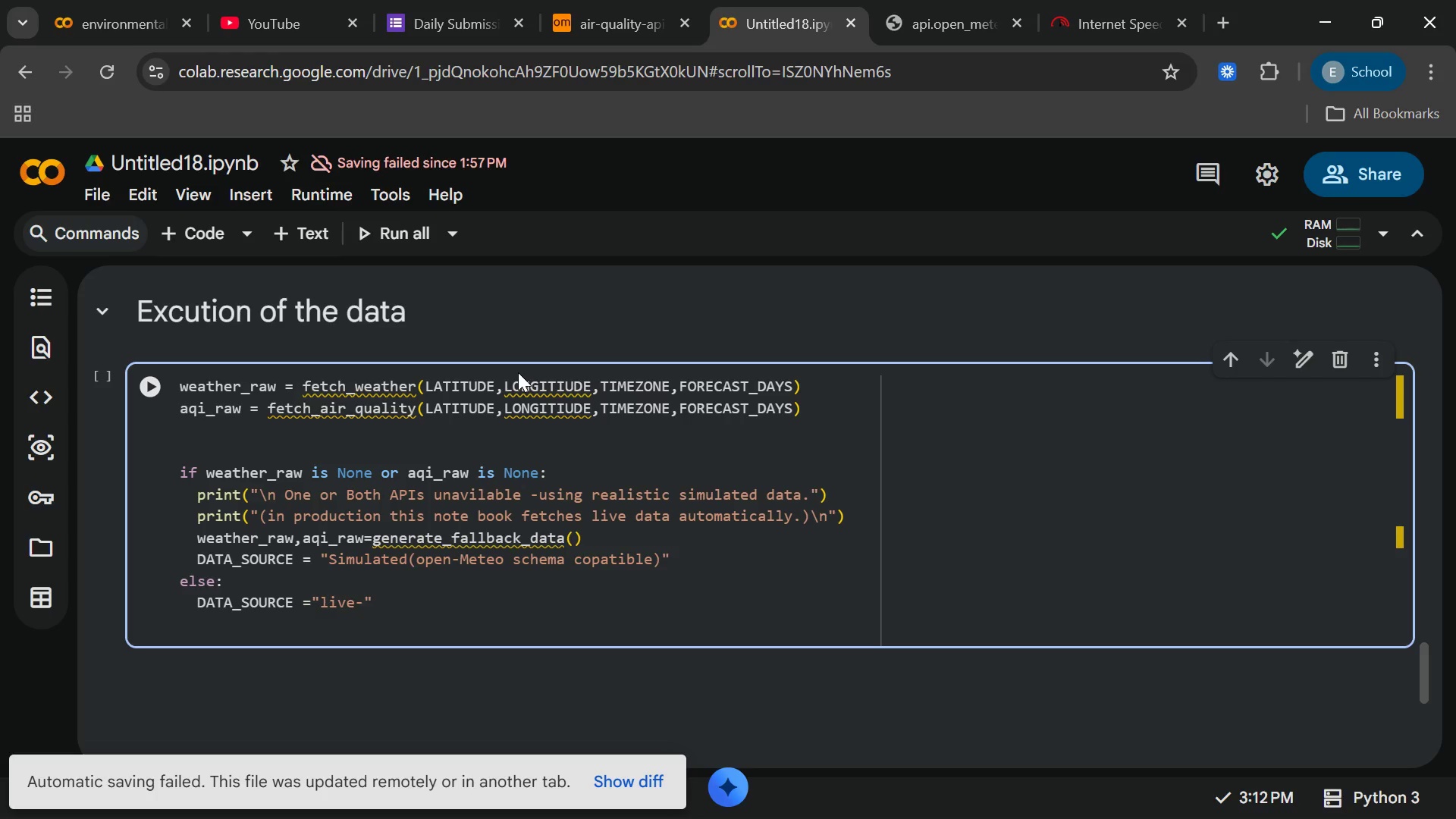 
type(op)
key(Backspace)
key(Backspace)
type(OPen)
key(Backspace)
key(Backspace)
key(Backspace)
type(pen-meteo Ap)
key(Backspace)
type(PIs)
 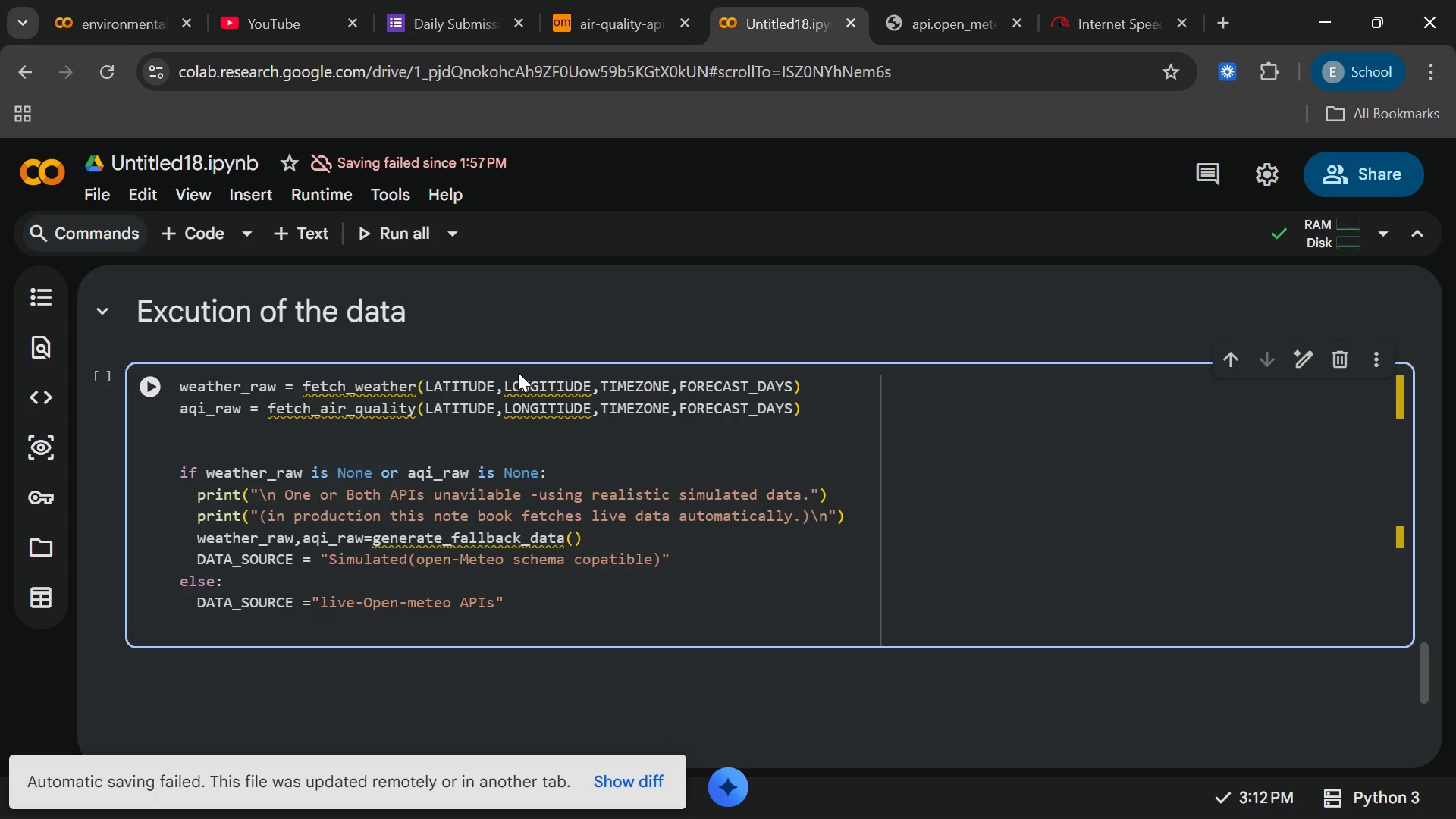 
key(ArrowRight)
 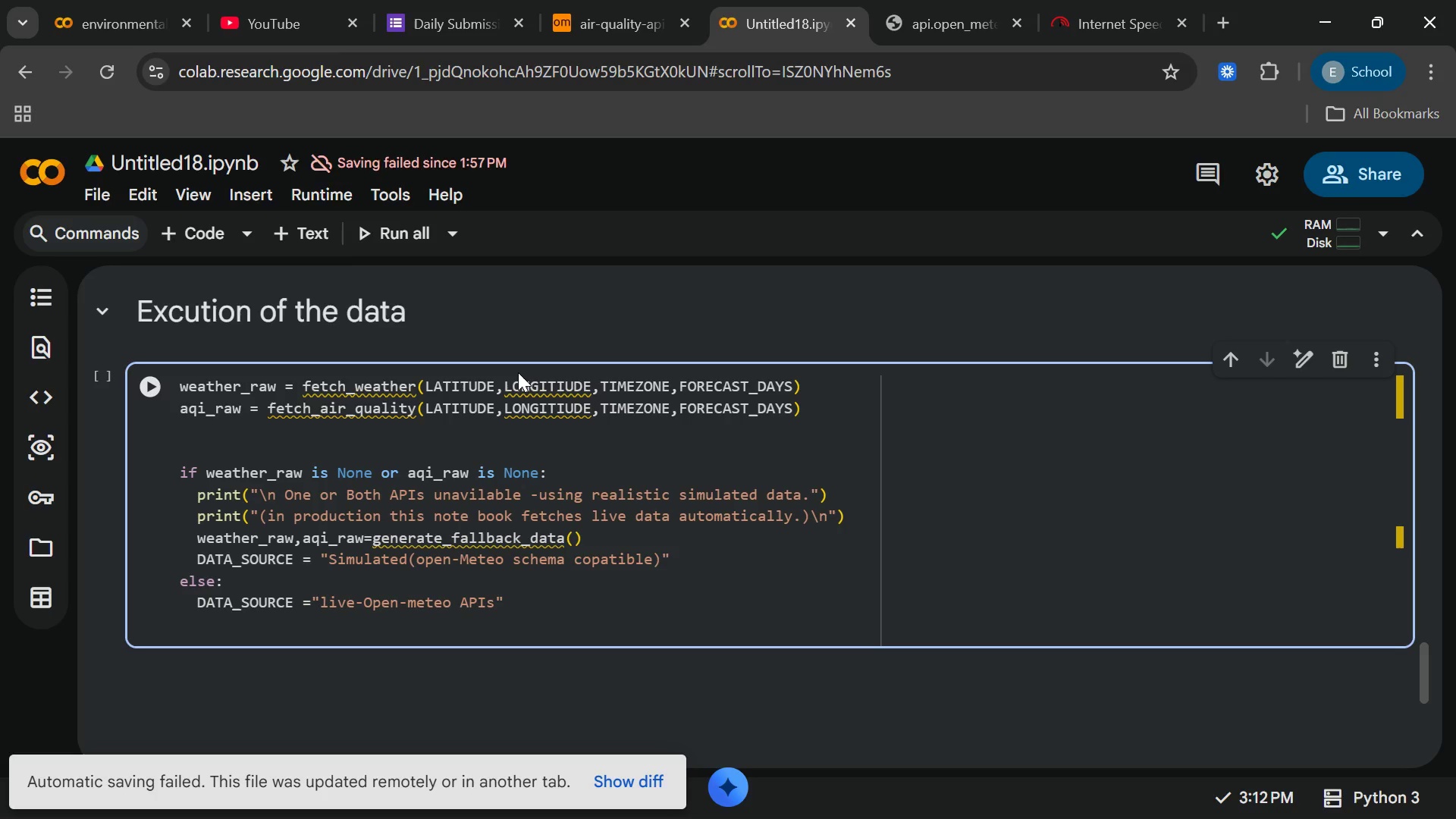 
key(Enter)
 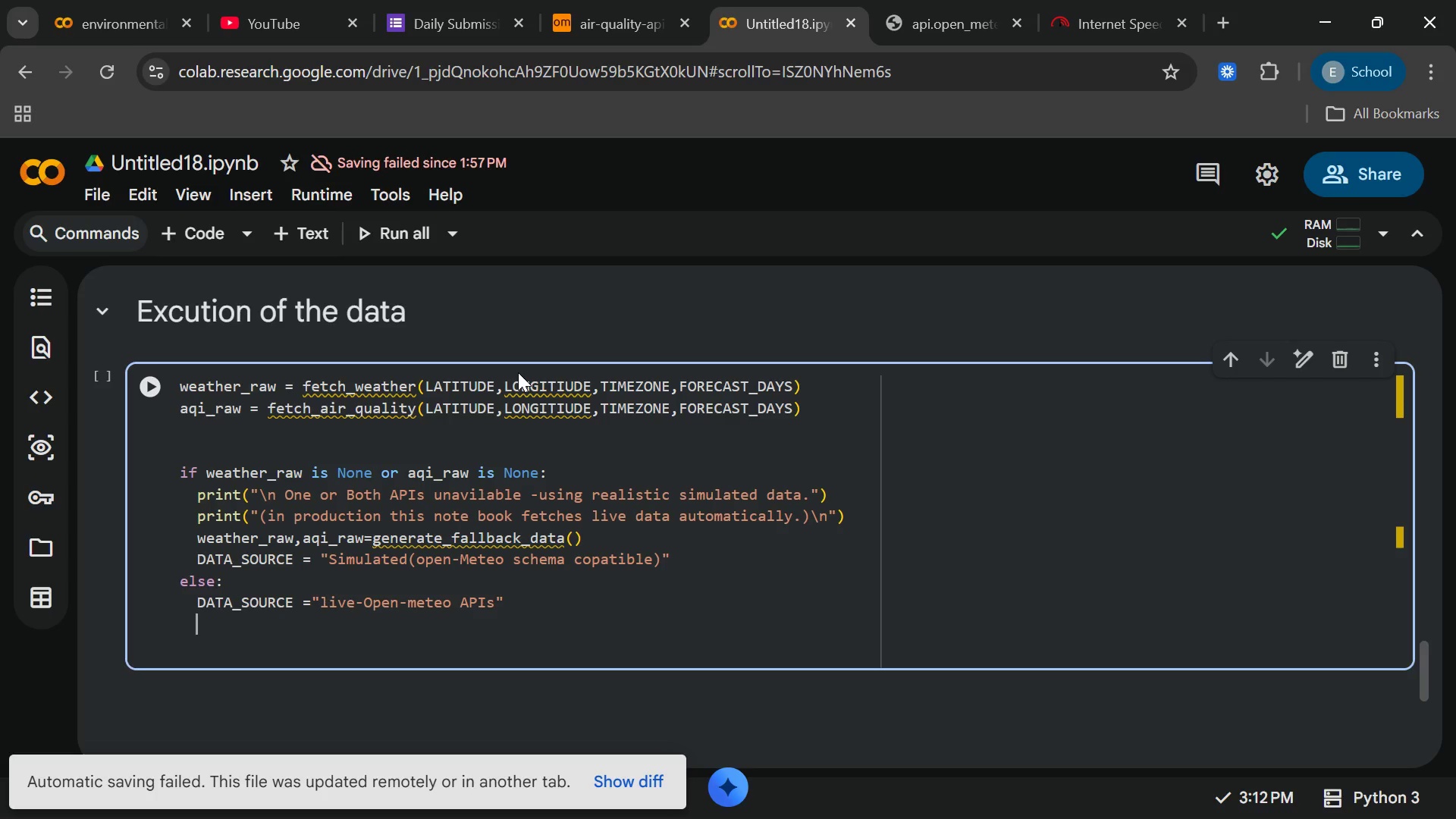 
key(Enter)
 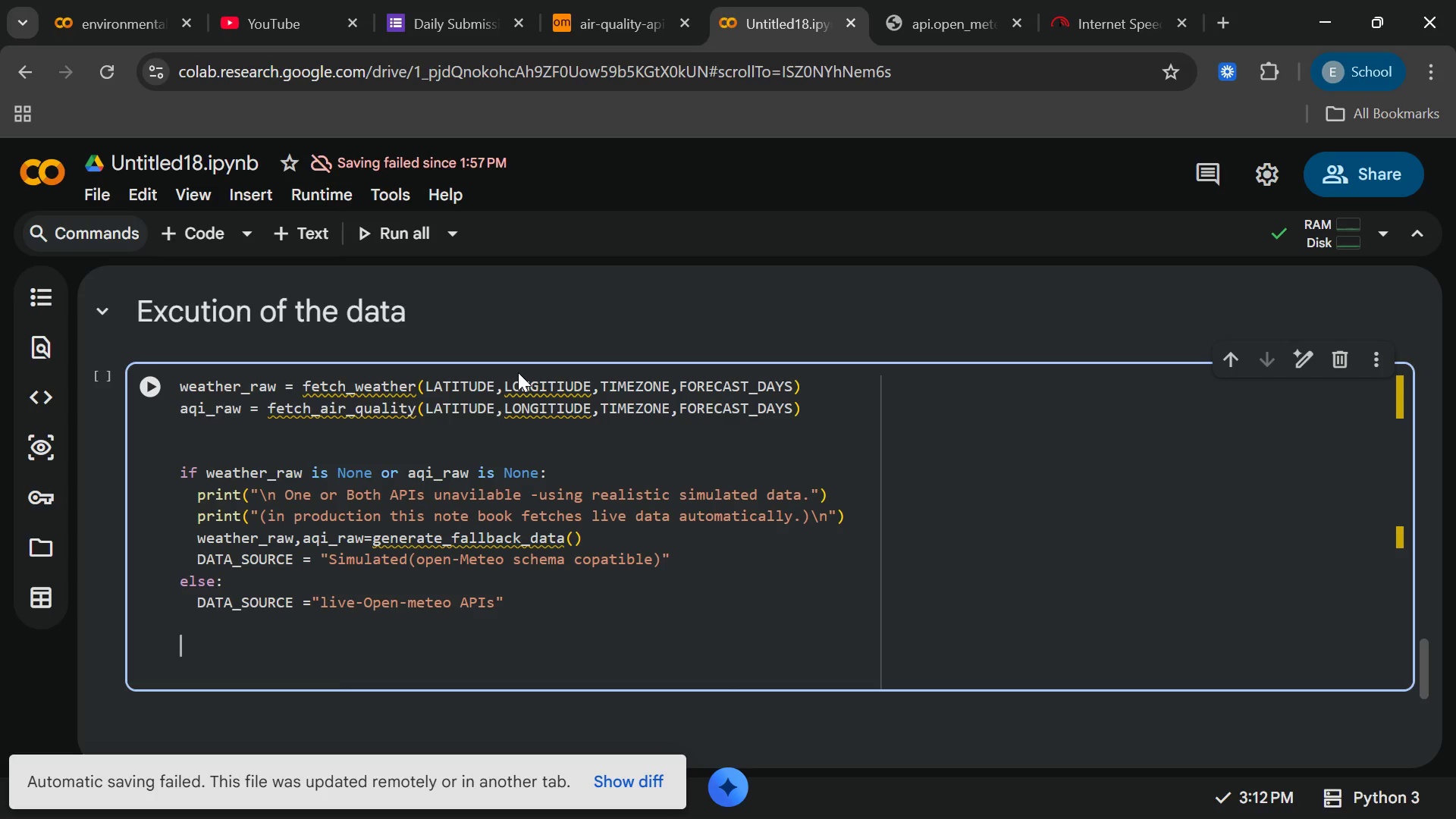 
key(Backspace)
type(print(f"\)
 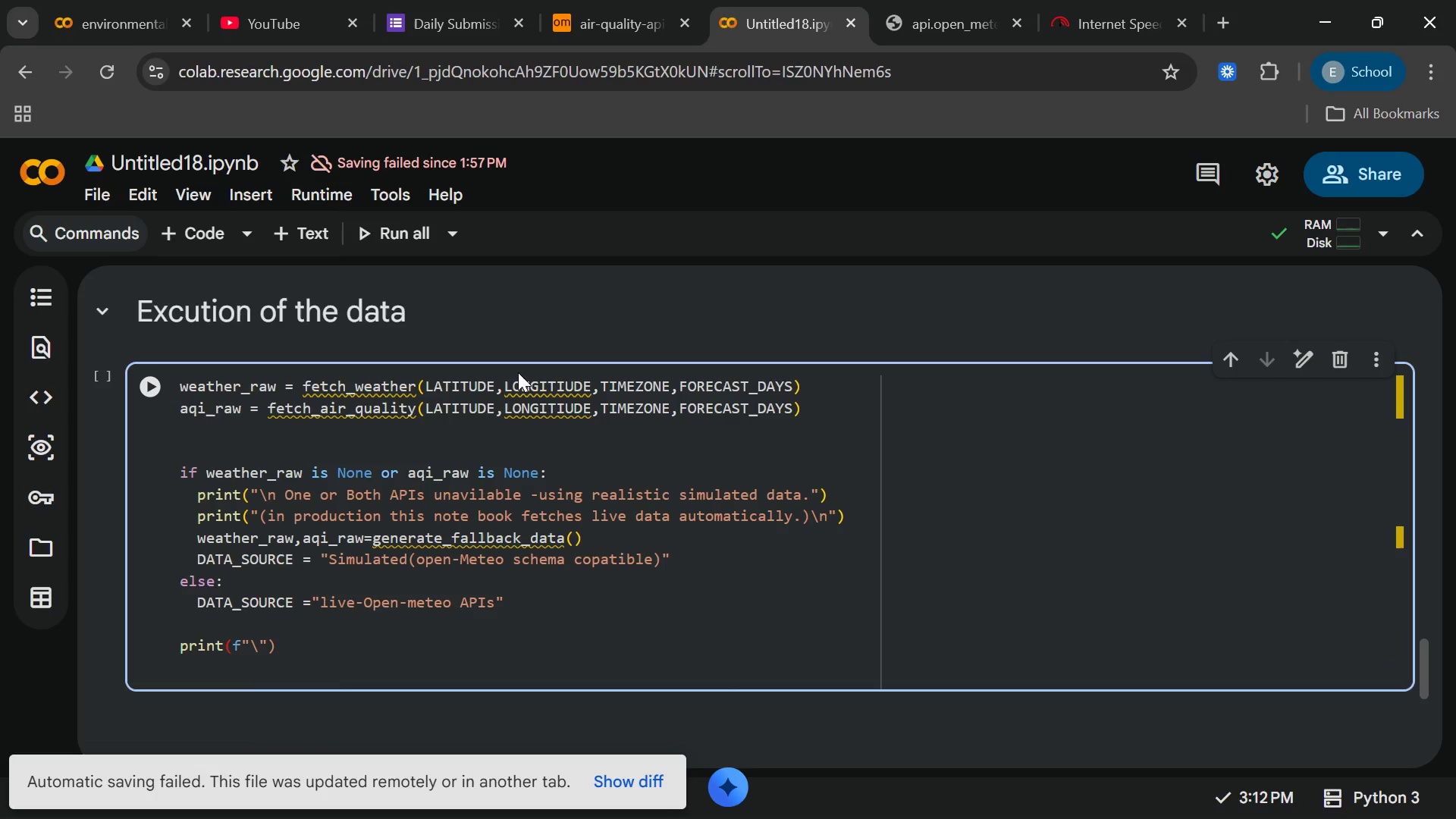 
wait(5.64)
 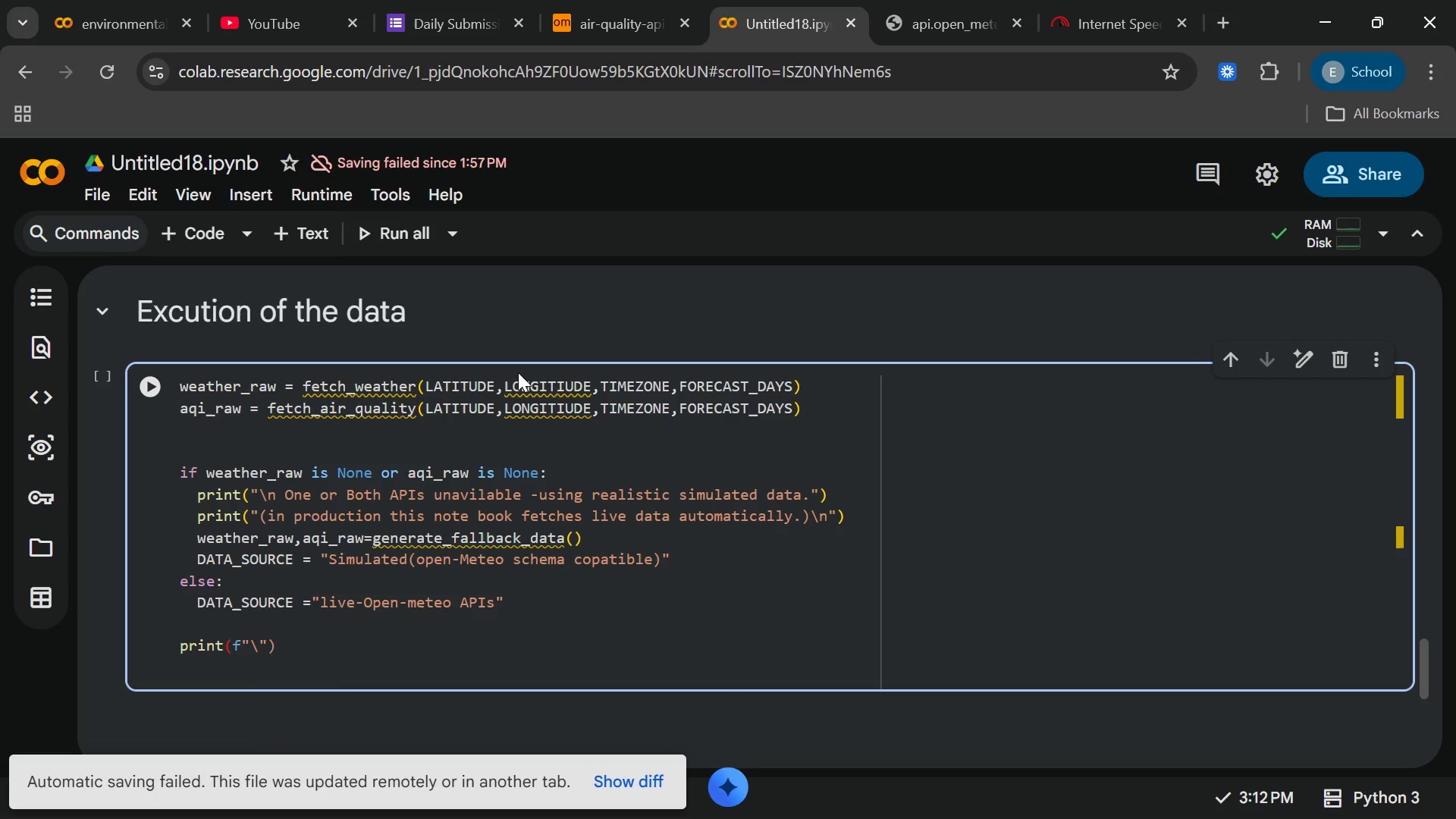 
left_click_drag(start_coordinate=[290, 651], to_coordinate=[228, 642])
 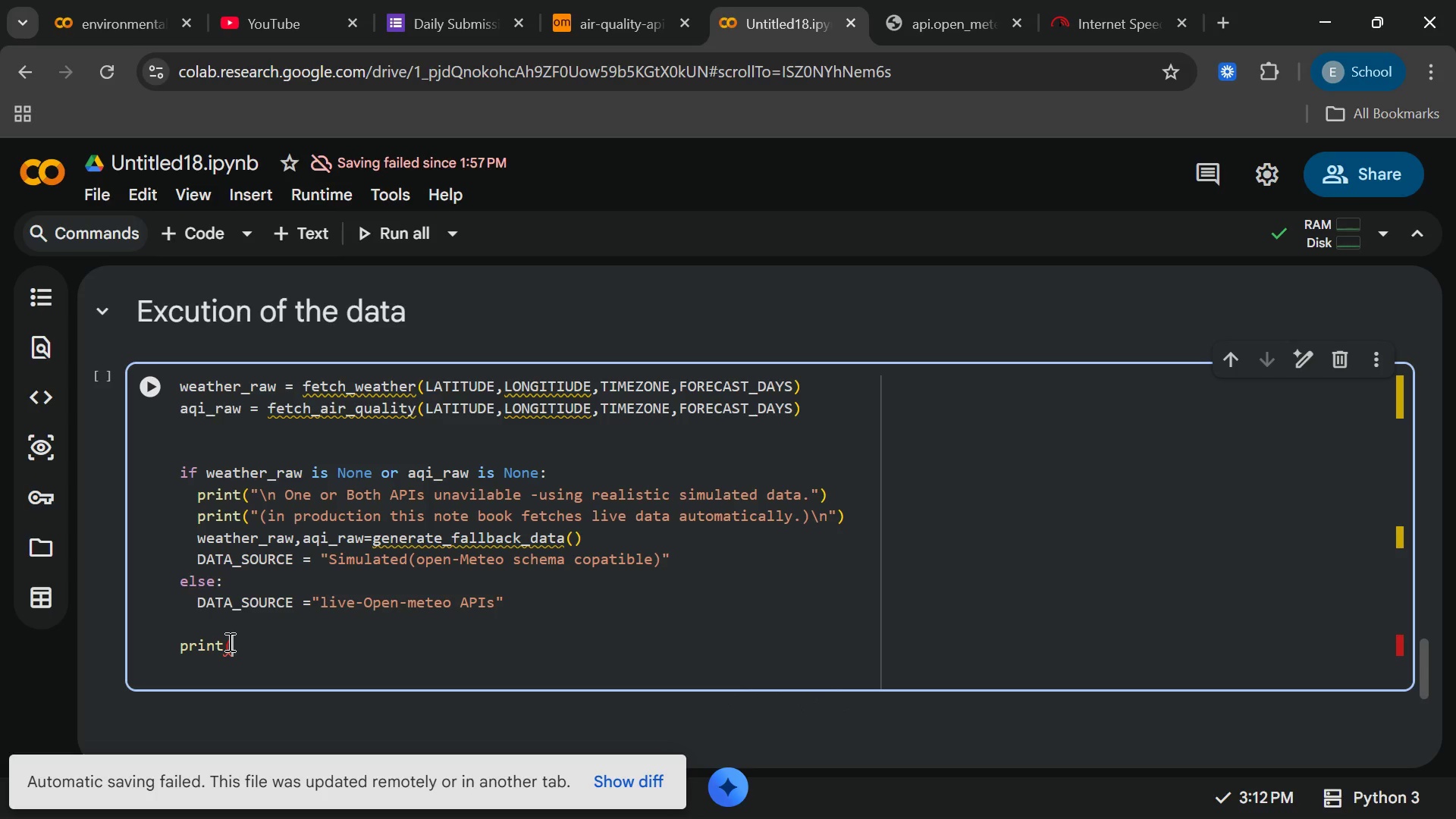 
key(Backspace)
 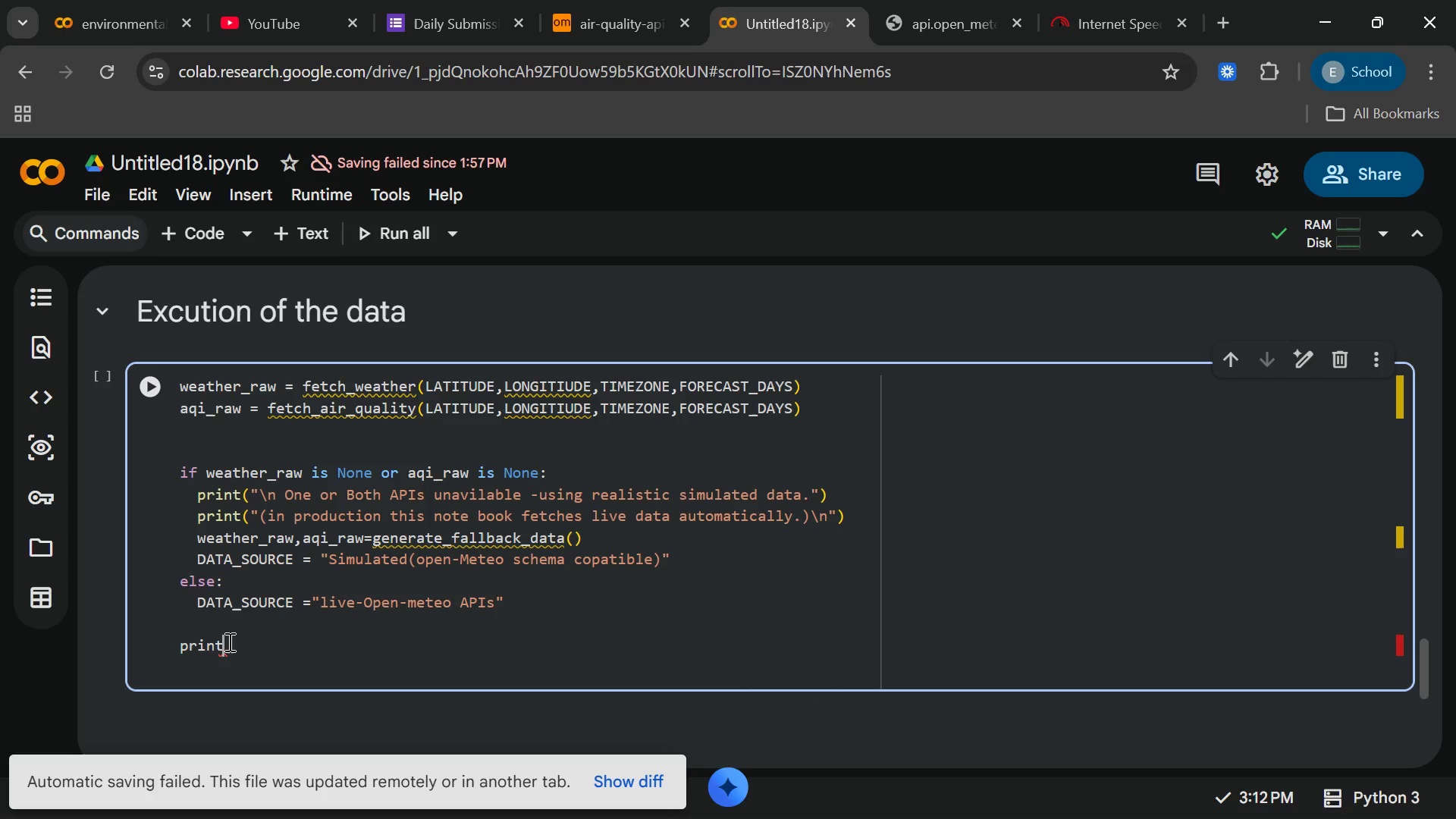 
key(Backspace)
 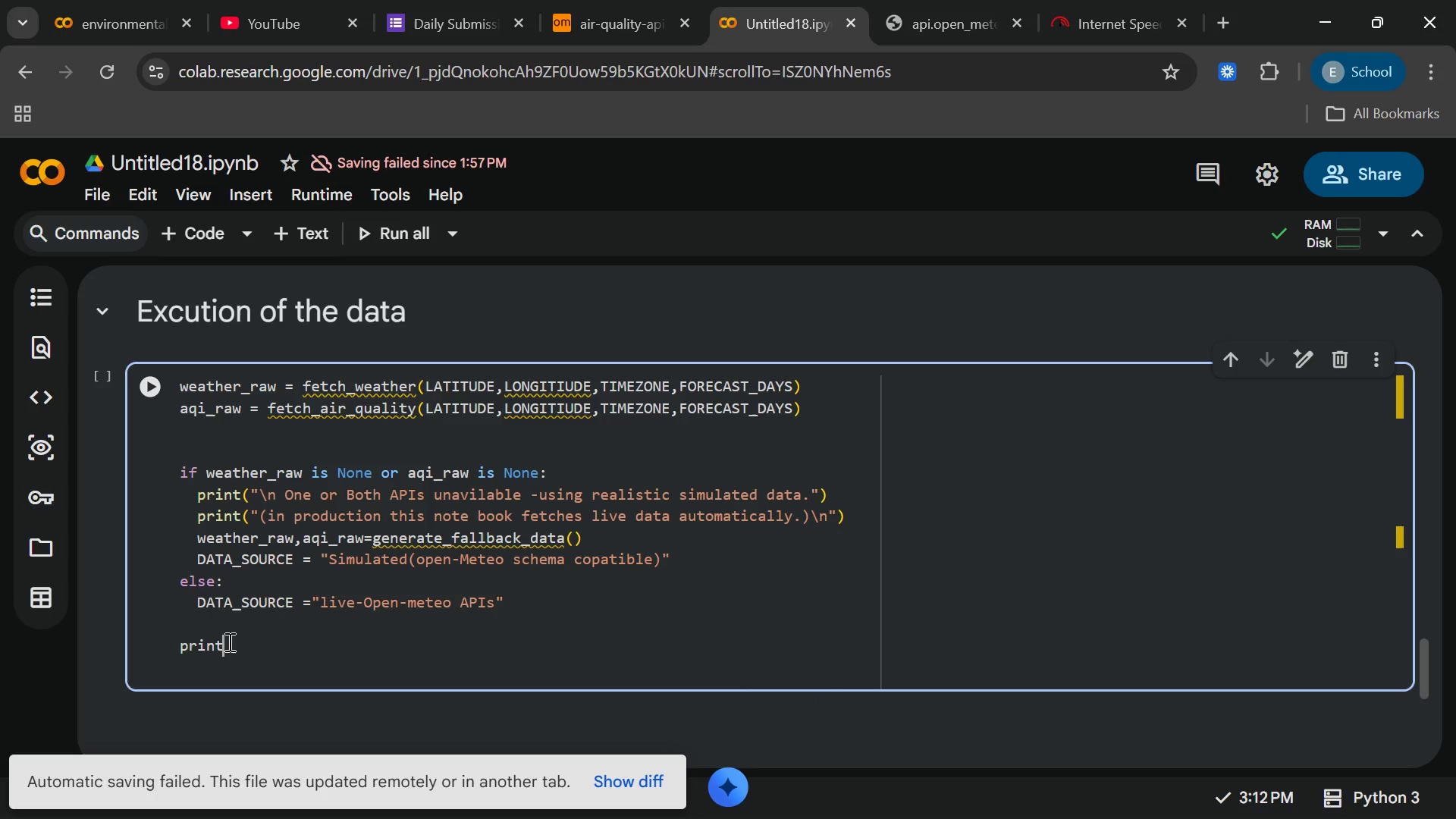 
key(Shift+9)
 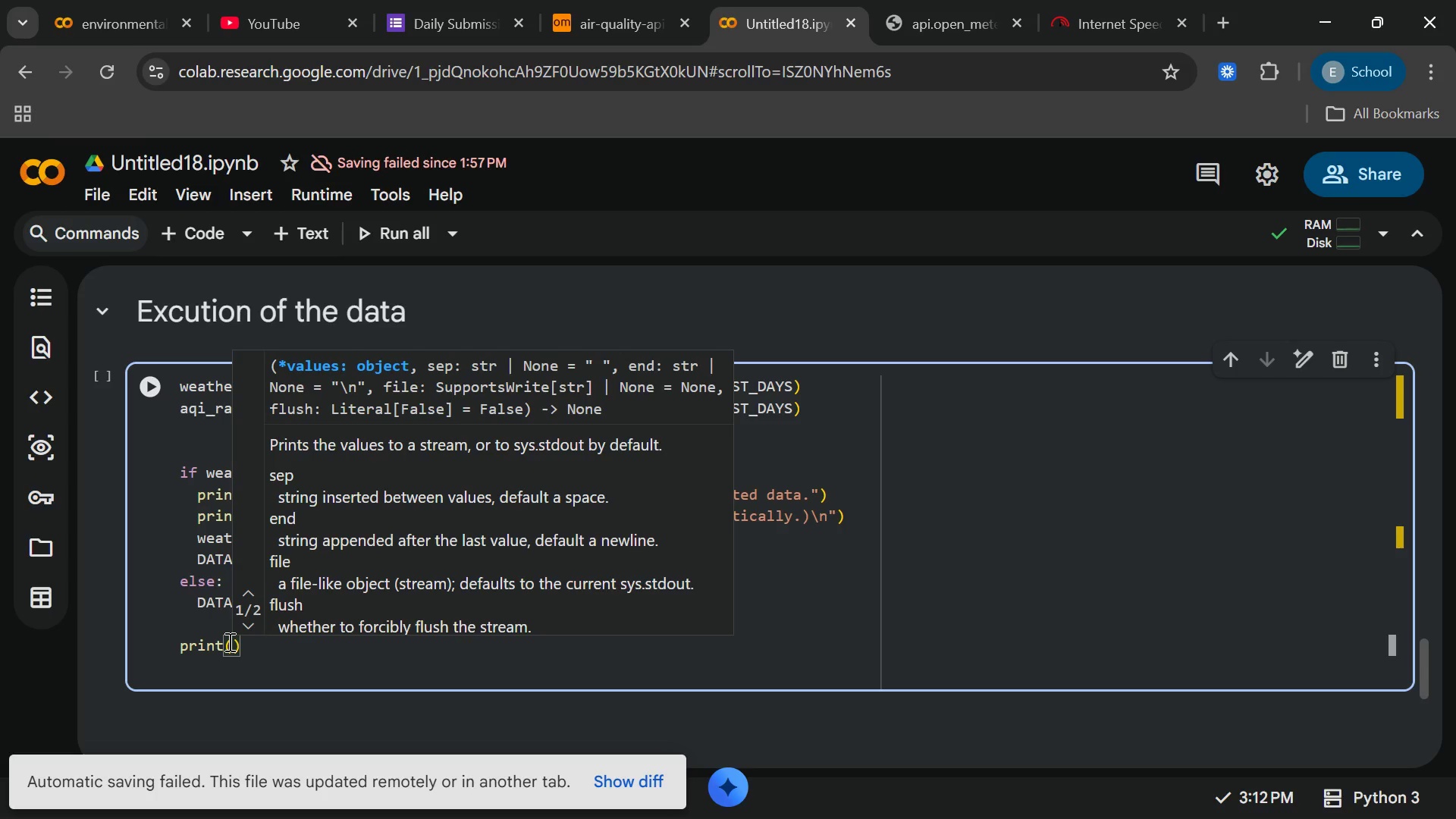 
type(f"\n Data source: {DATA_)
 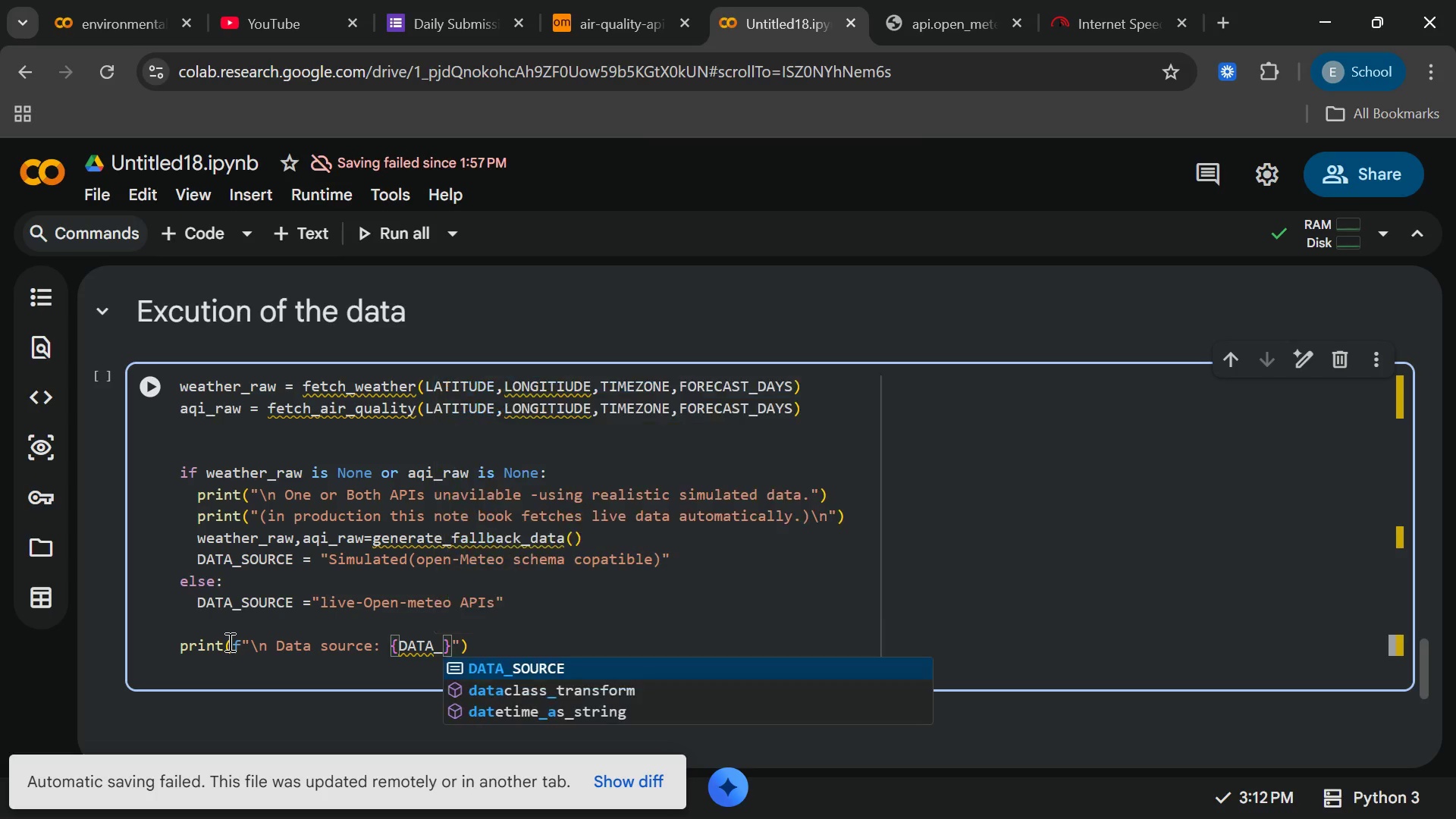 
key(Shift+Enter)
 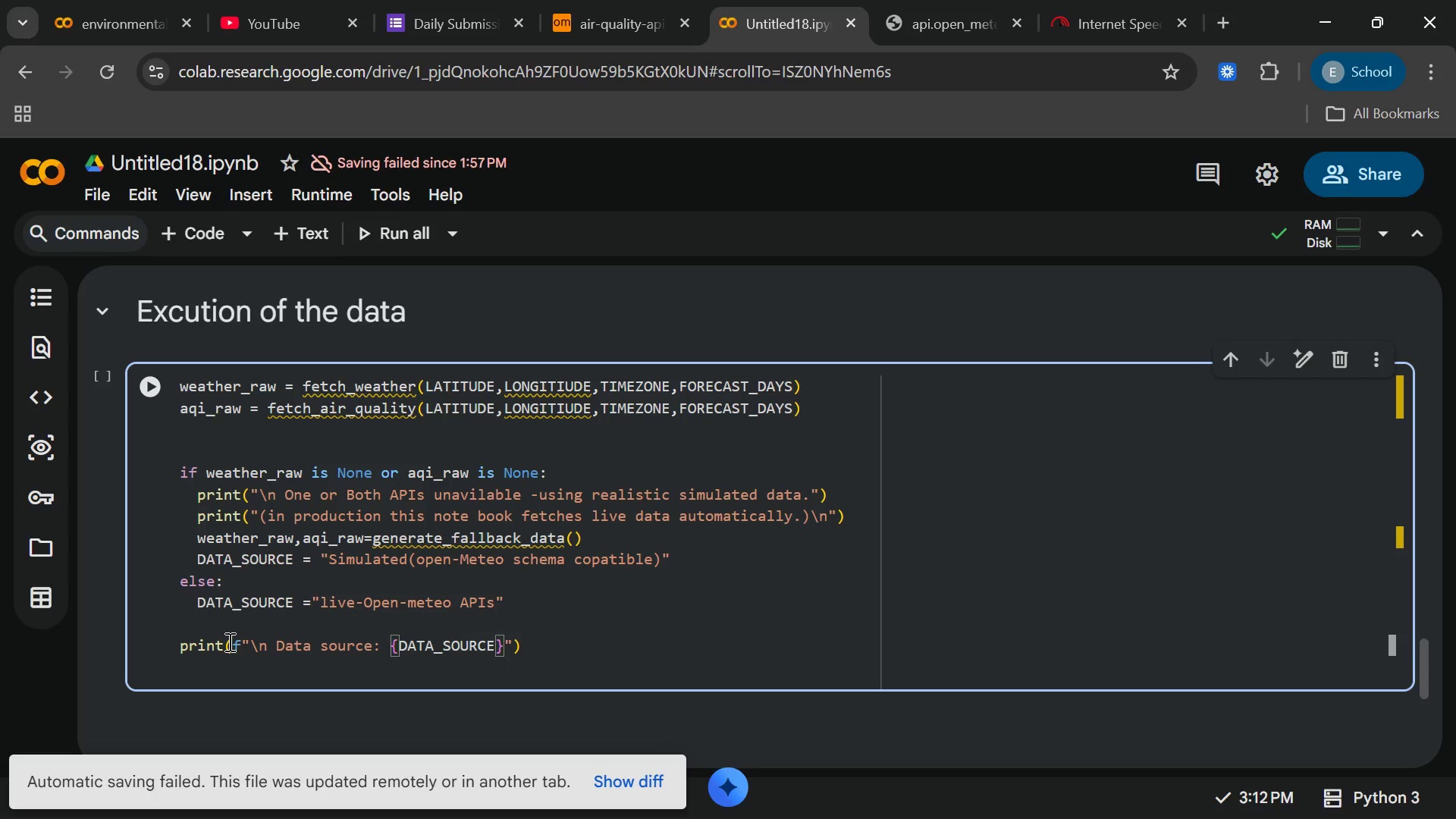 
key(Shift+ArrowRight)
 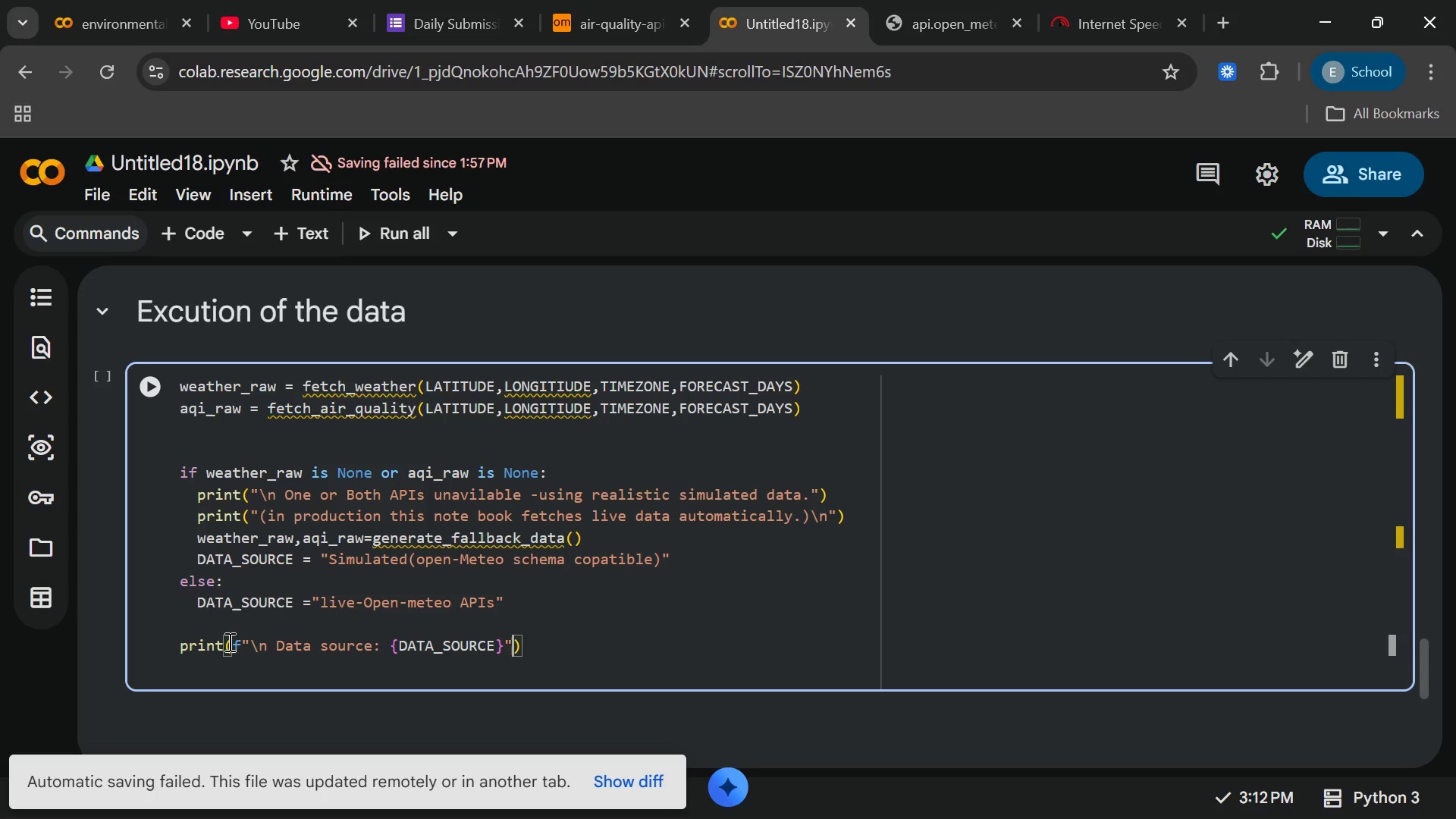 
key(Shift+ArrowRight)
 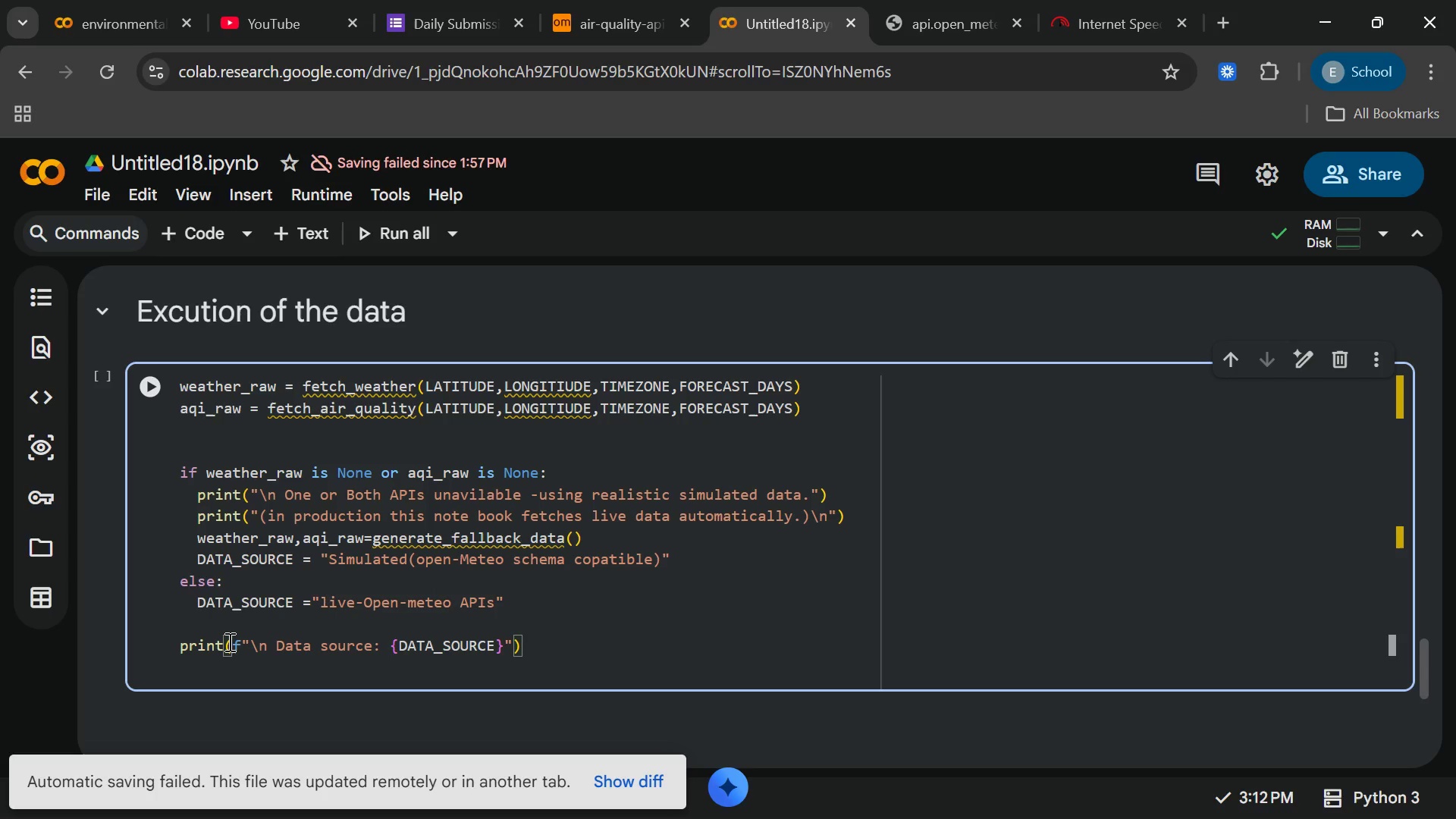 
key(Shift+ArrowRight)
 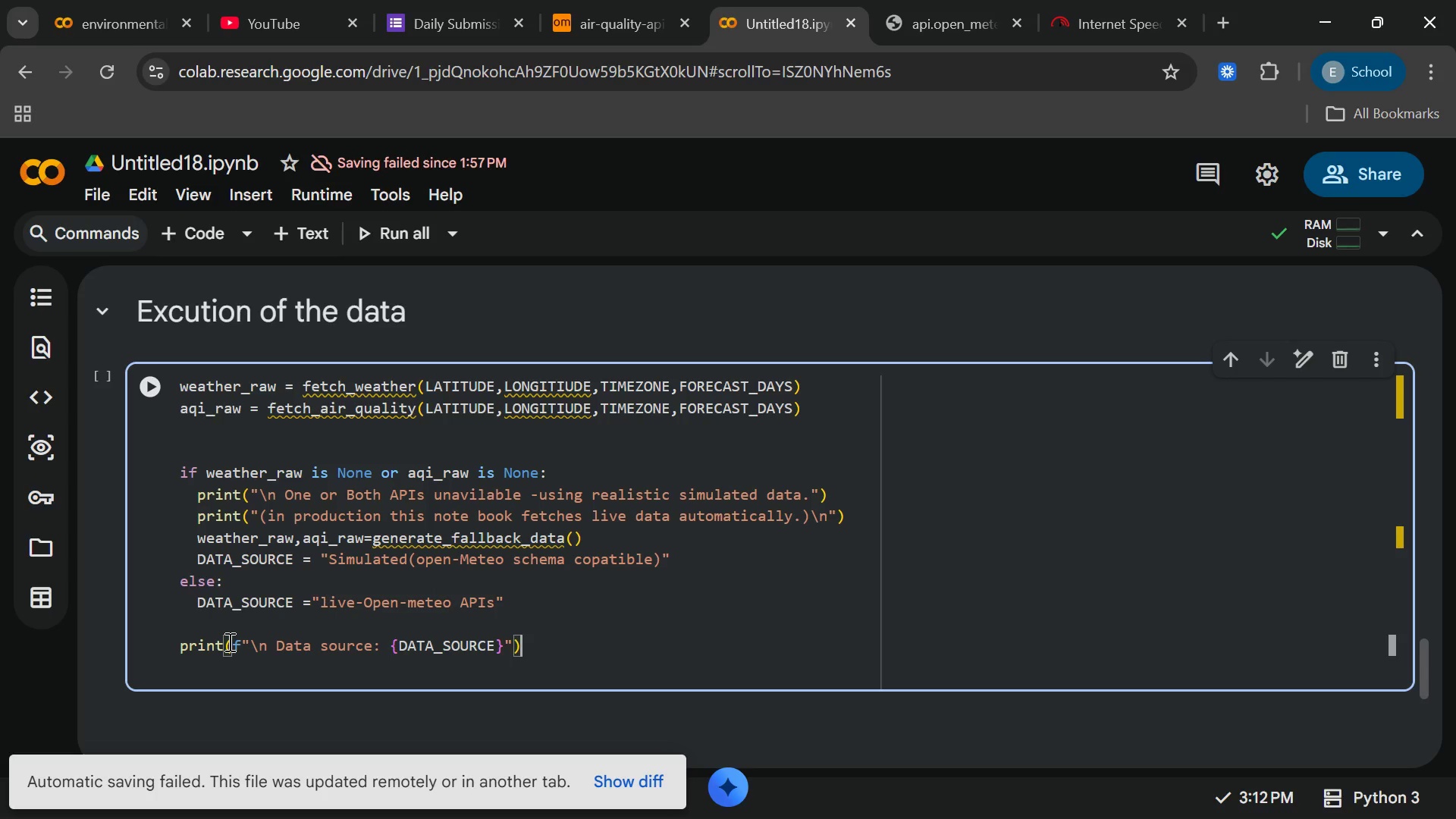 
key(Shift+ShiftRight)
 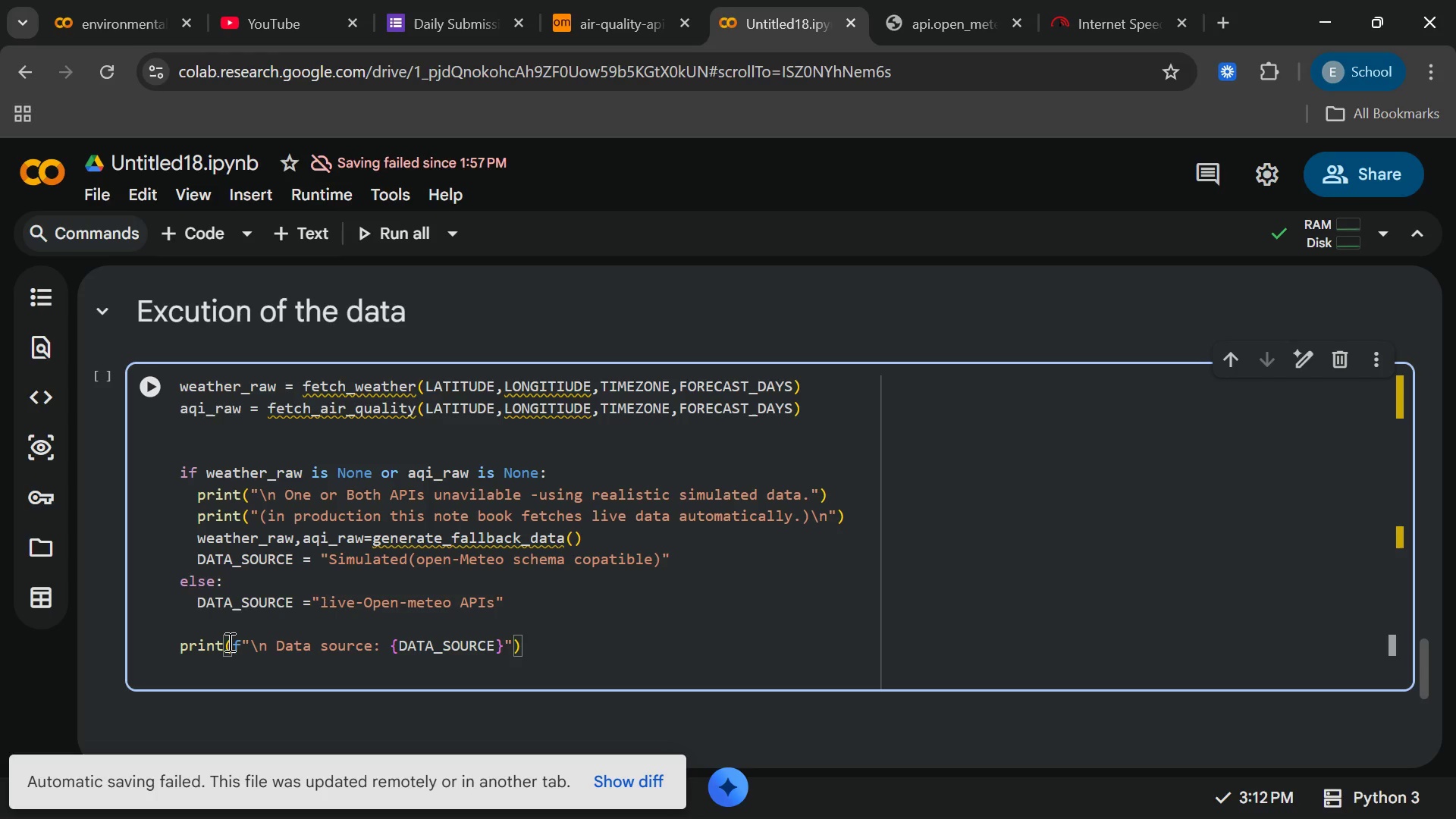 
key(Enter)
 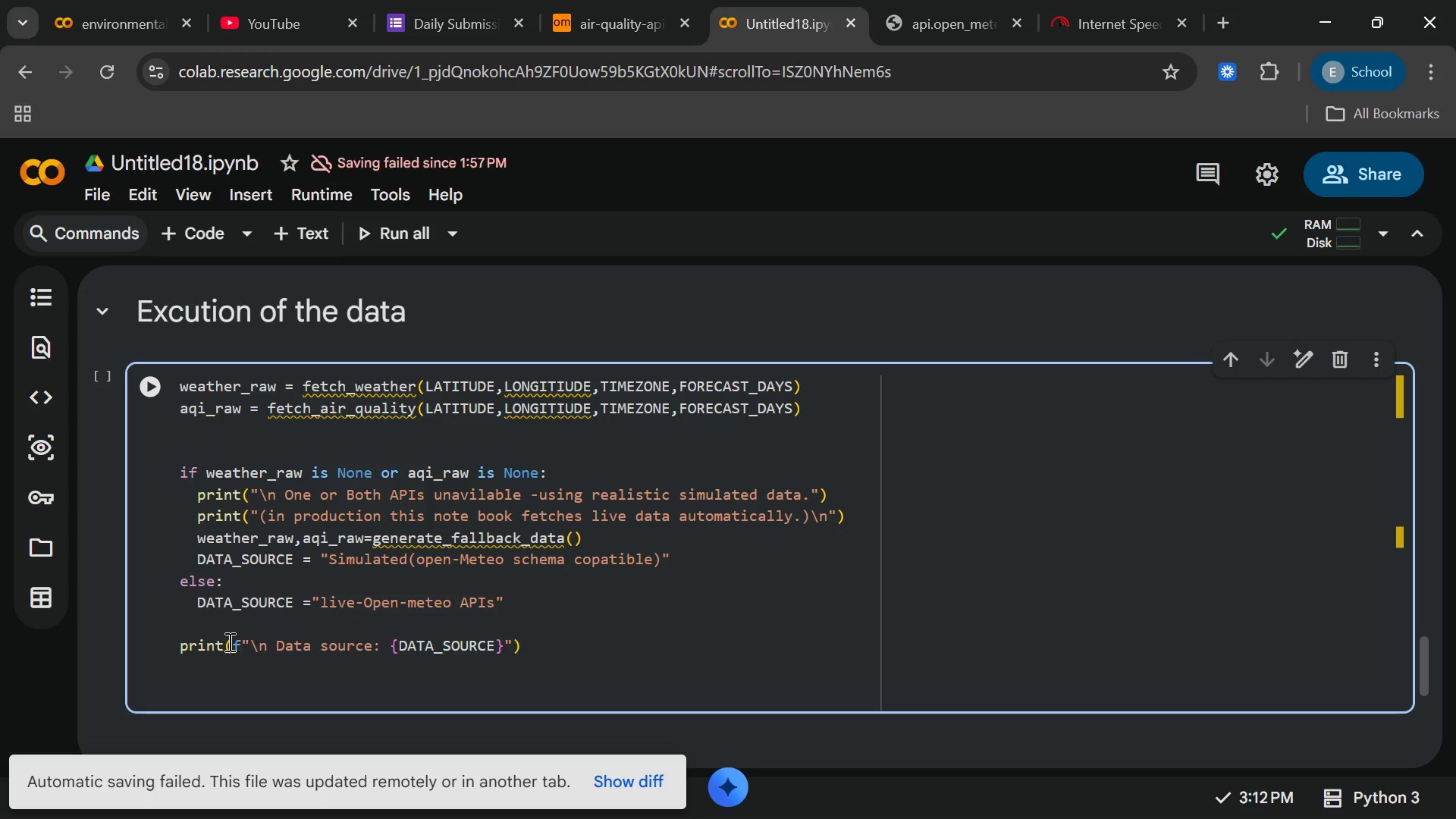 
type(PRINT)
key(Backspace)
key(Backspace)
key(Backspace)
key(Backspace)
key(Backspace)
type(print(f"Weather days: {len)
 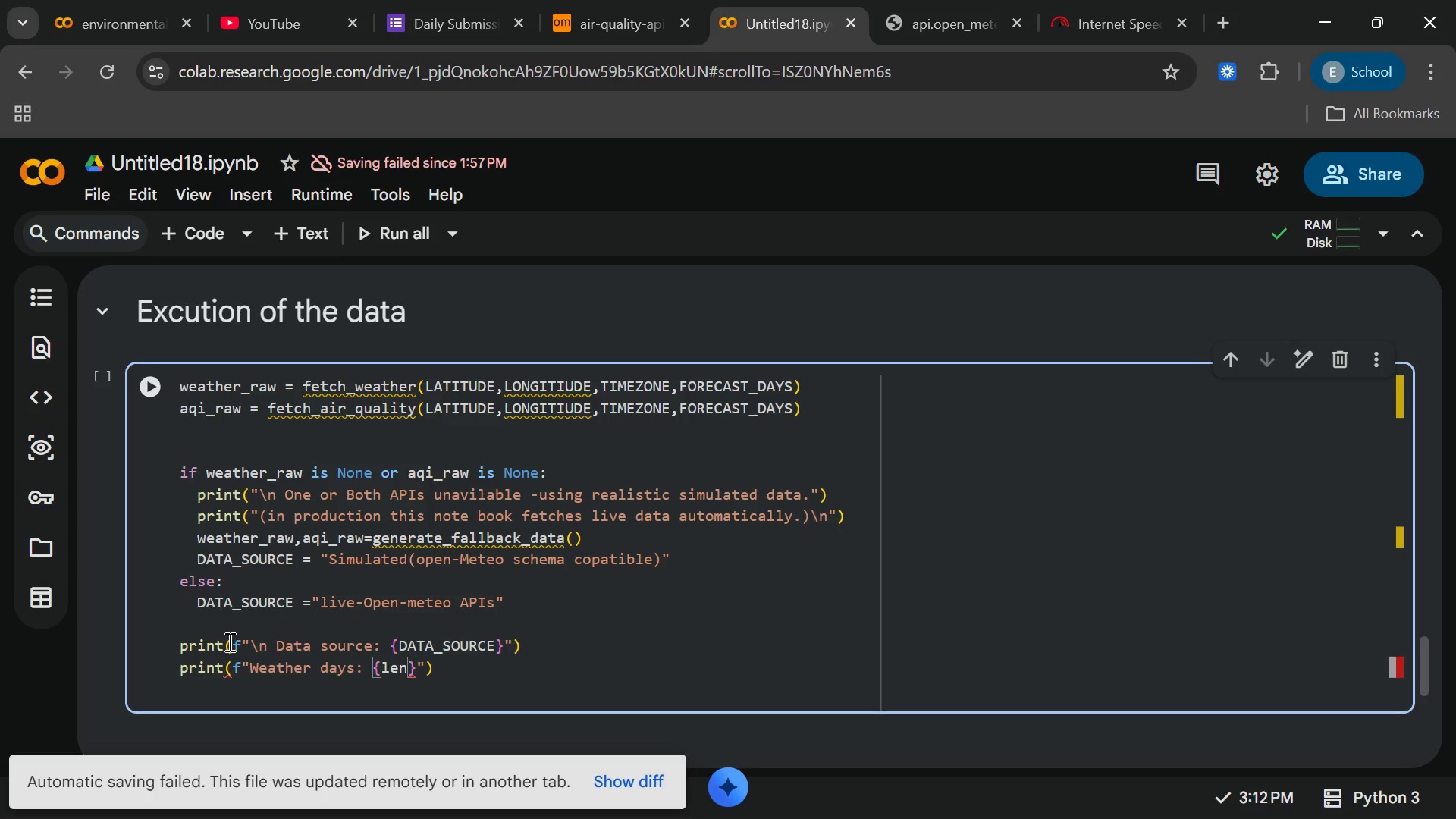 
type((weather)
 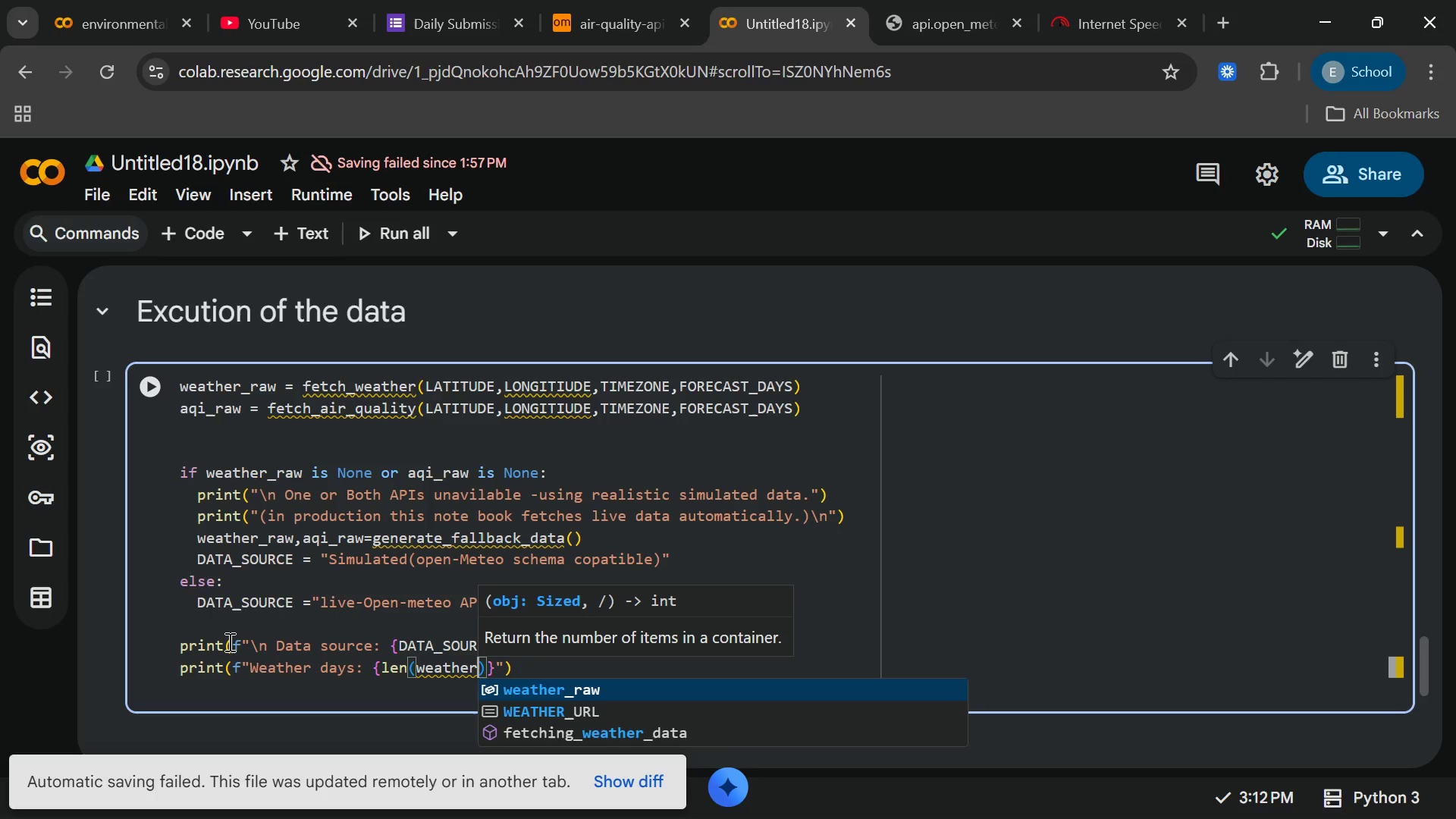 
key(Enter)
 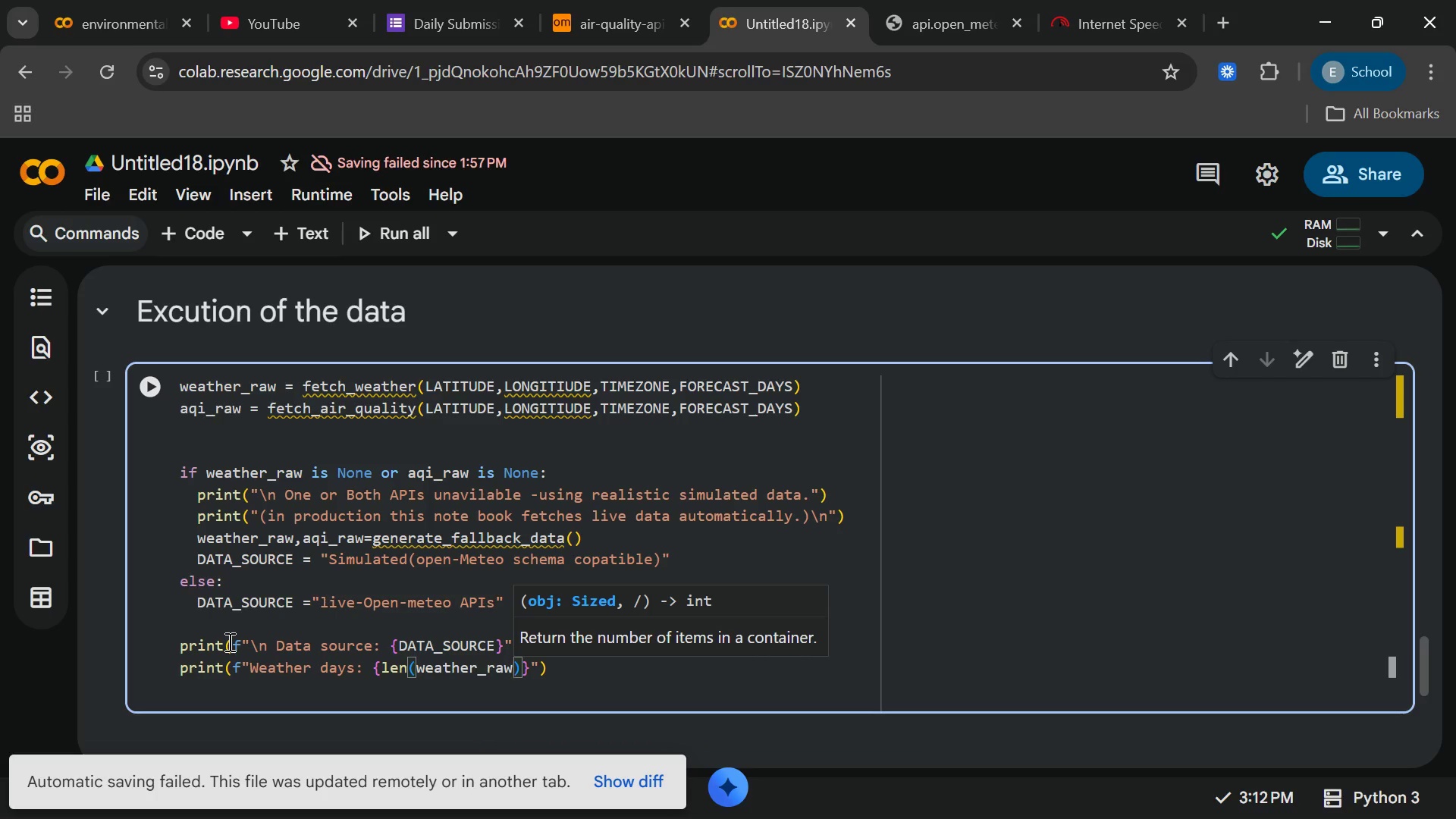 
type(["daily)
 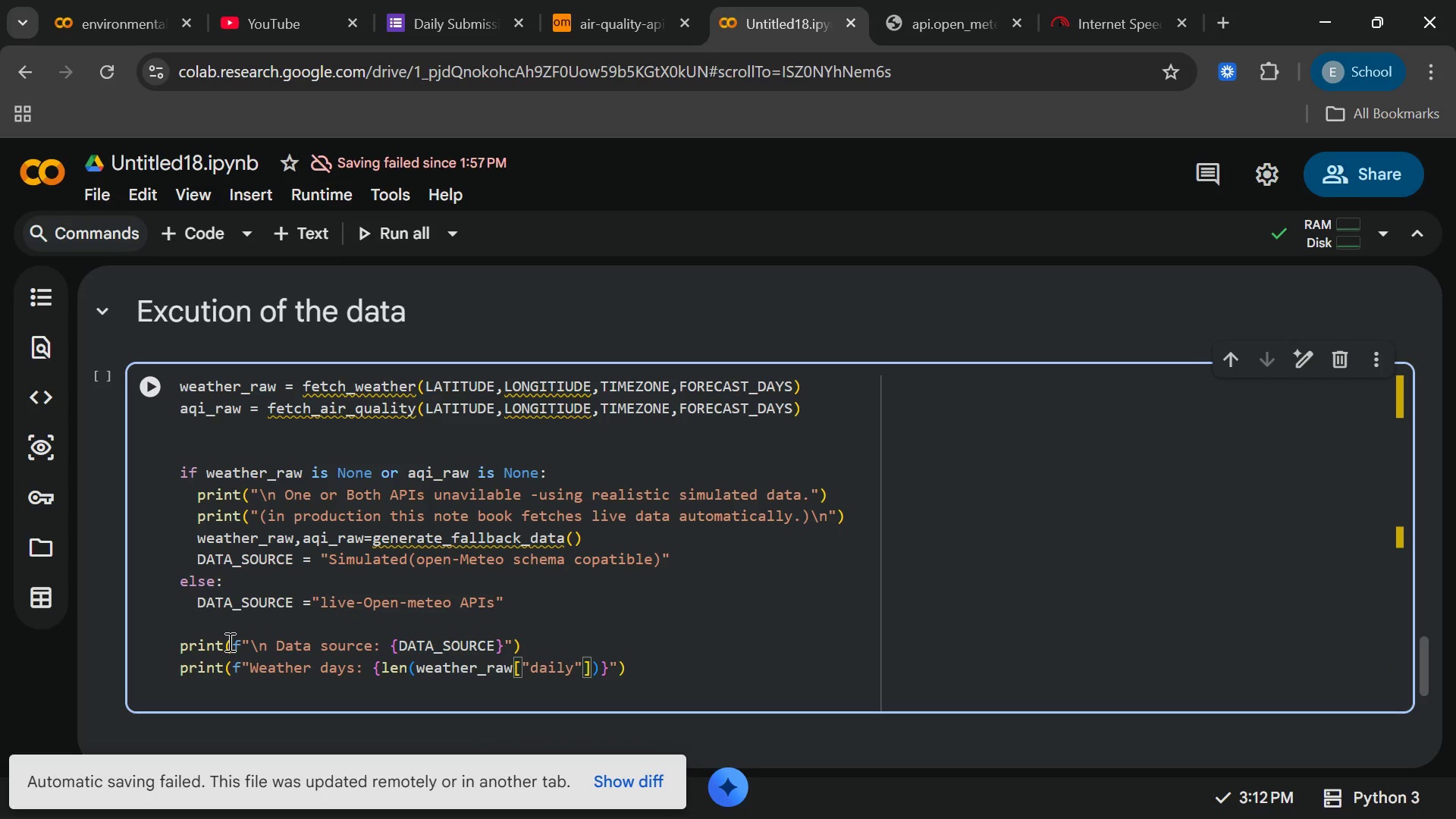 
key(ArrowRight)
 